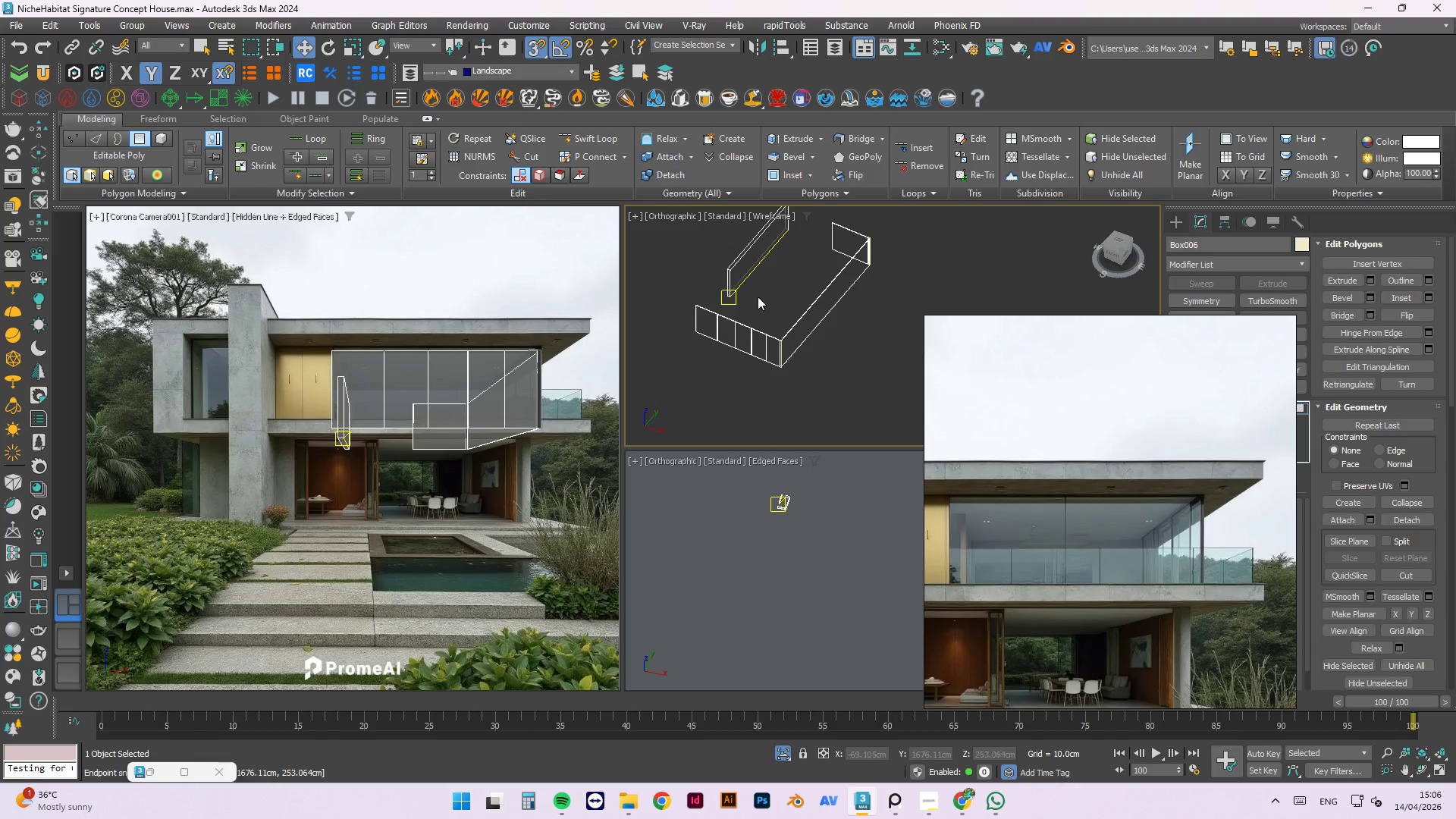 
right_click([767, 302])
 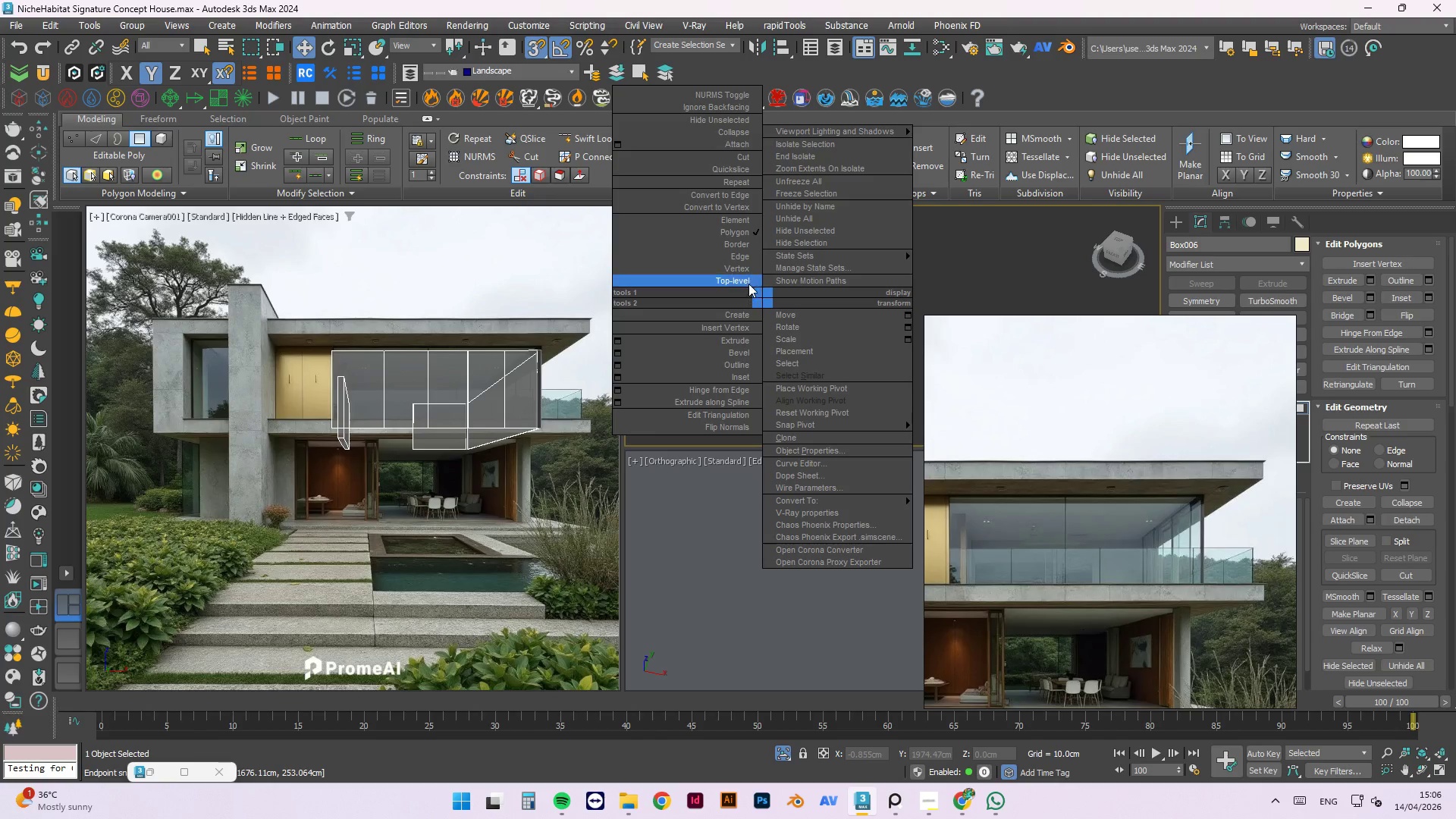 
left_click([748, 282])
 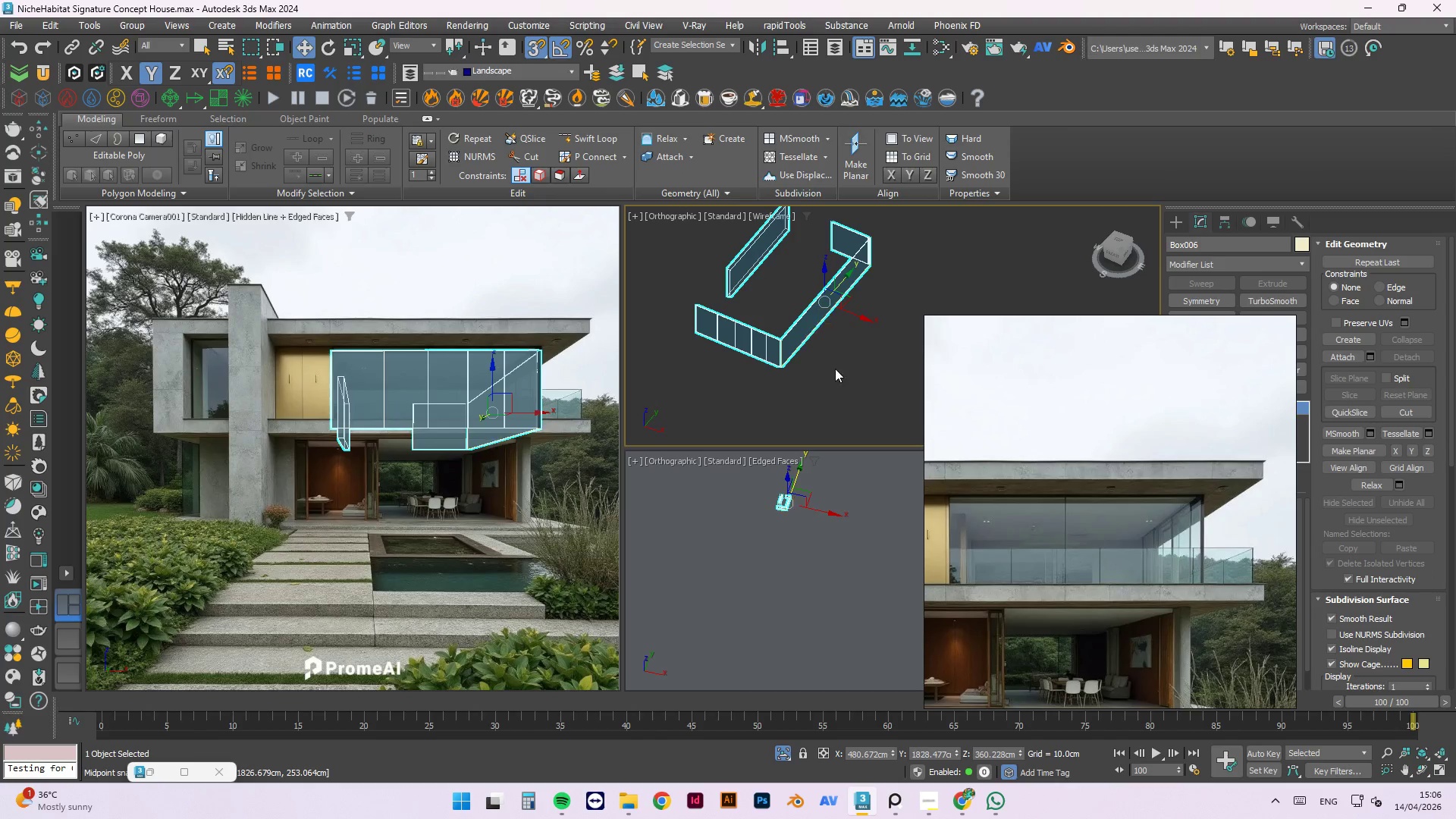 
hold_key(key=AltLeft, duration=0.38)
 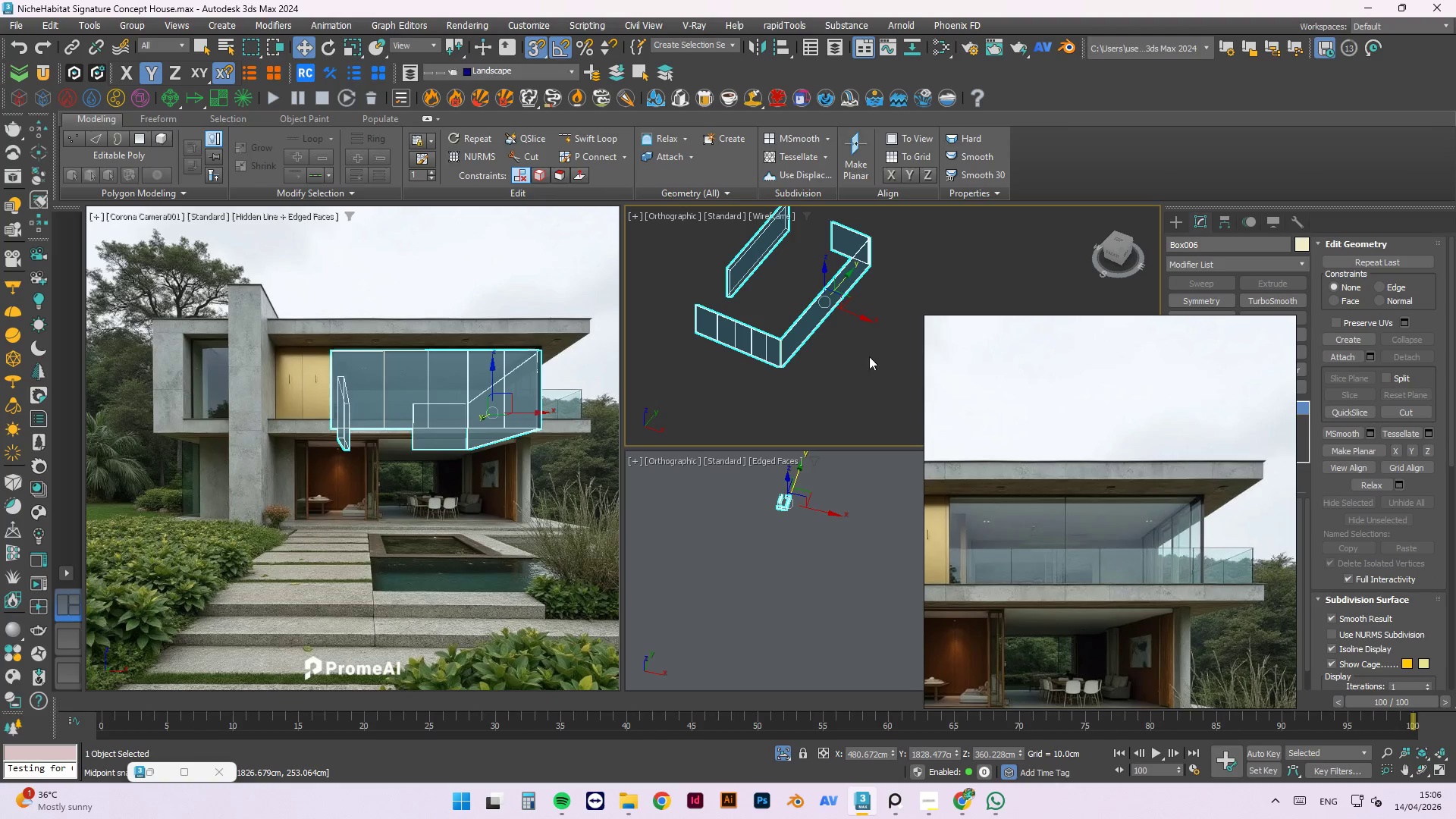 
left_click([785, 389])
 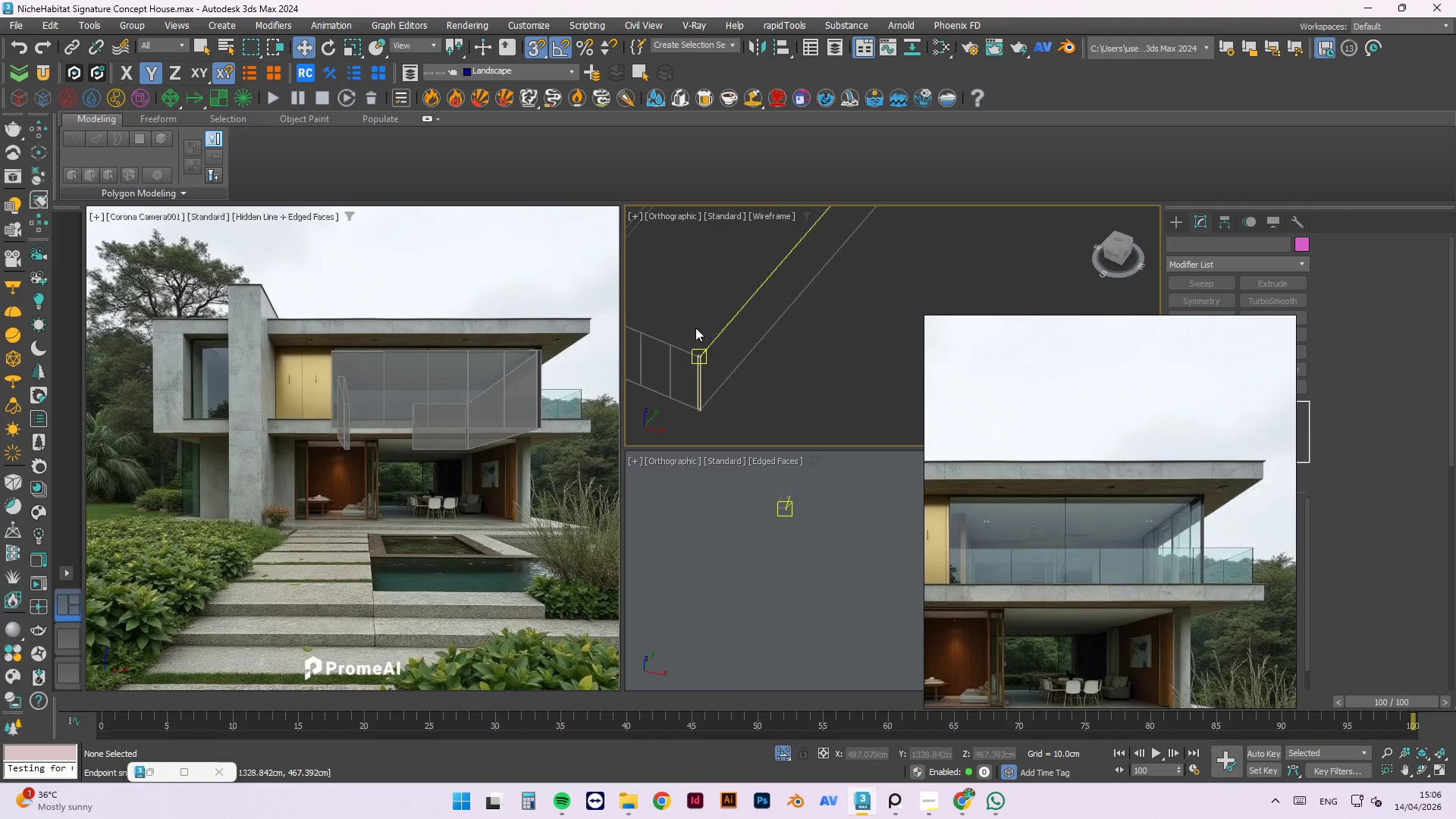 
scroll: coordinate [862, 324], scroll_direction: up, amount: 2.0
 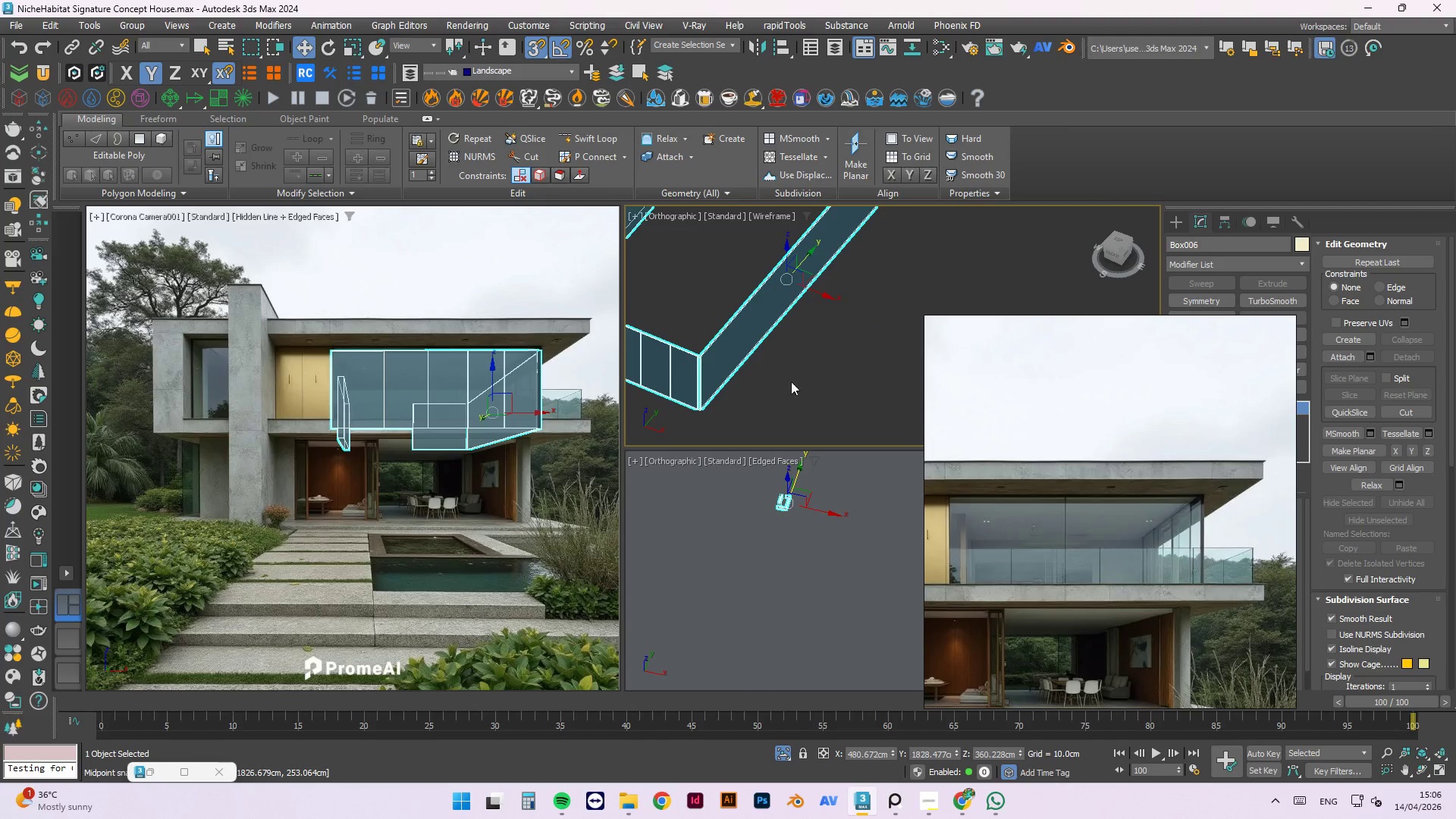 
scroll: coordinate [692, 347], scroll_direction: down, amount: 1.0
 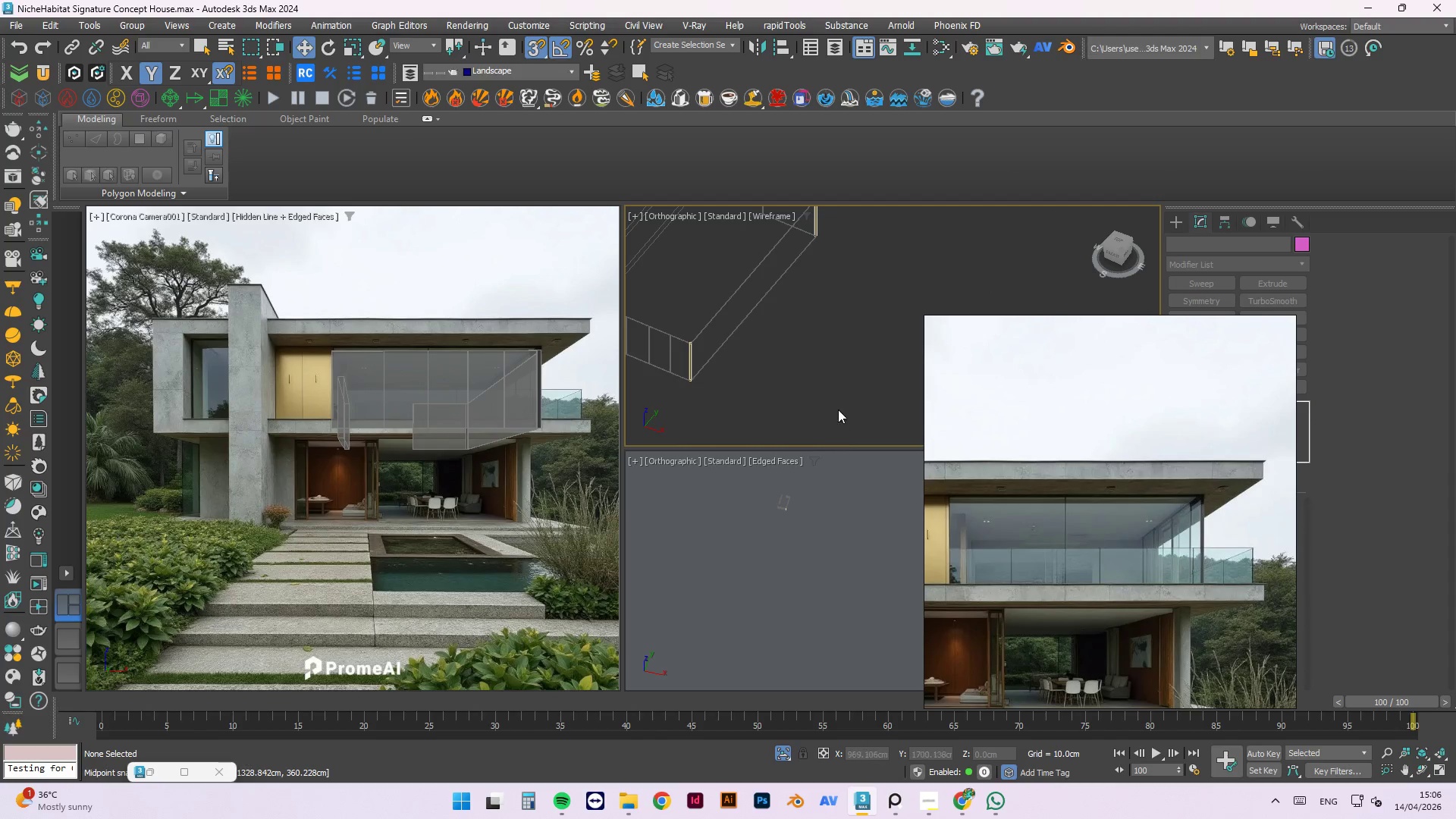 
hold_key(key=AltLeft, duration=0.75)
 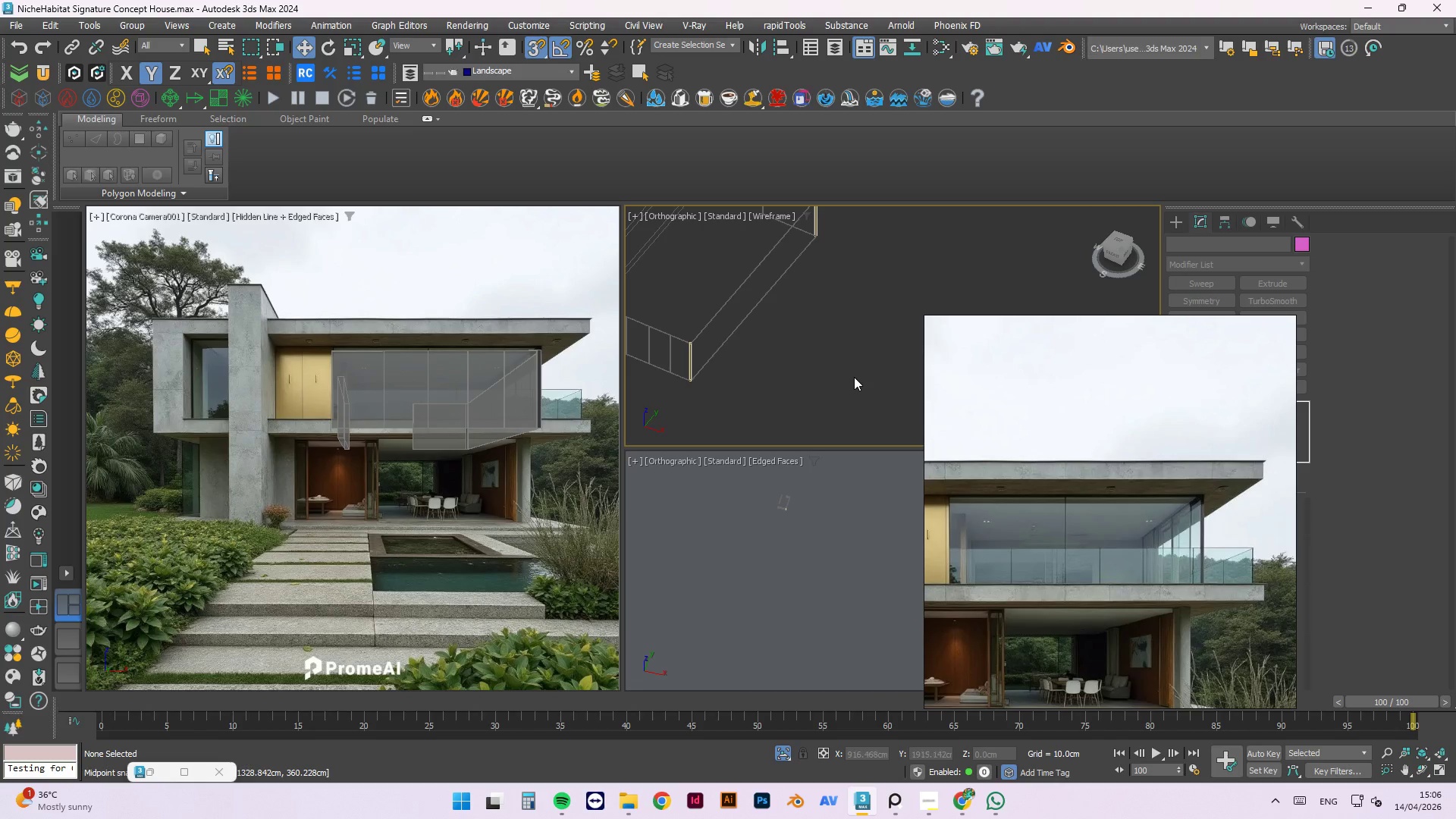 
hold_key(key=AltLeft, duration=7.28)
scroll: coordinate [1263, 534], scroll_direction: up, amount: 10.0
 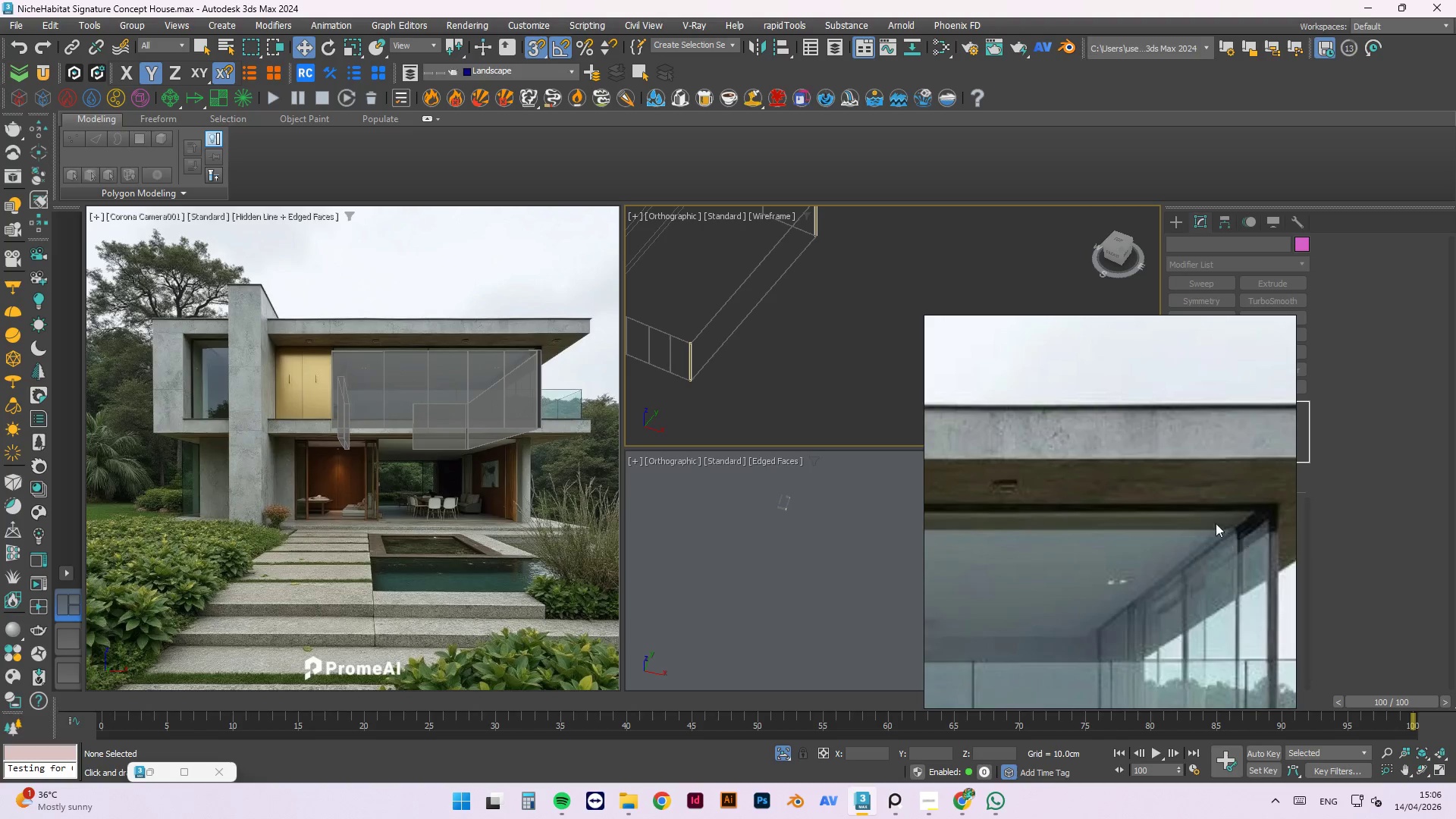 
scroll: coordinate [1141, 433], scroll_direction: down, amount: 5.0
 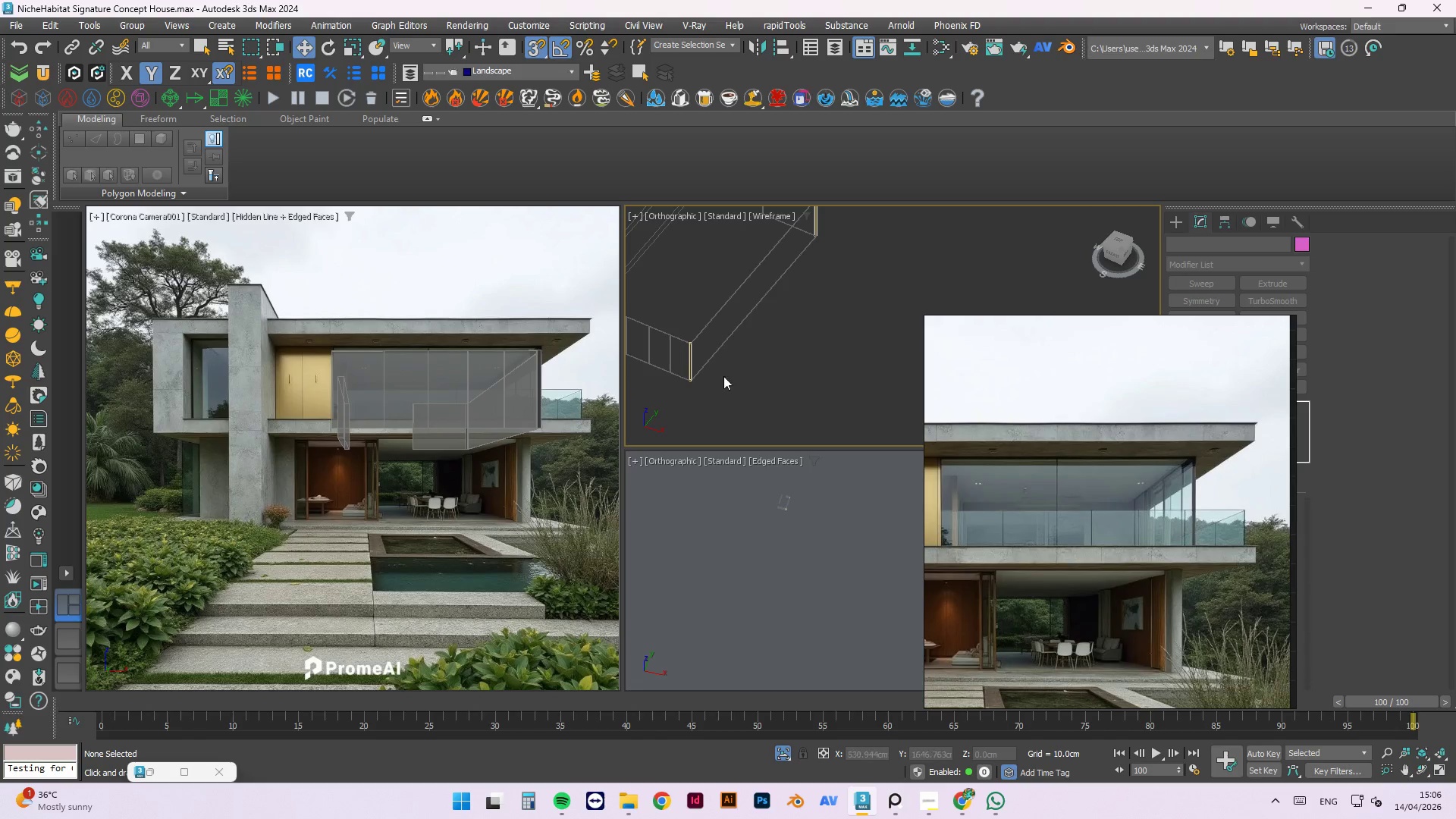 
hold_key(key=AltLeft, duration=1.25)
 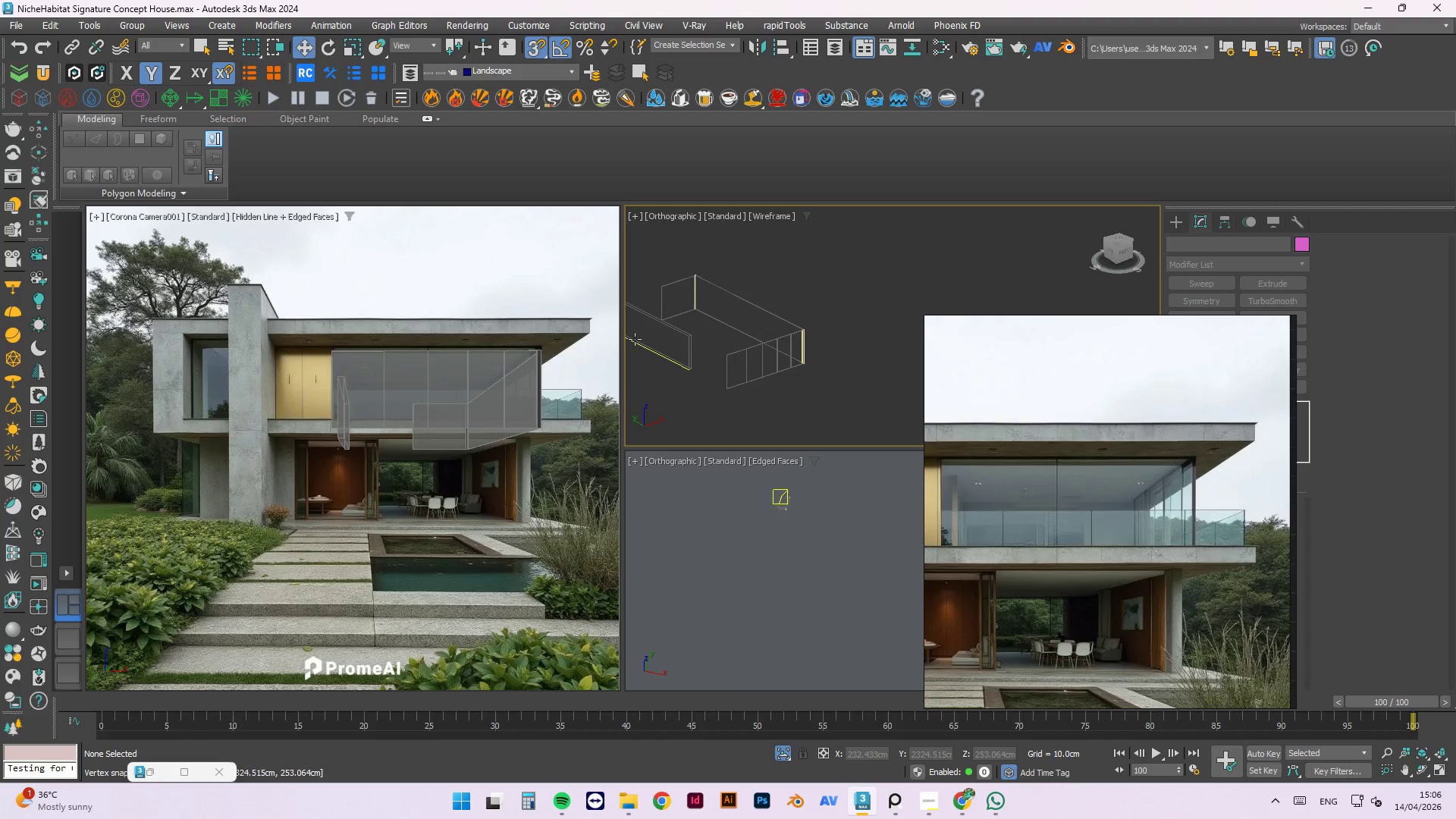 
scroll: coordinate [760, 352], scroll_direction: down, amount: 1.0
 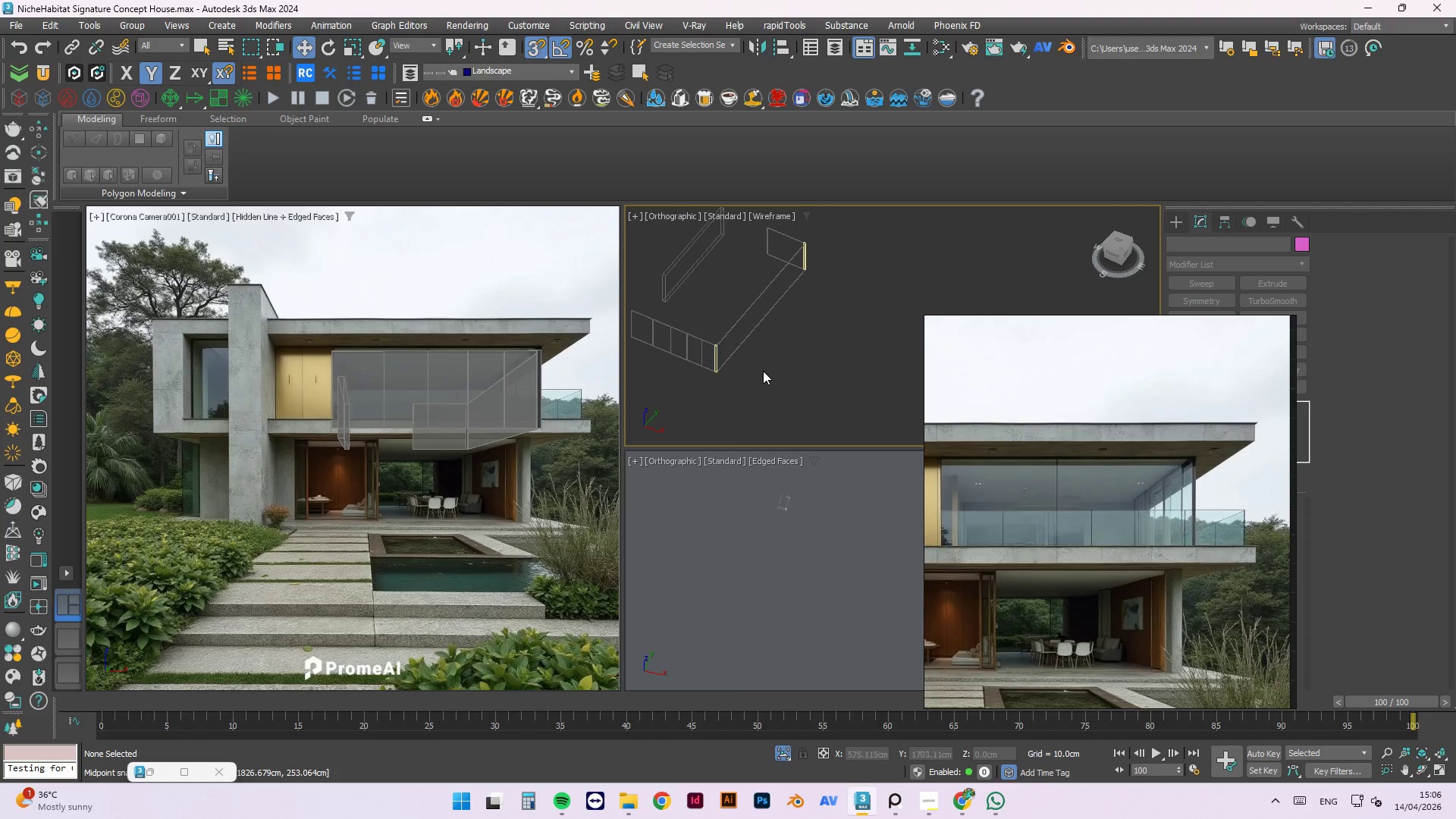 
left_click([791, 331])
 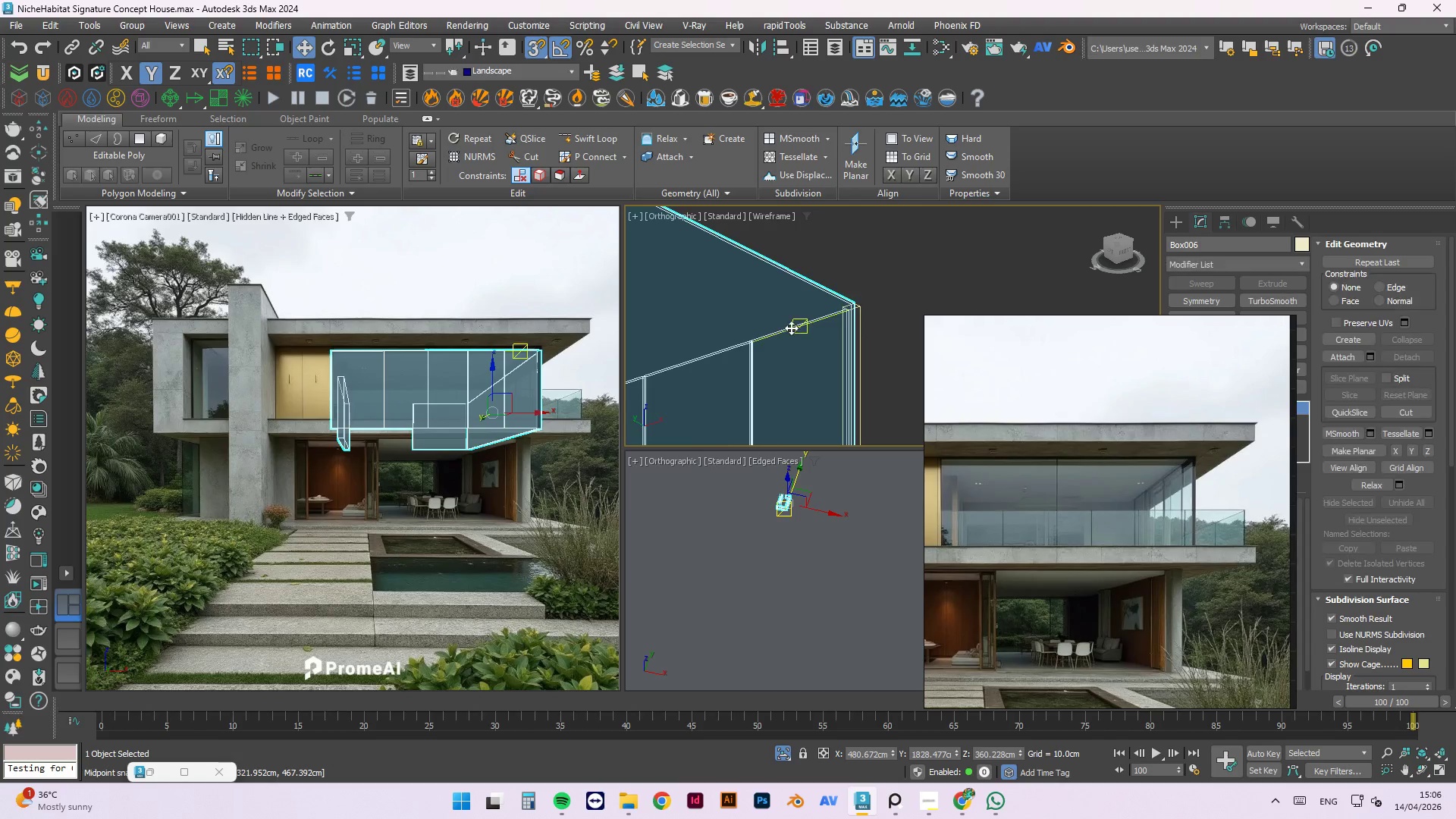 
scroll: coordinate [850, 316], scroll_direction: up, amount: 6.0
 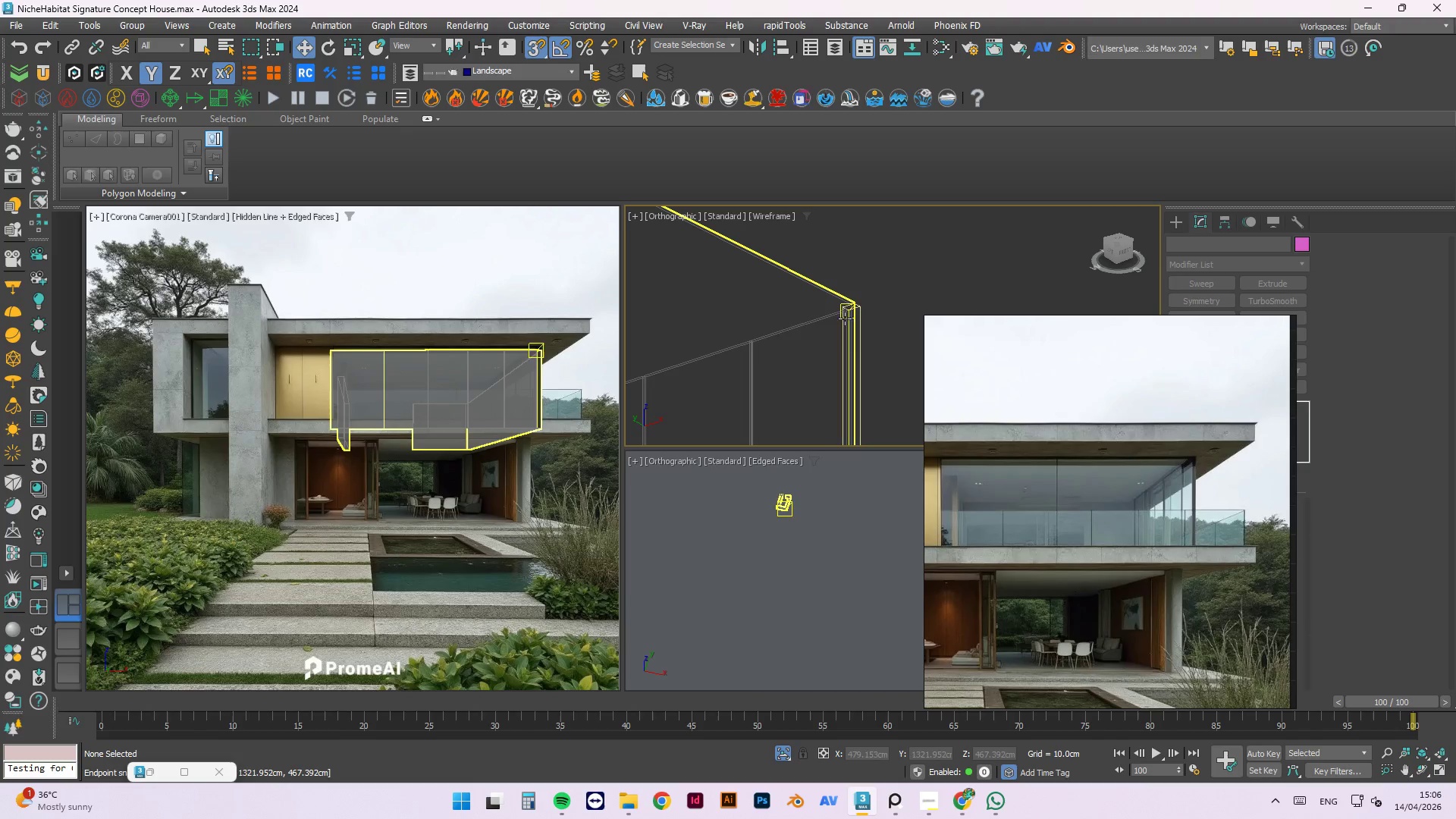 
scroll: coordinate [787, 312], scroll_direction: down, amount: 4.0
 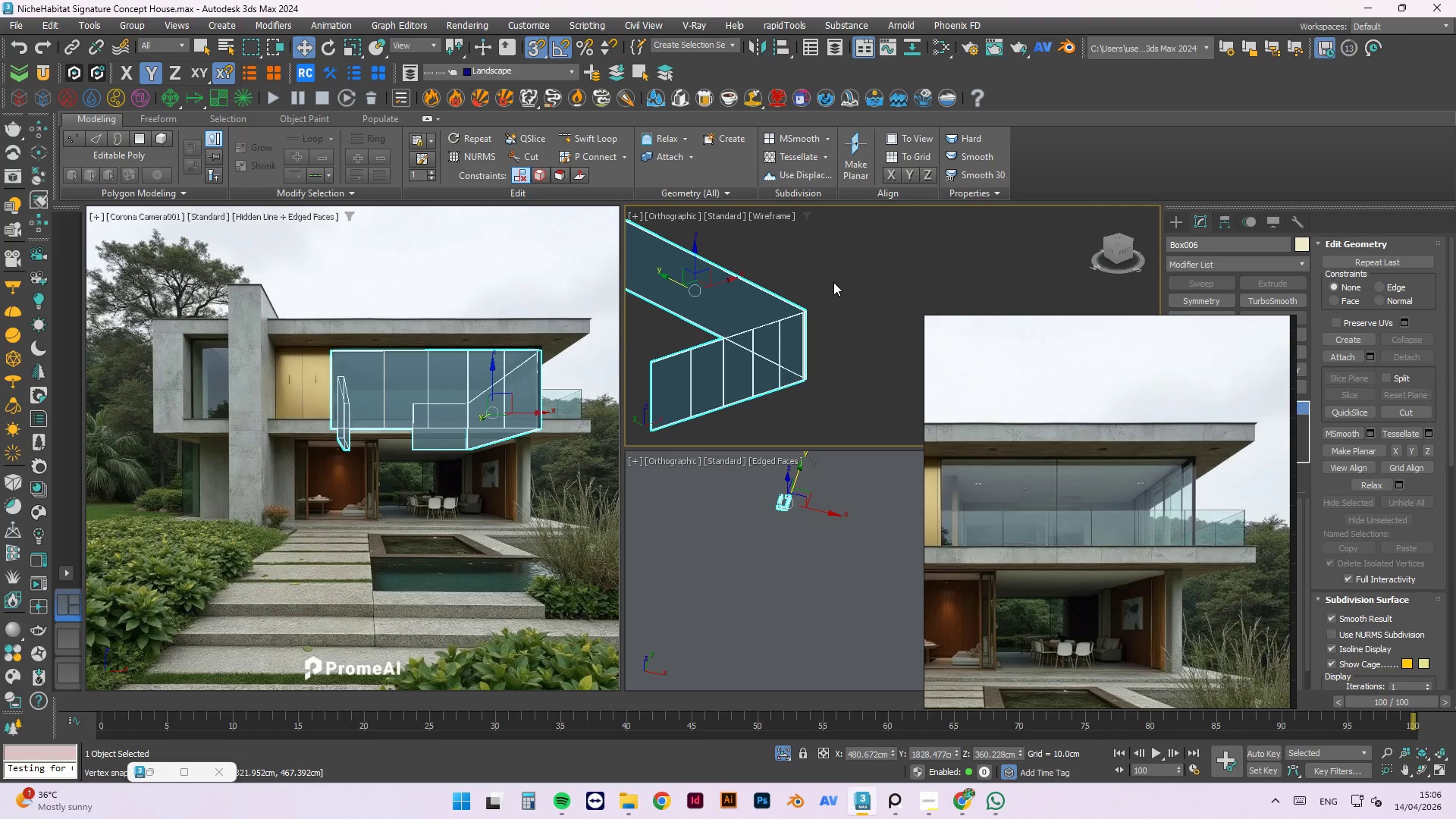 
key(4)
 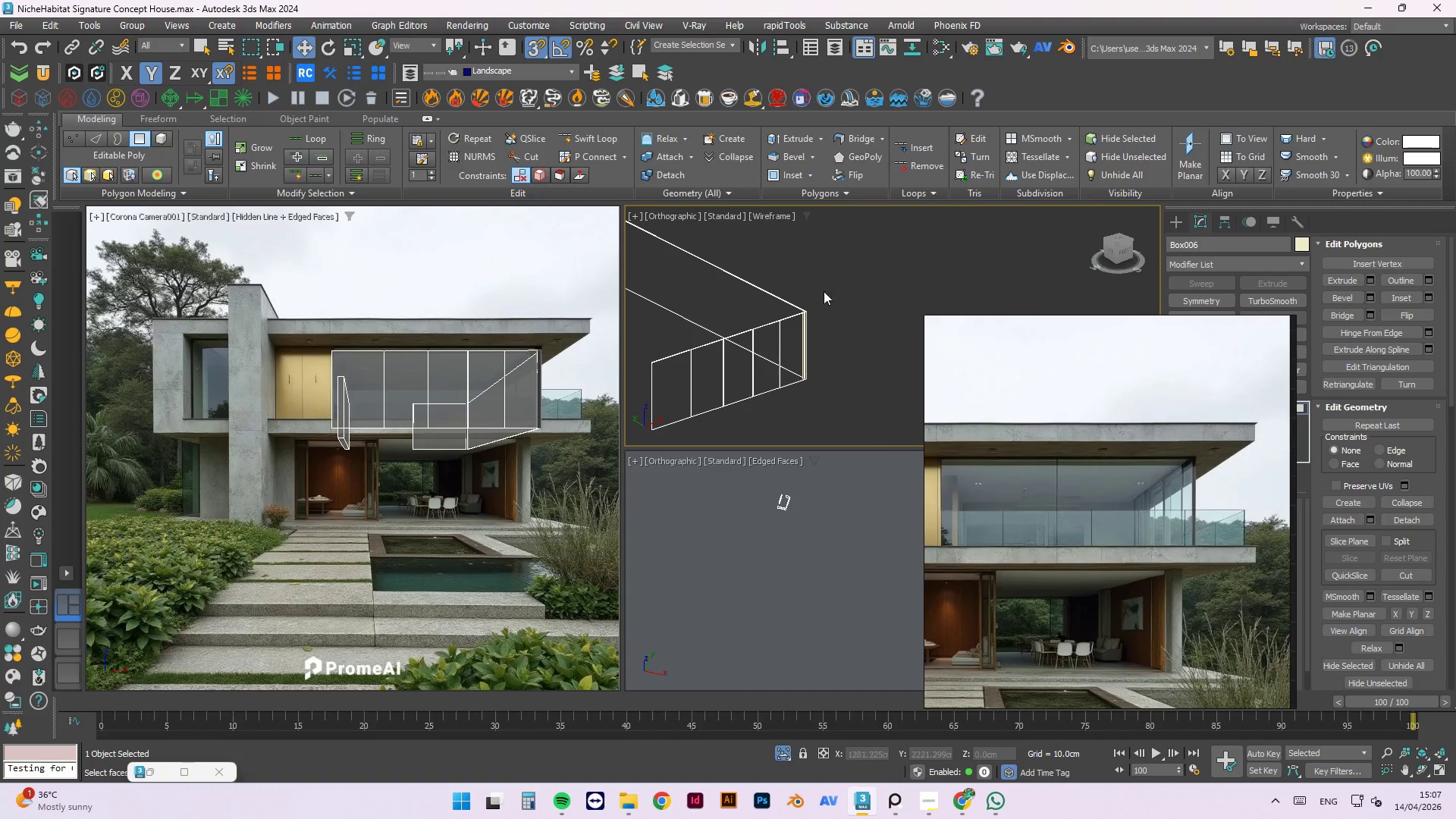 
type(54)
 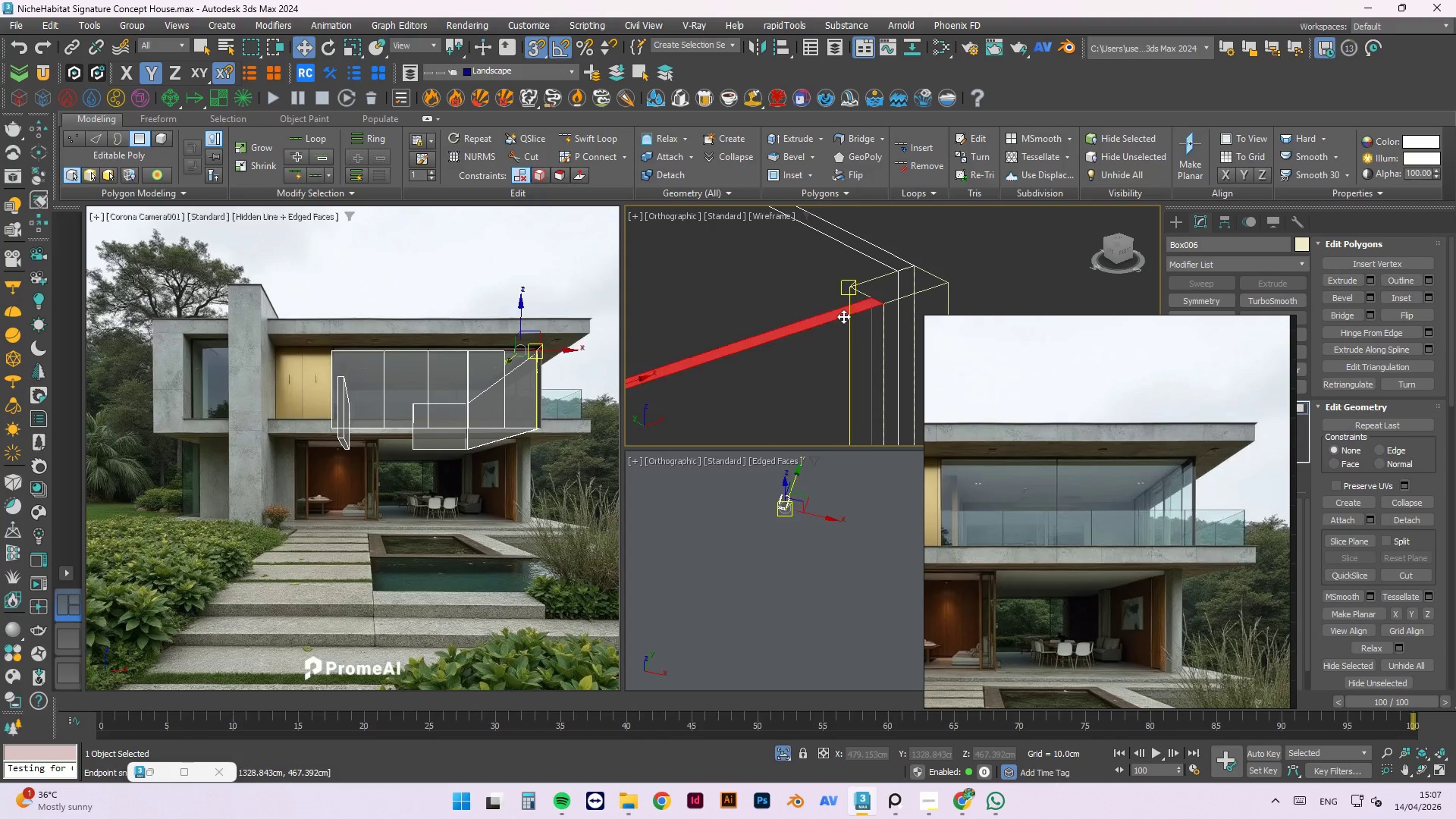 
scroll: coordinate [835, 328], scroll_direction: up, amount: 9.0
 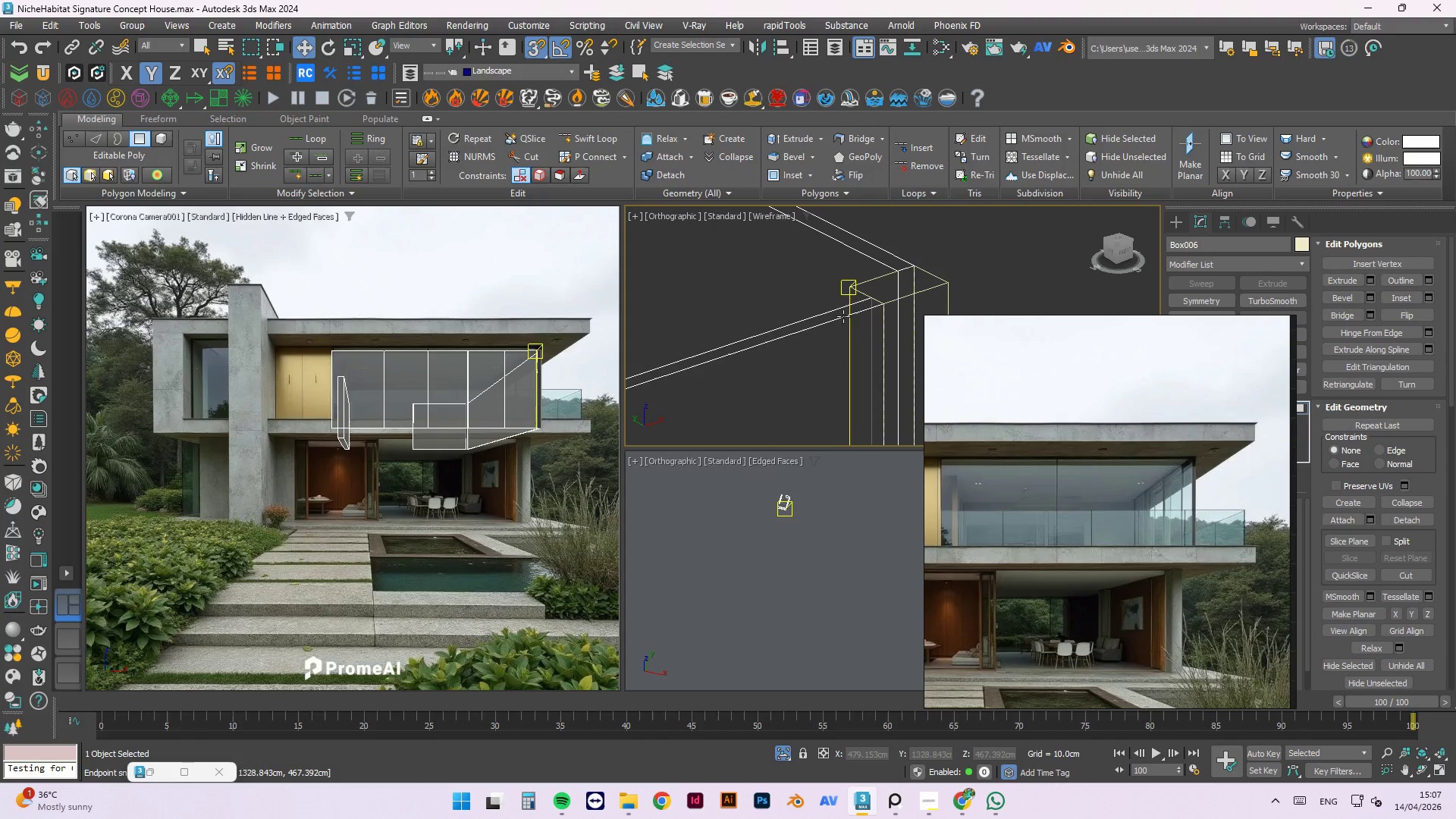 
left_click([843, 316])
 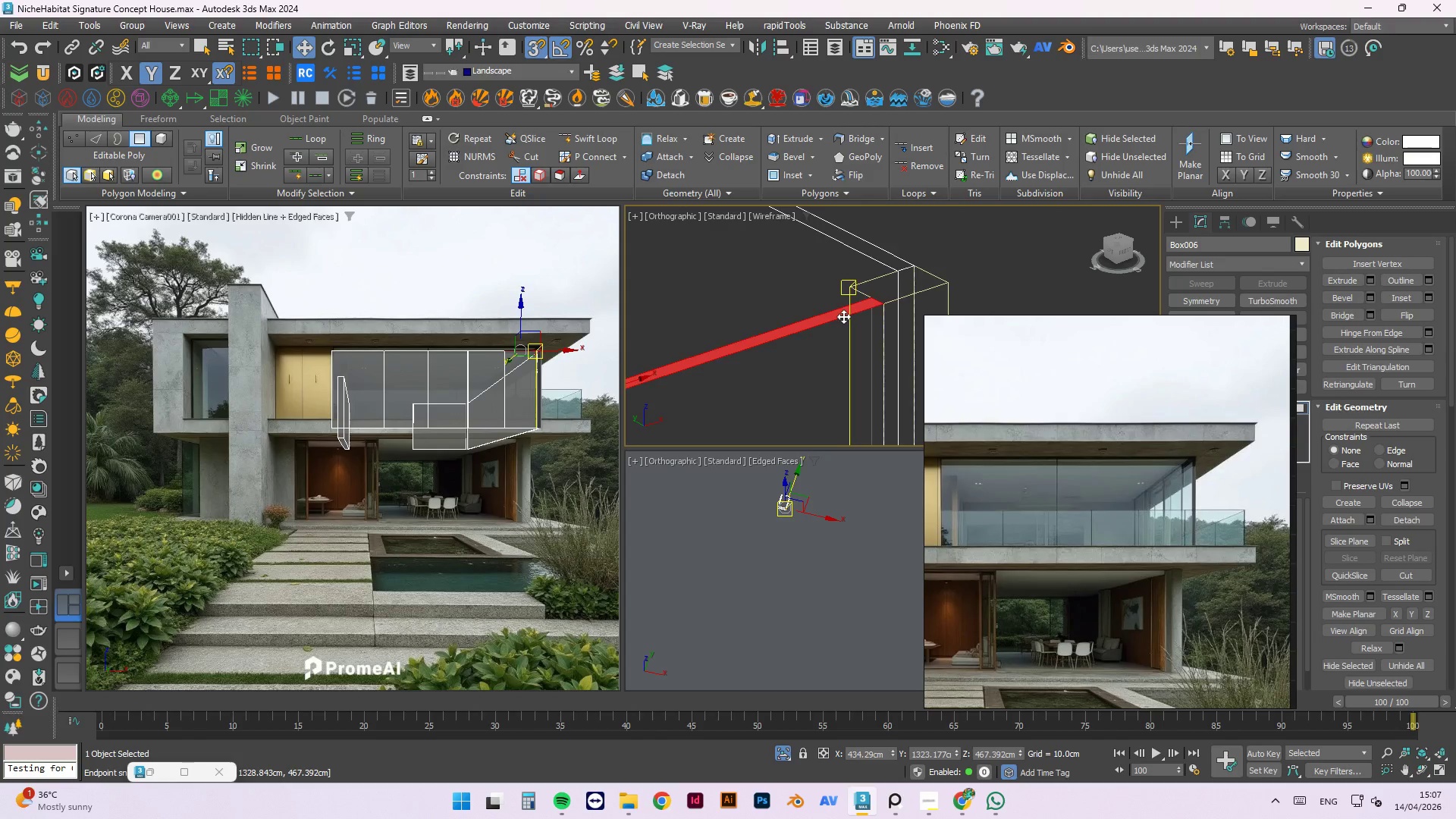 
hold_key(key=ControlLeft, duration=0.62)
 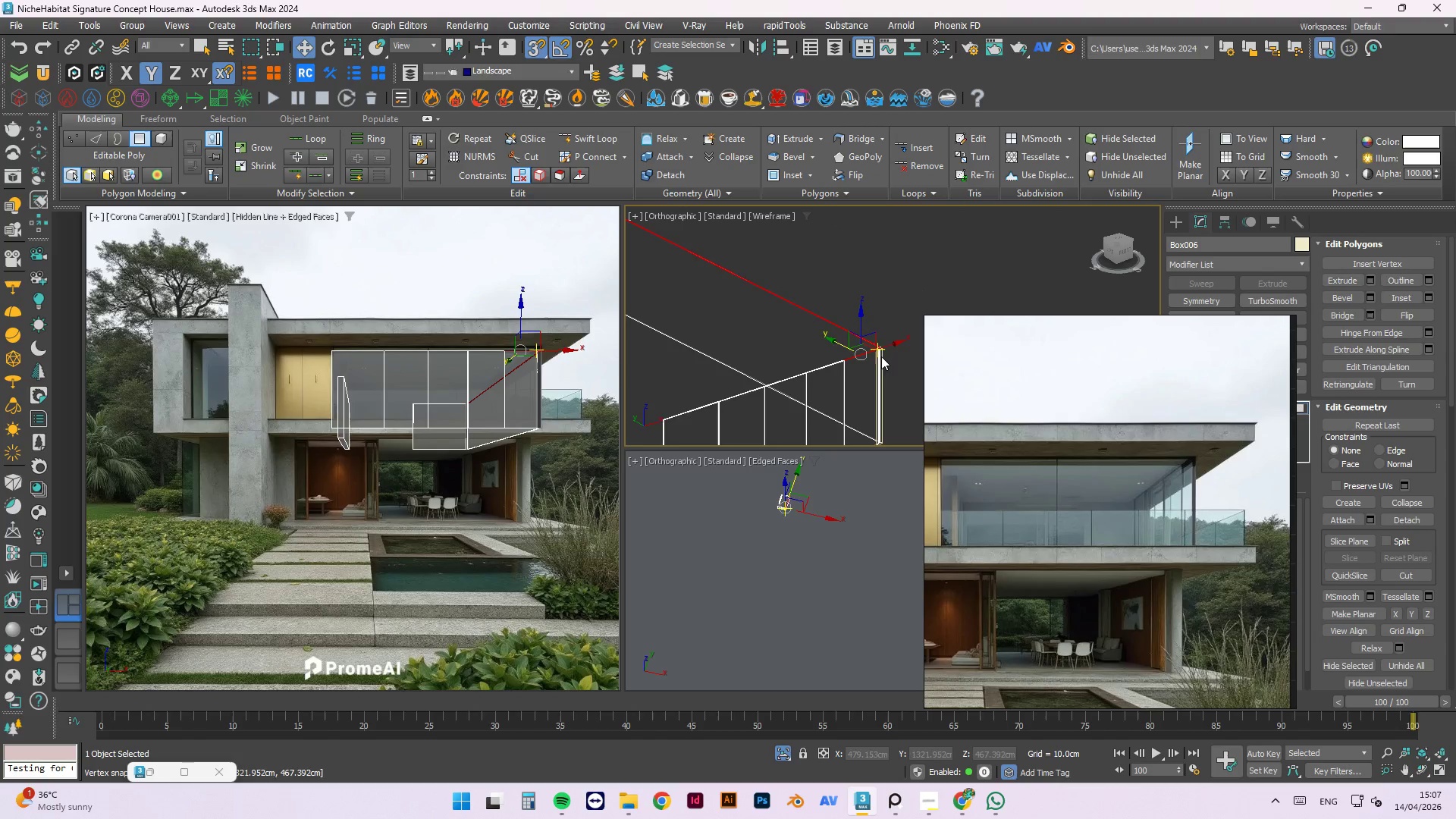 
scroll: coordinate [843, 316], scroll_direction: down, amount: 2.0
 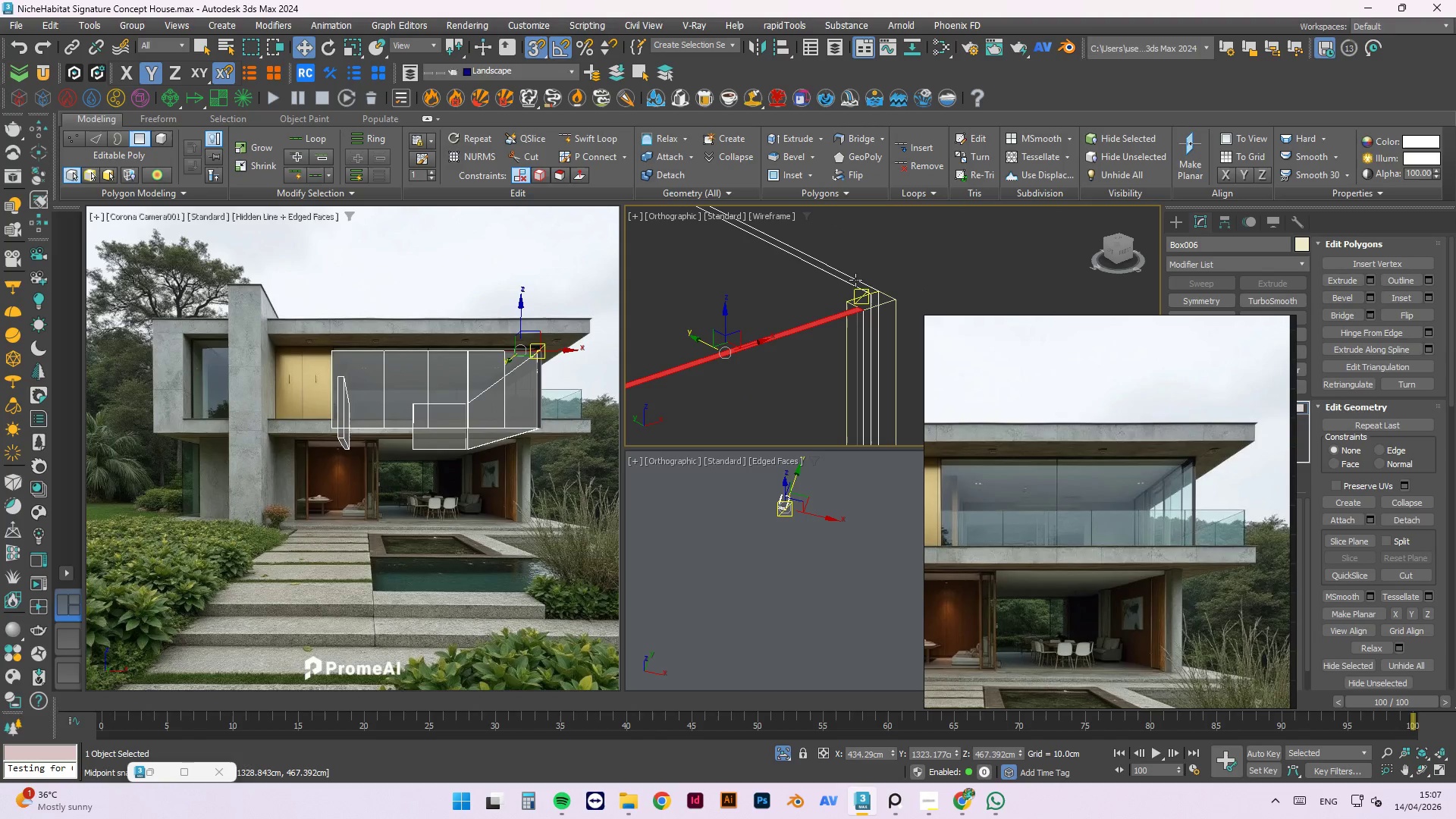 
left_click([855, 281])
 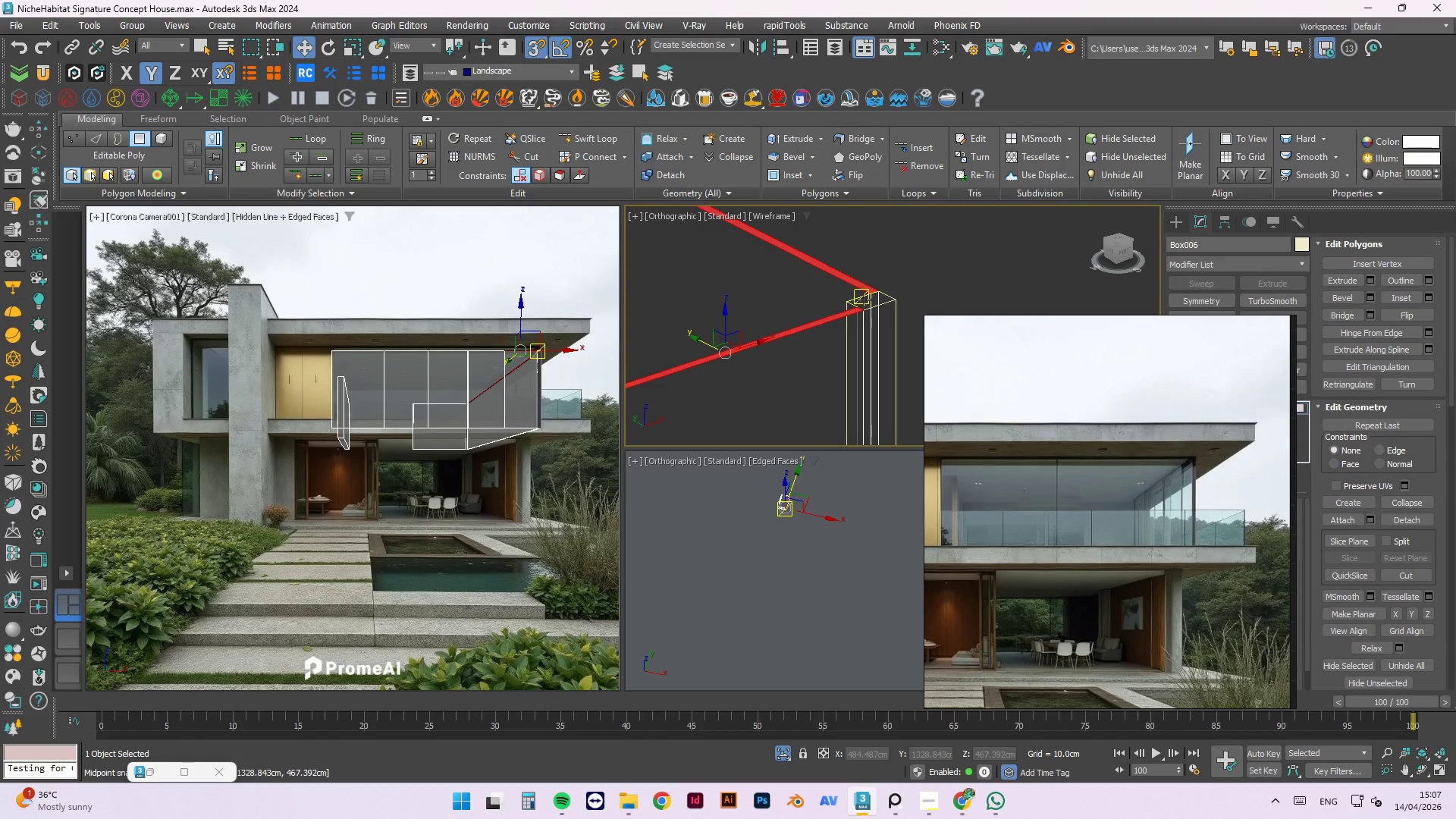 
hold_key(key=ControlLeft, duration=0.72)
 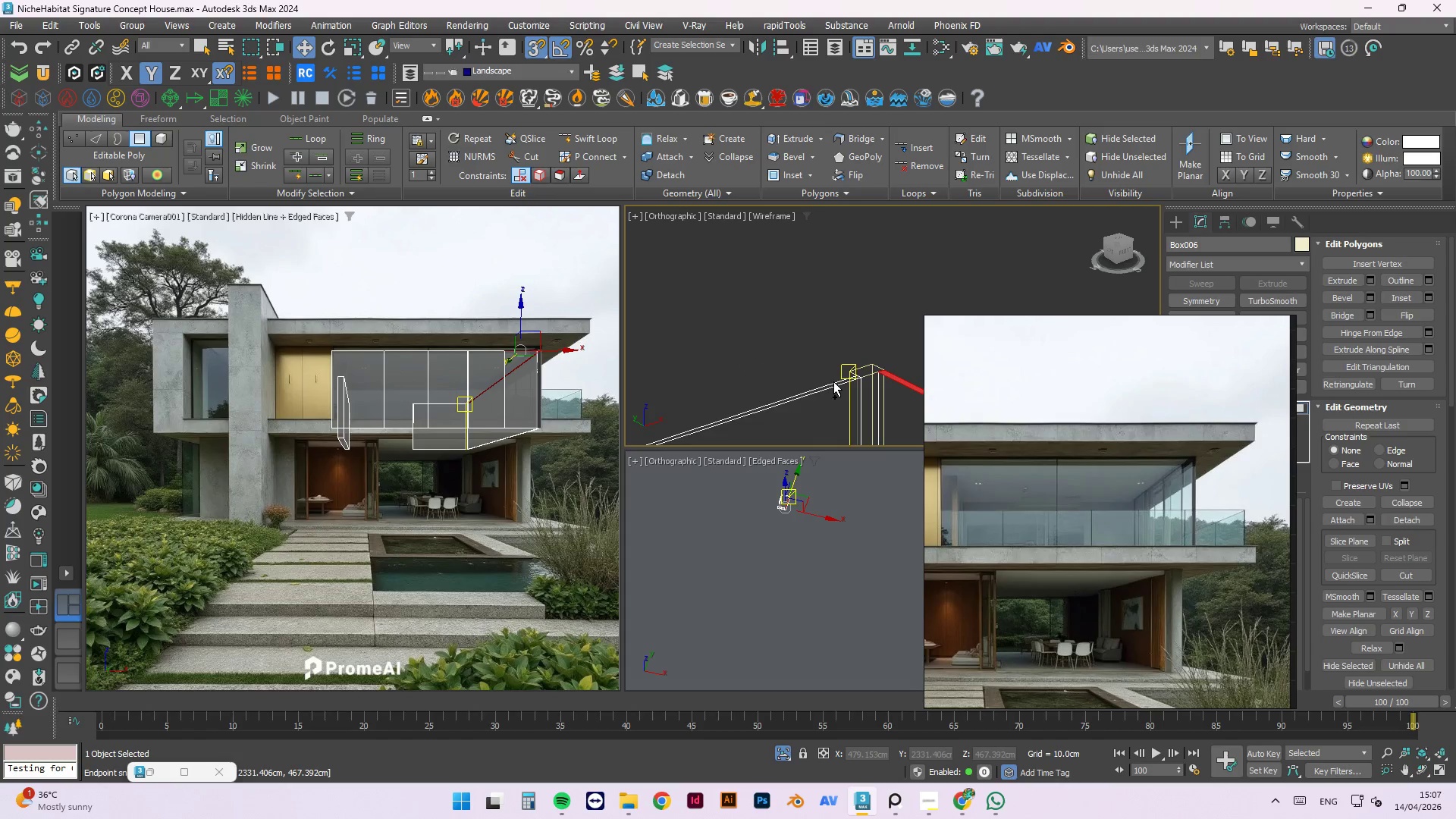 
scroll: coordinate [774, 315], scroll_direction: down, amount: 1.0
 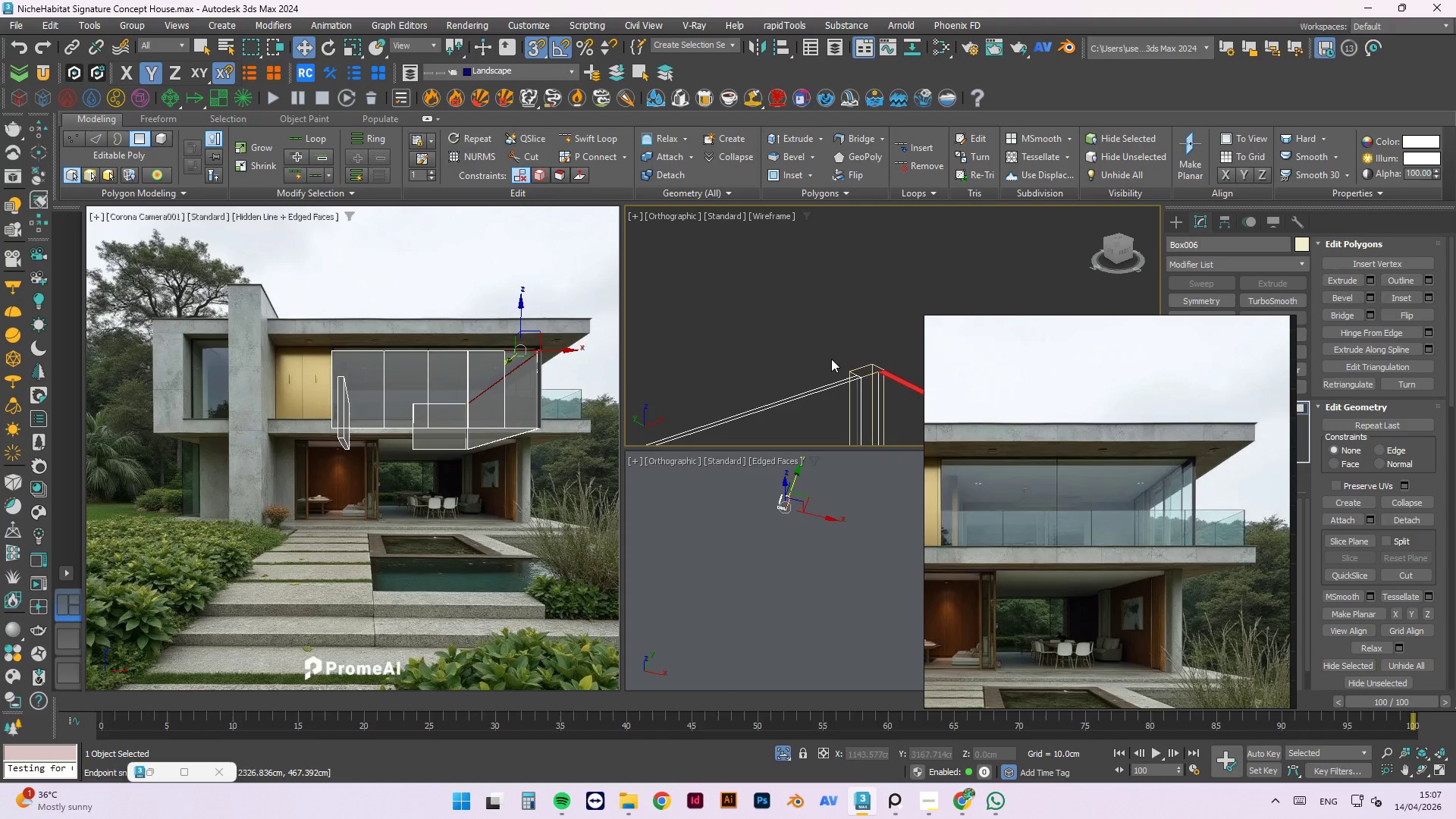 
hold_key(key=ControlLeft, duration=0.61)
 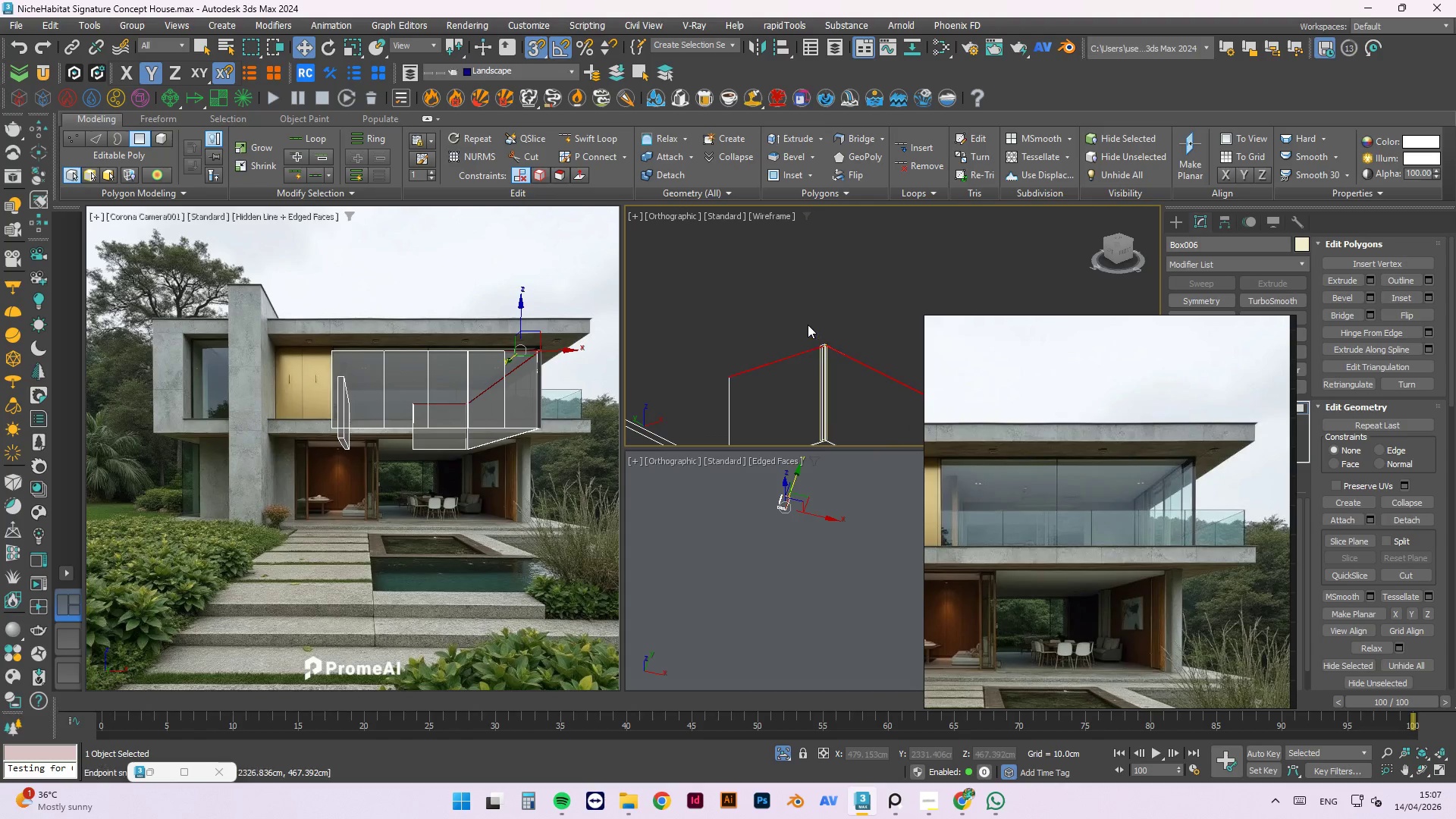 
scroll: coordinate [833, 381], scroll_direction: up, amount: 2.0
 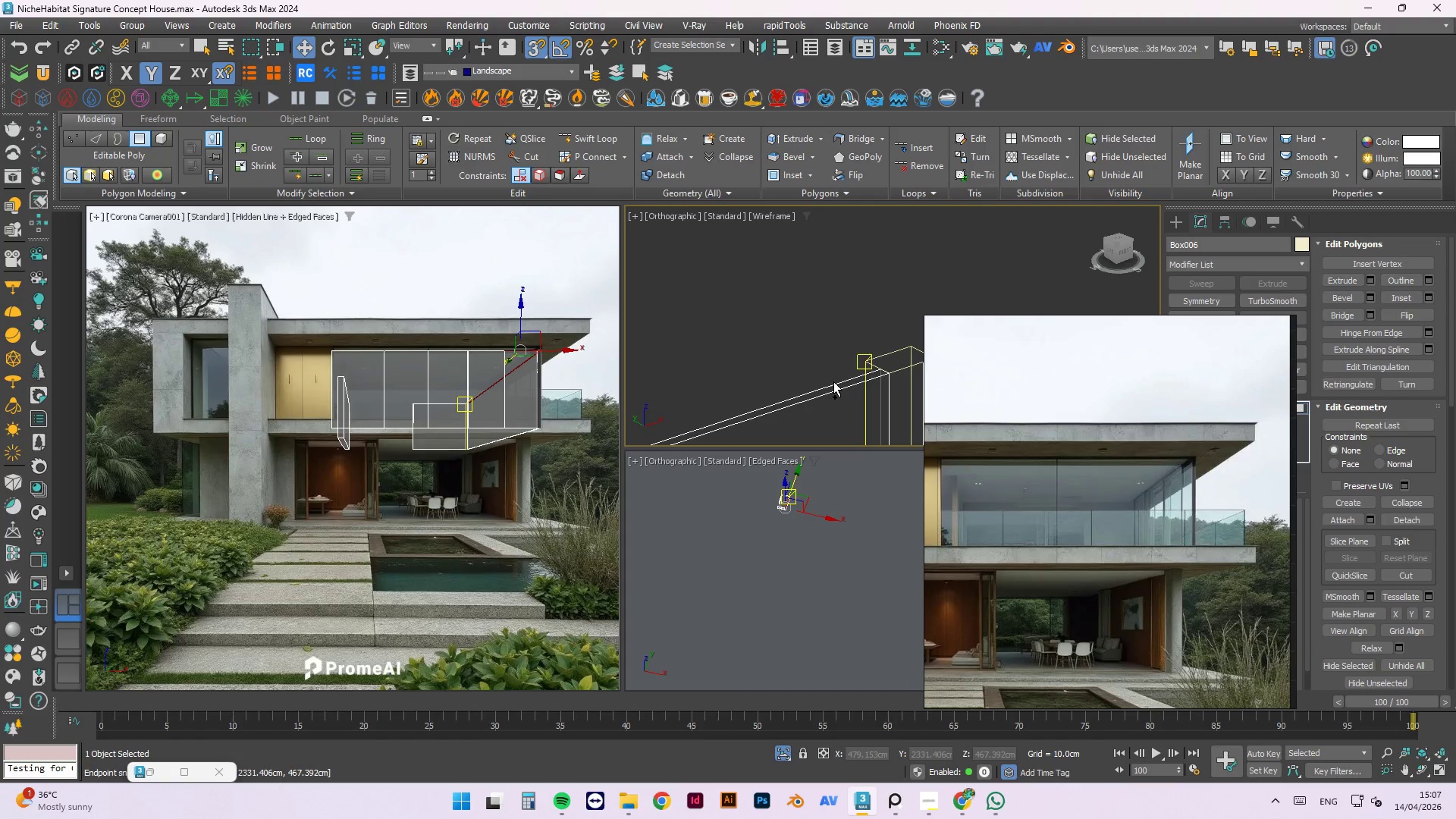 
left_click([833, 388])
 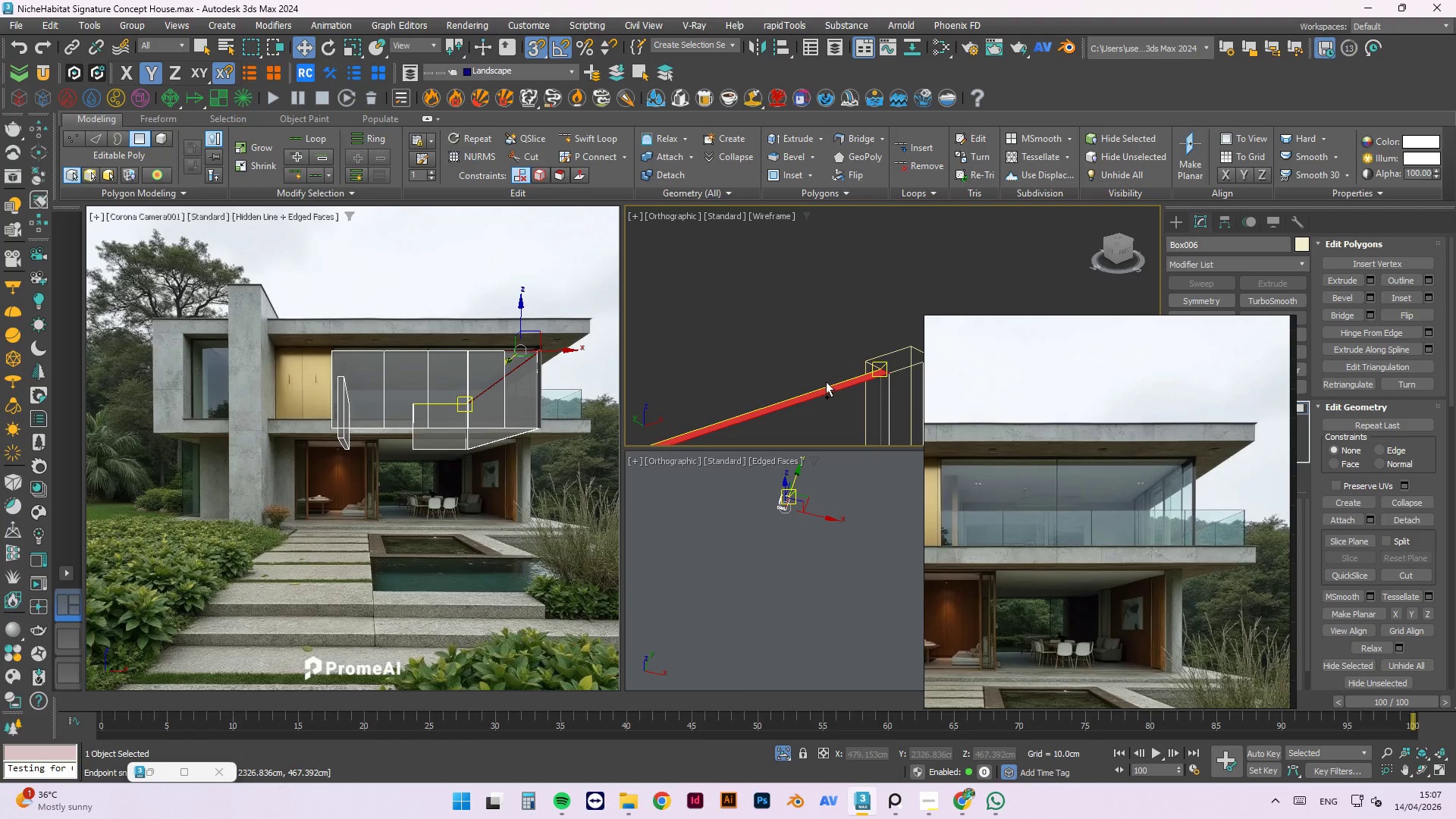 
hold_key(key=ControlLeft, duration=3.28)
scroll: coordinate [808, 325], scroll_direction: down, amount: 11.0
 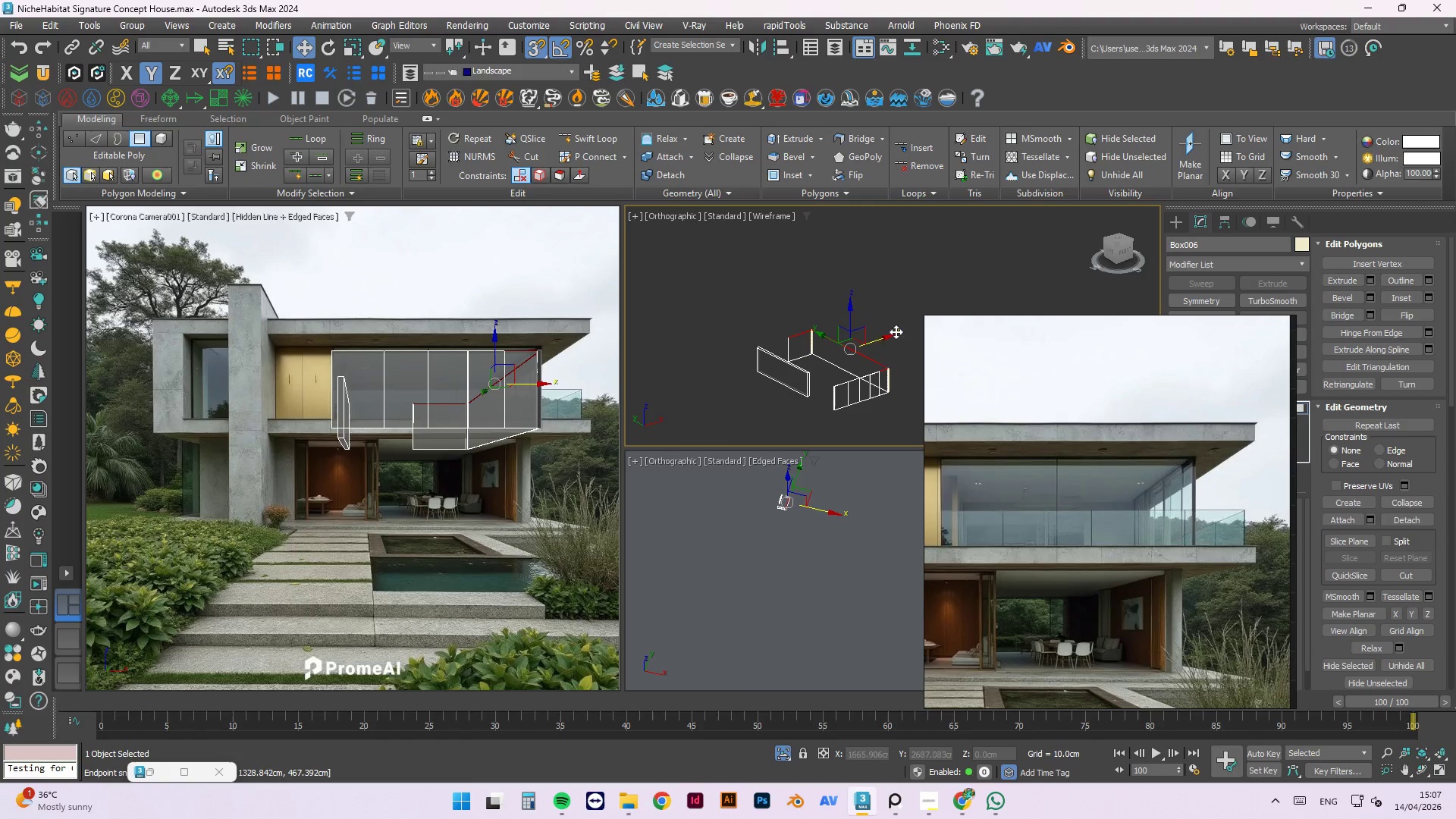 
scroll: coordinate [893, 354], scroll_direction: up, amount: 2.0
 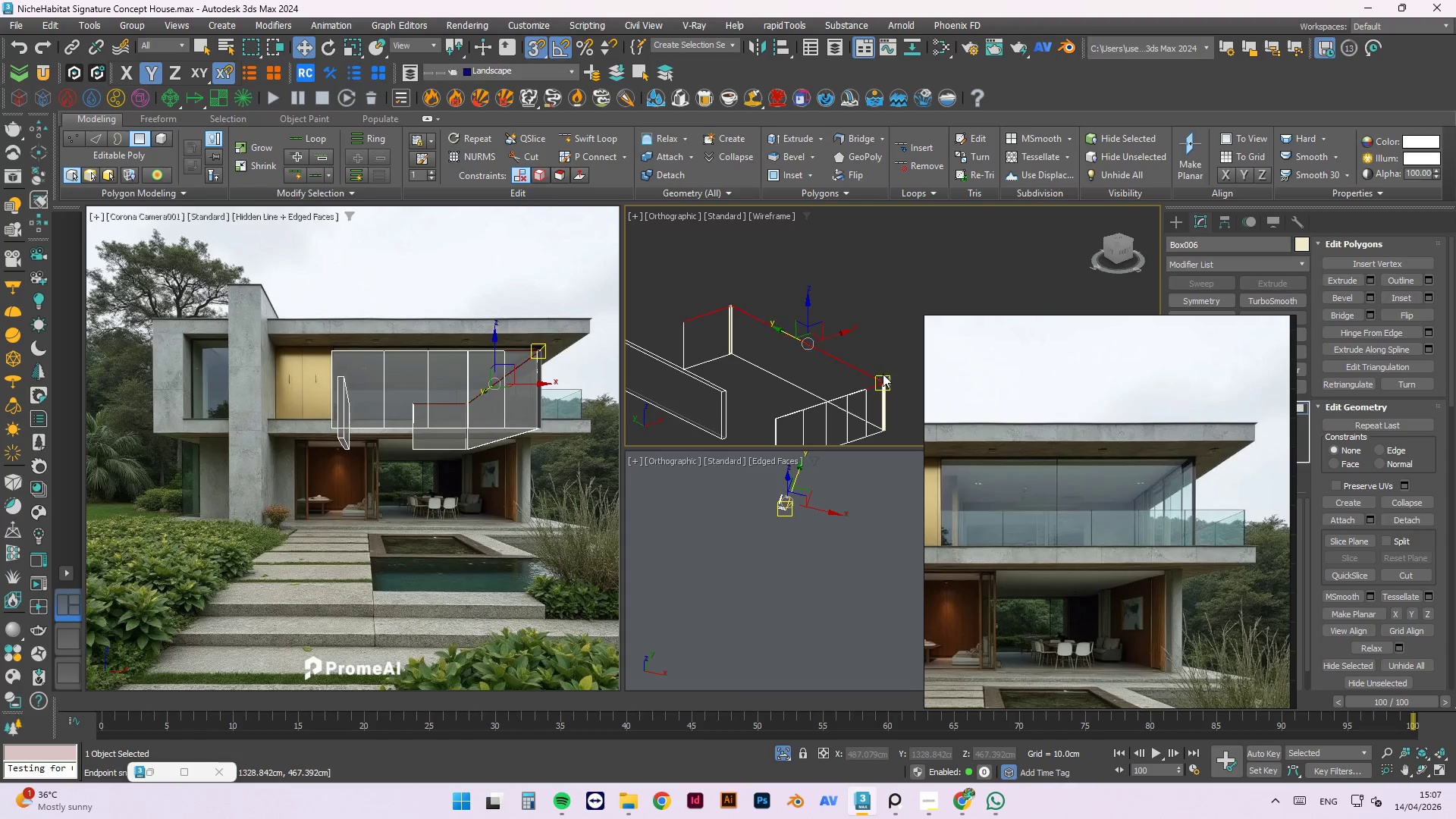 
hold_key(key=ControlLeft, duration=1.02)
scroll: coordinate [832, 341], scroll_direction: up, amount: 11.0
 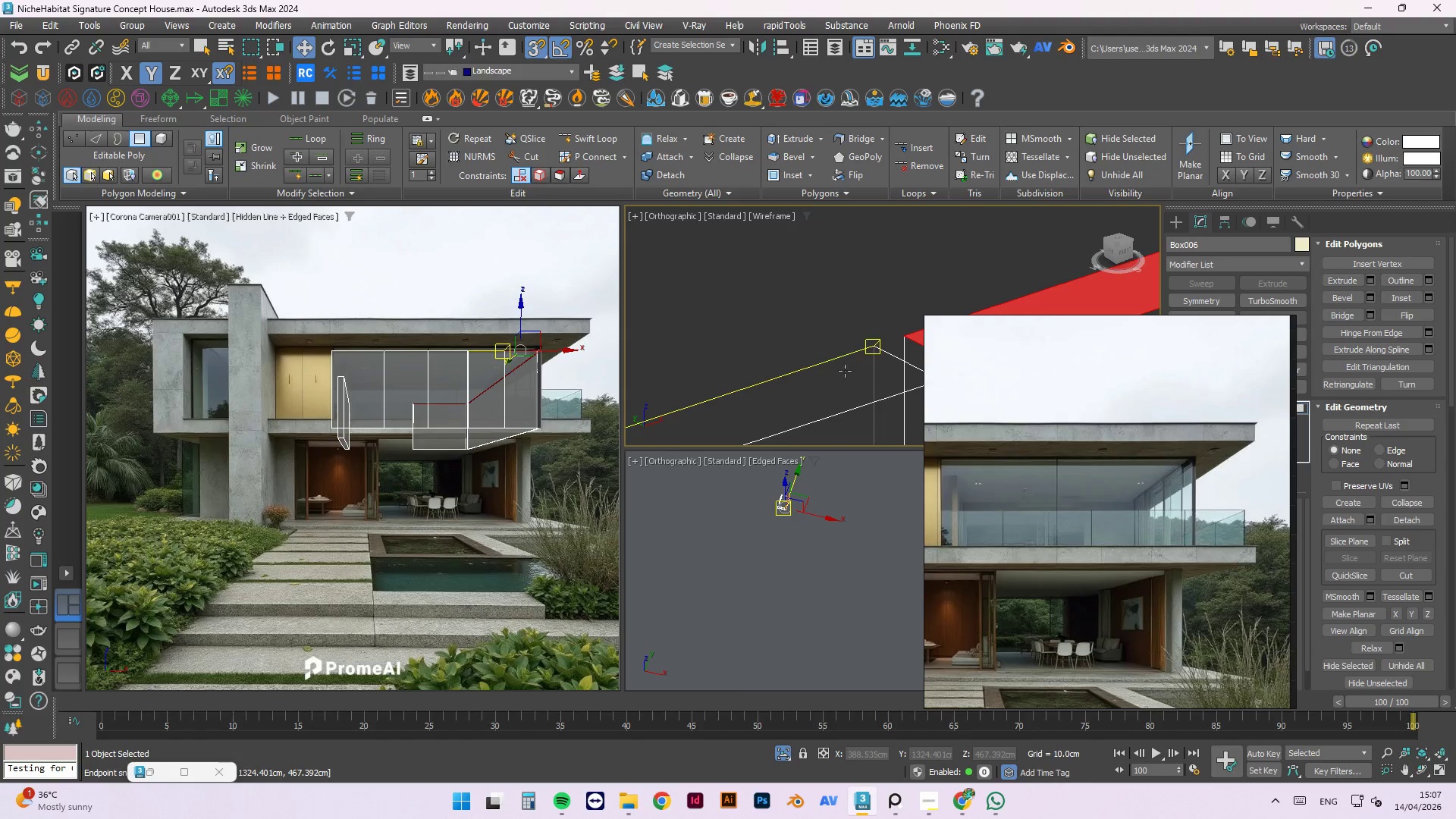 
left_click([845, 371])
 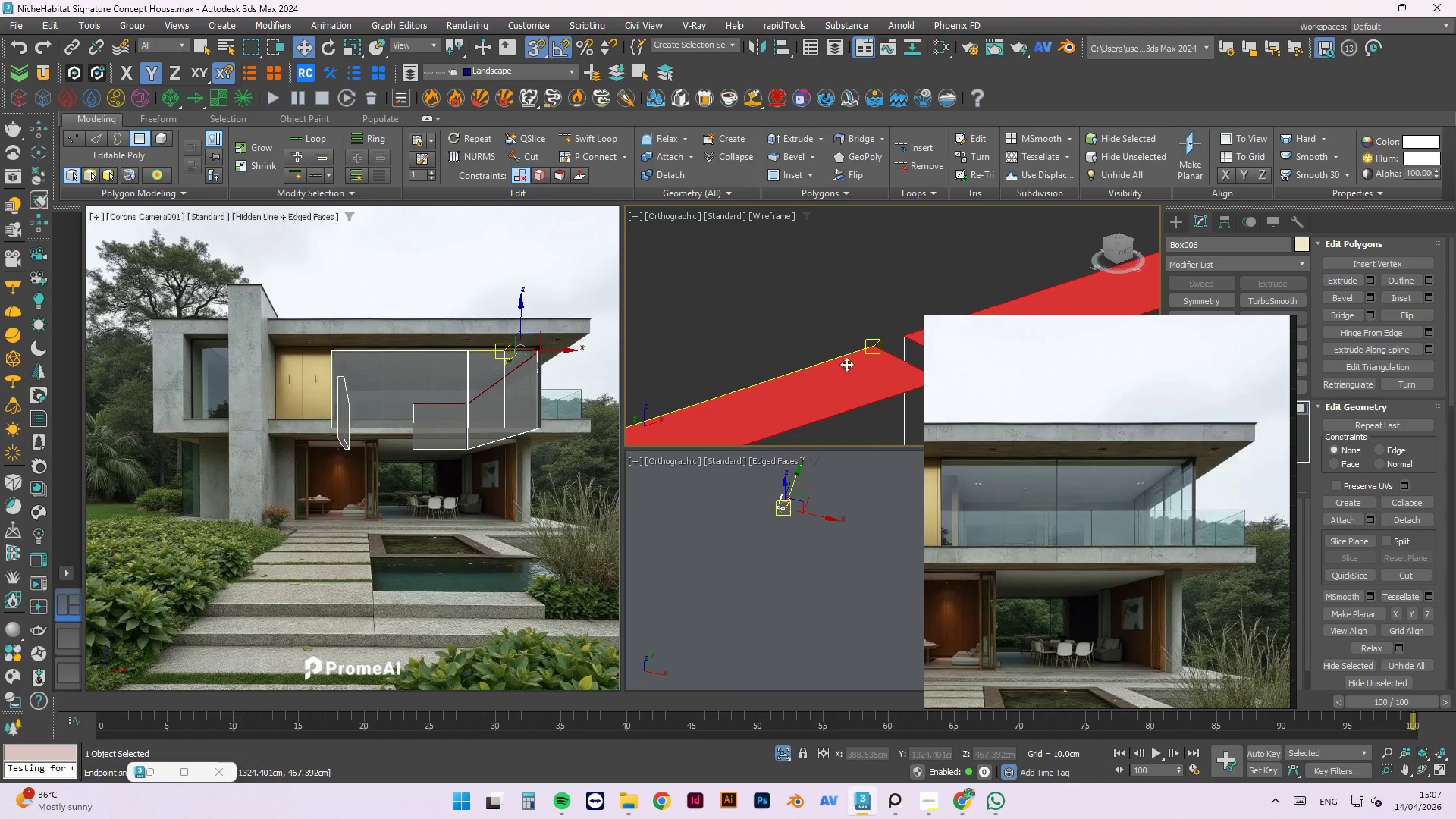 
hold_key(key=ControlLeft, duration=0.48)
left_click([761, 304])
 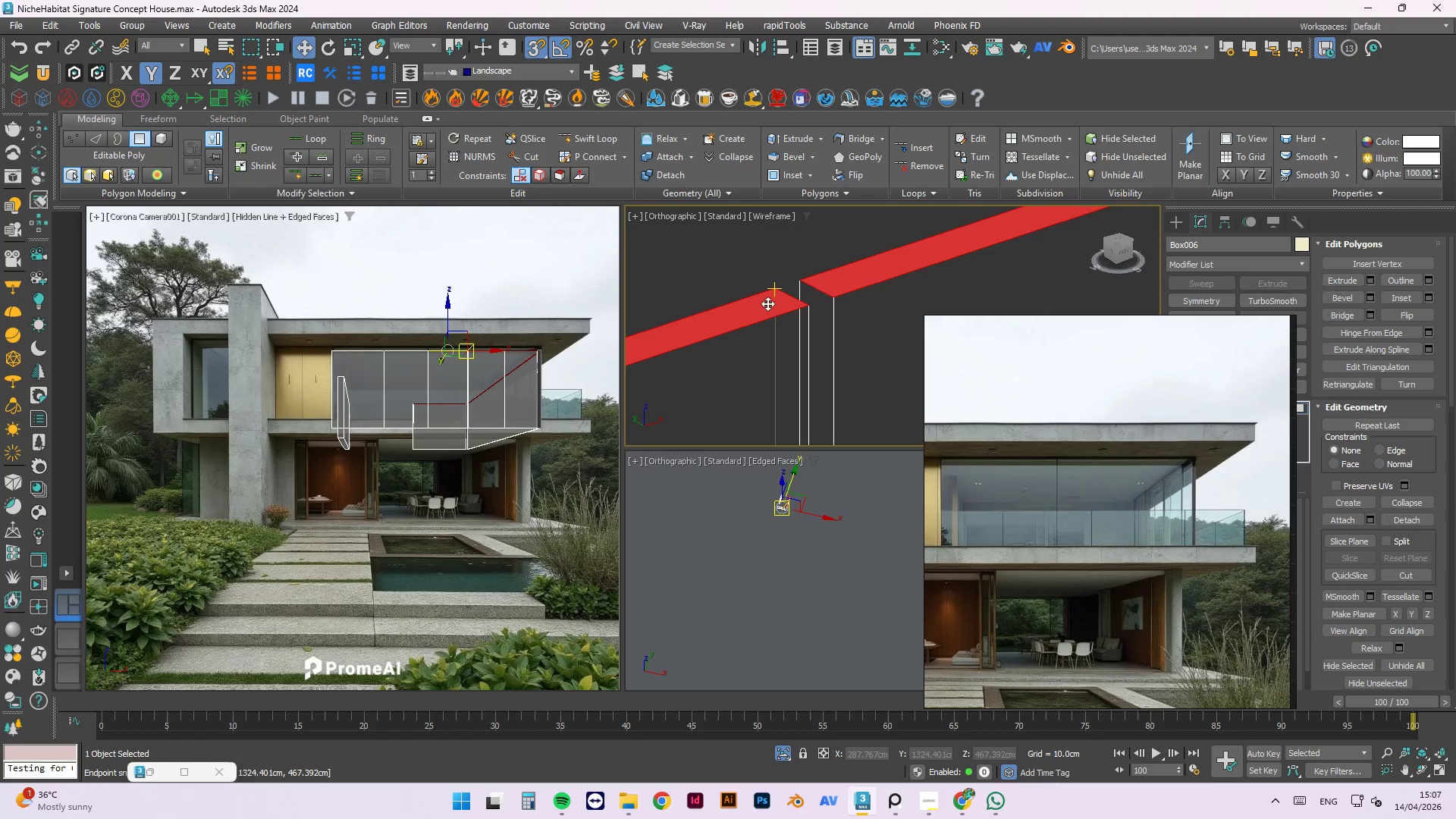 
scroll: coordinate [766, 325], scroll_direction: up, amount: 2.0
 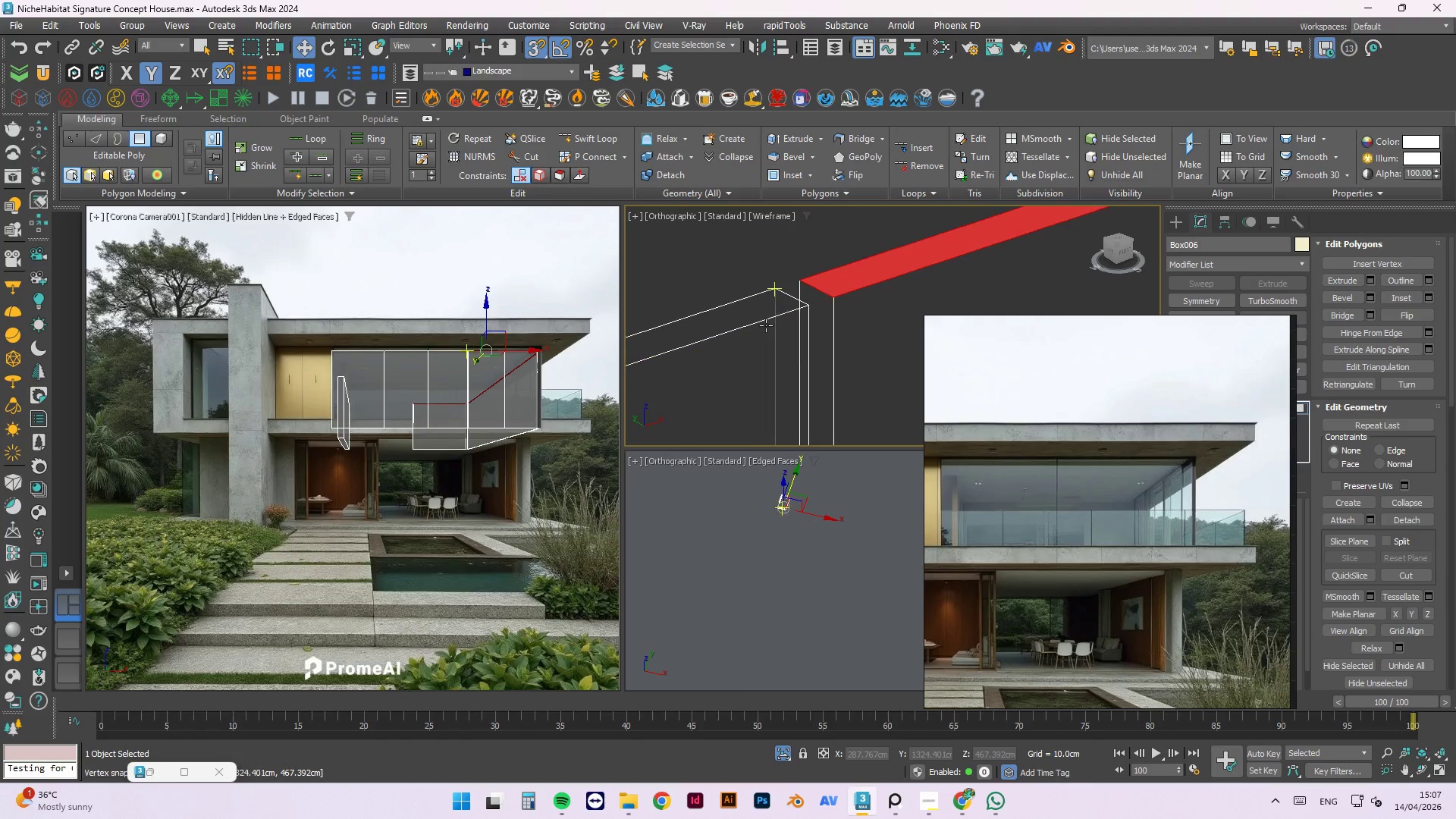 
hold_key(key=ControlLeft, duration=0.8)
 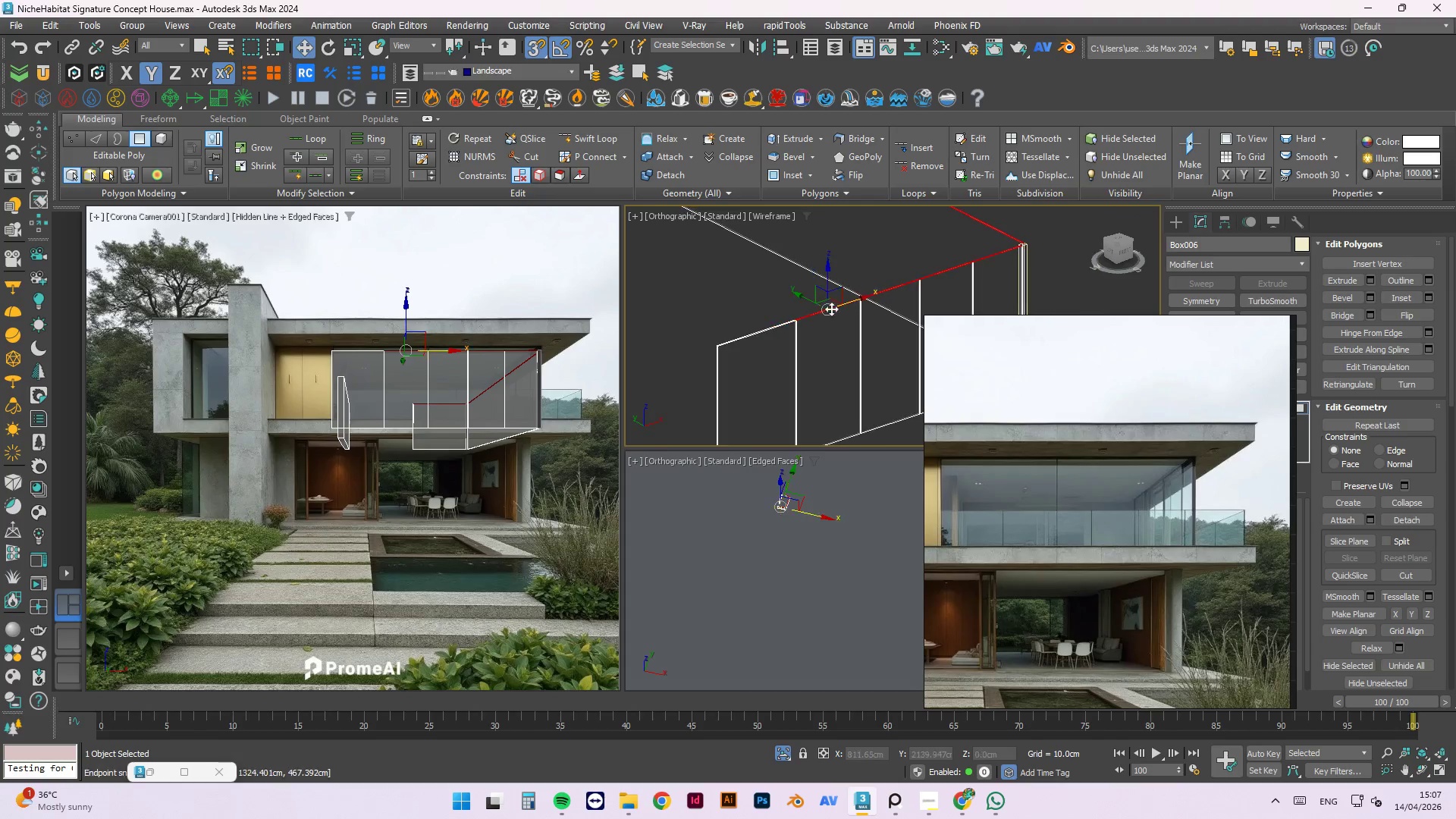 
scroll: coordinate [783, 320], scroll_direction: down, amount: 3.0
 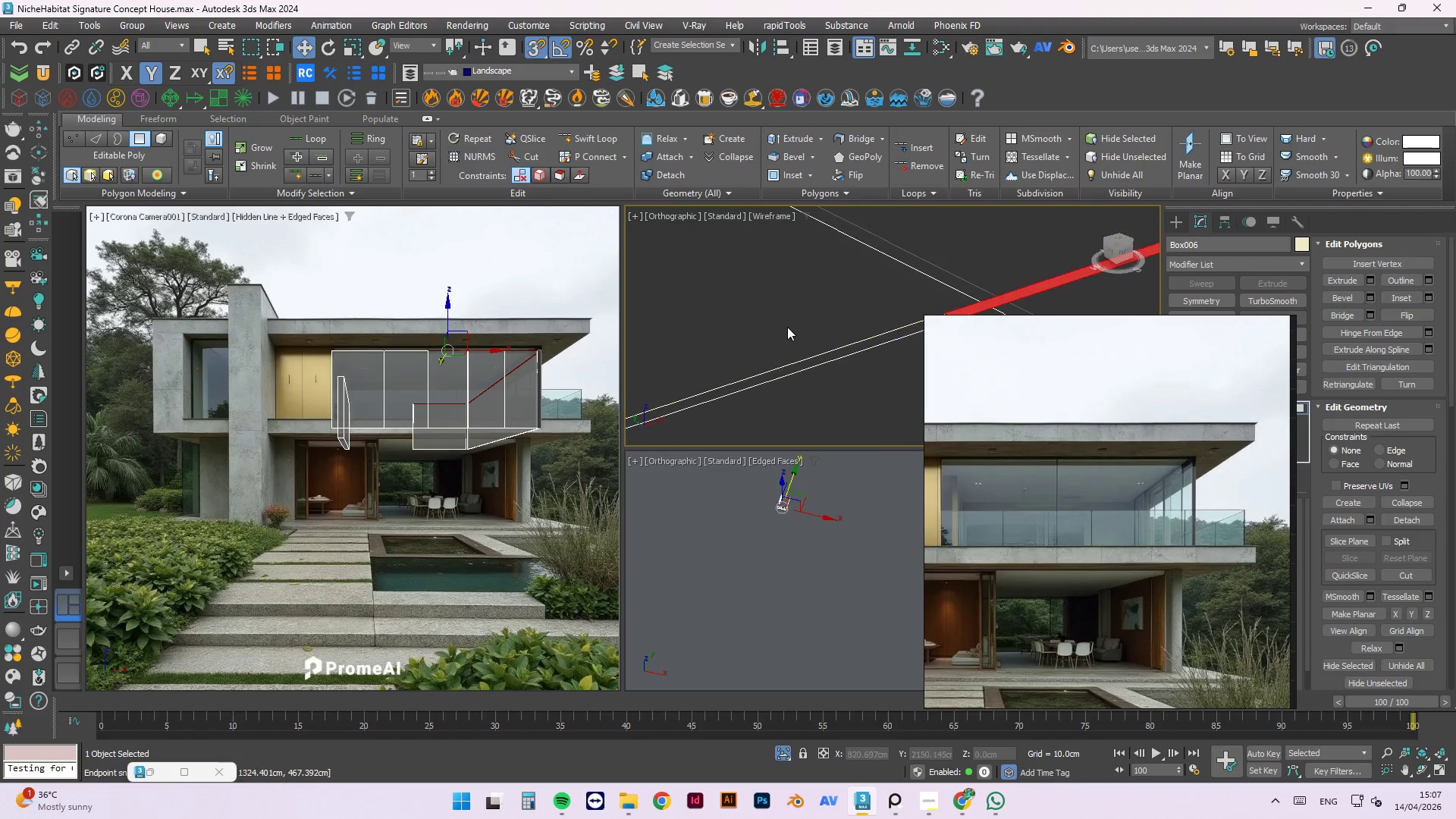 
left_click([805, 361])
 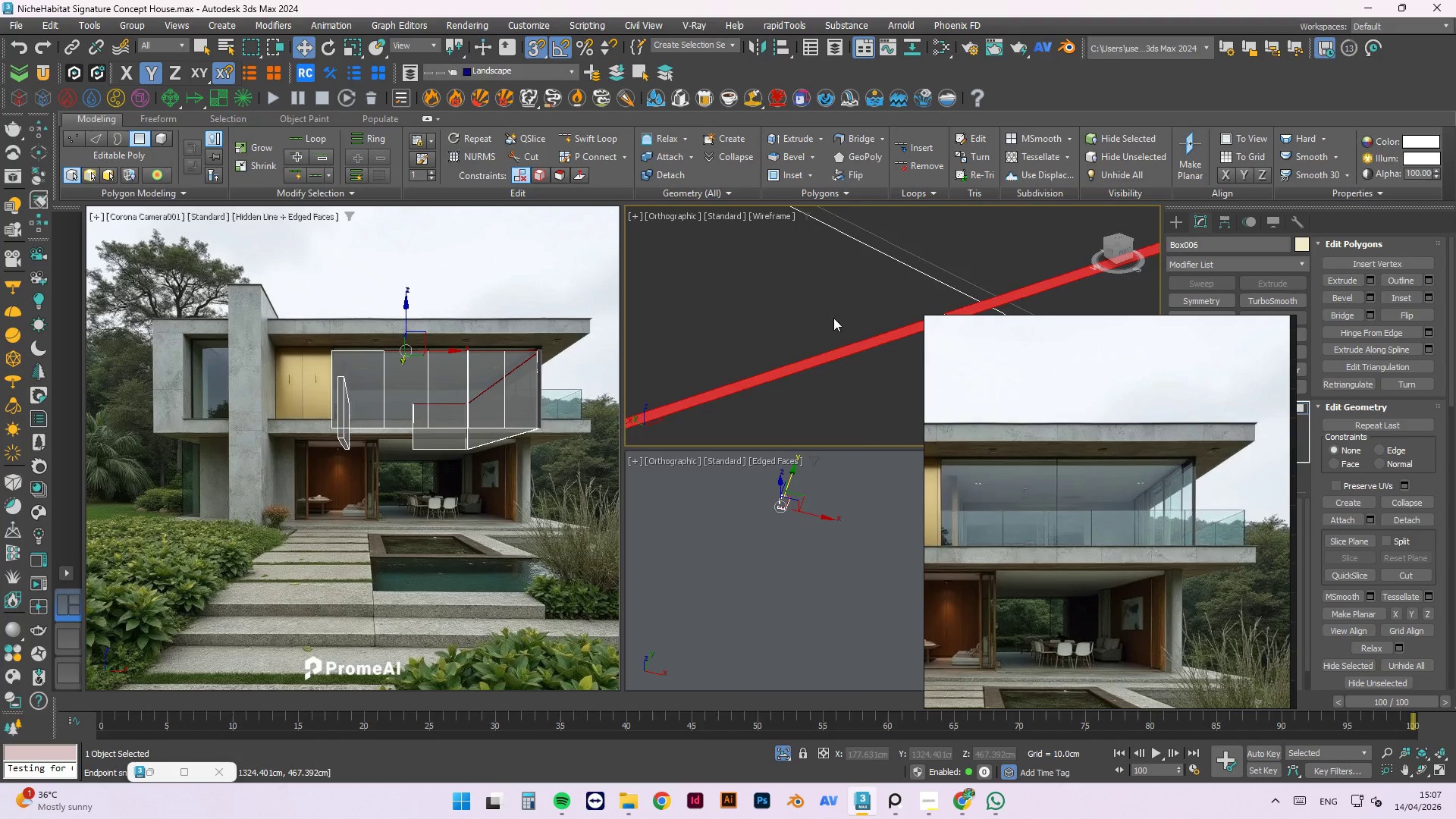 
hold_key(key=ControlLeft, duration=0.59)
left_click([856, 306])
 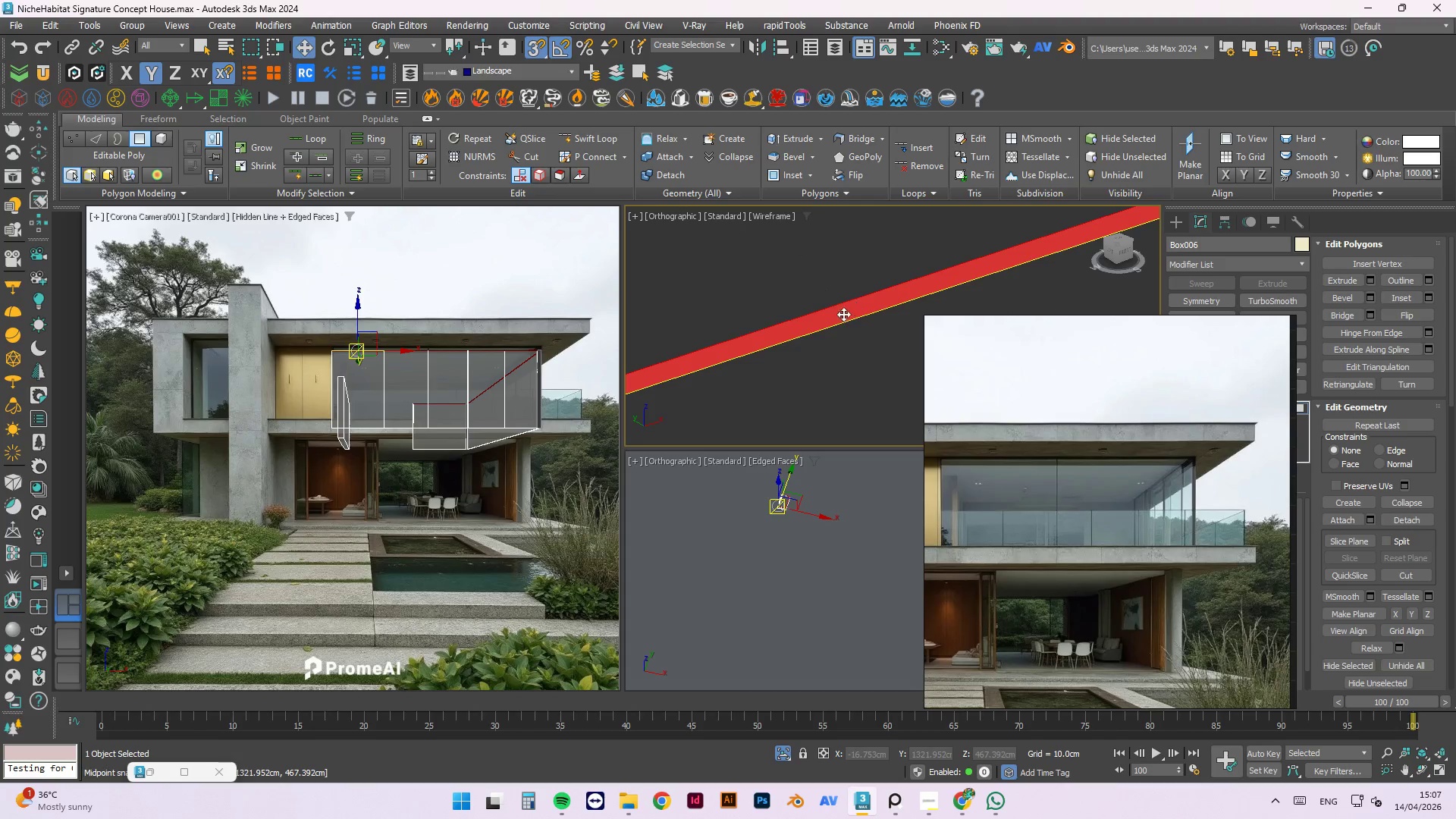 
scroll: coordinate [865, 293], scroll_direction: up, amount: 2.0
 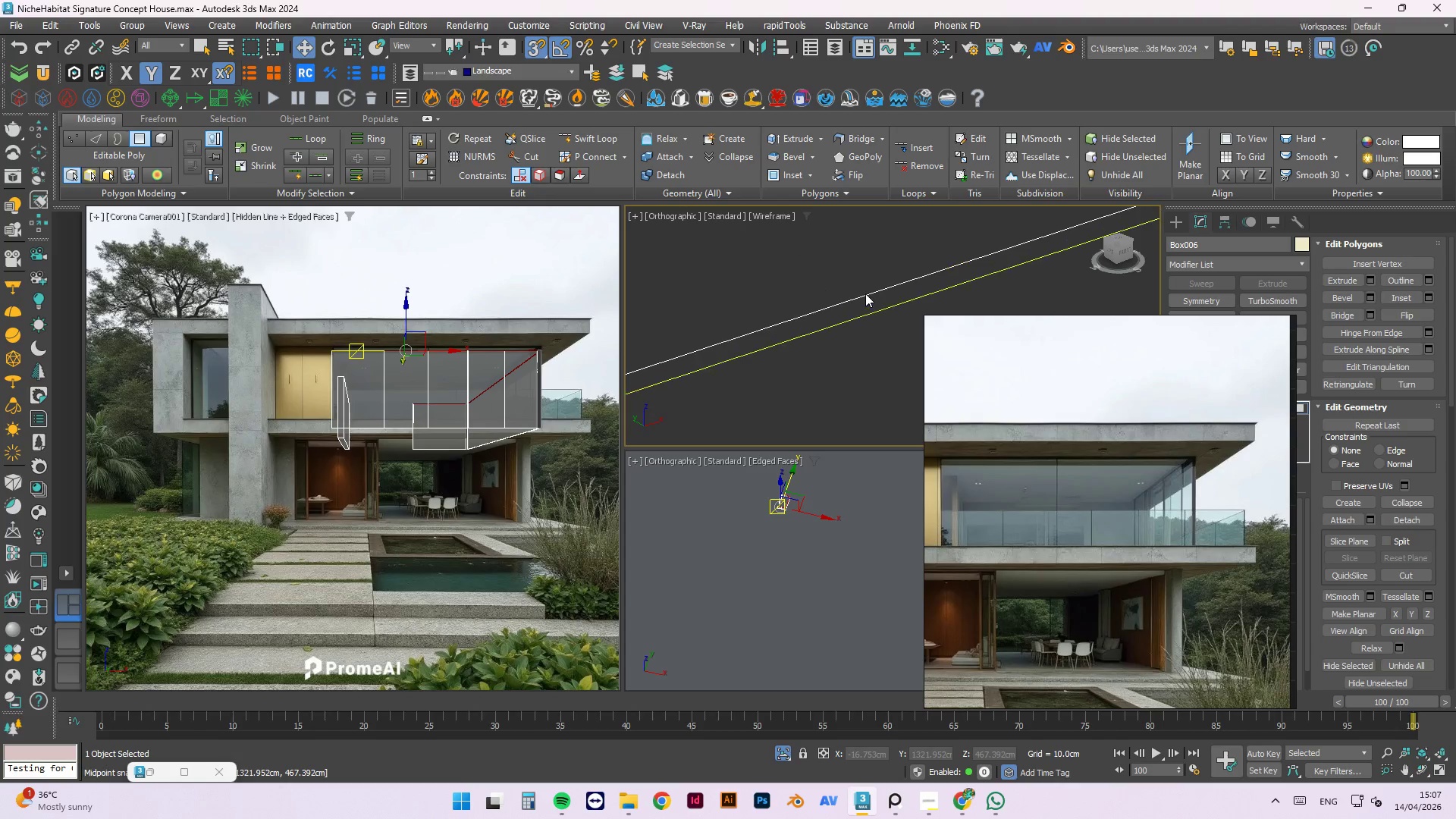 
scroll: coordinate [827, 303], scroll_direction: down, amount: 14.0
 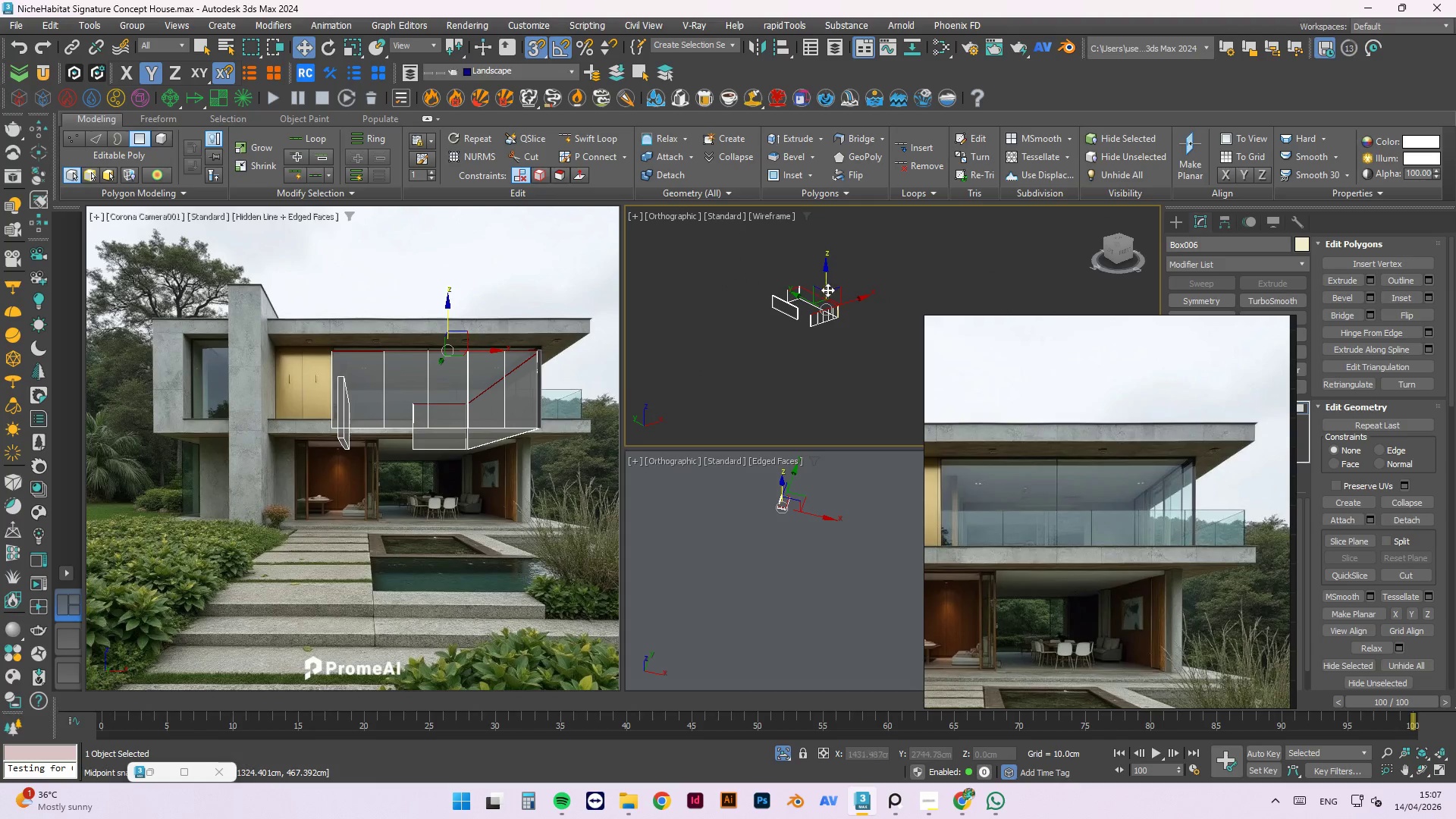 
key(F)
 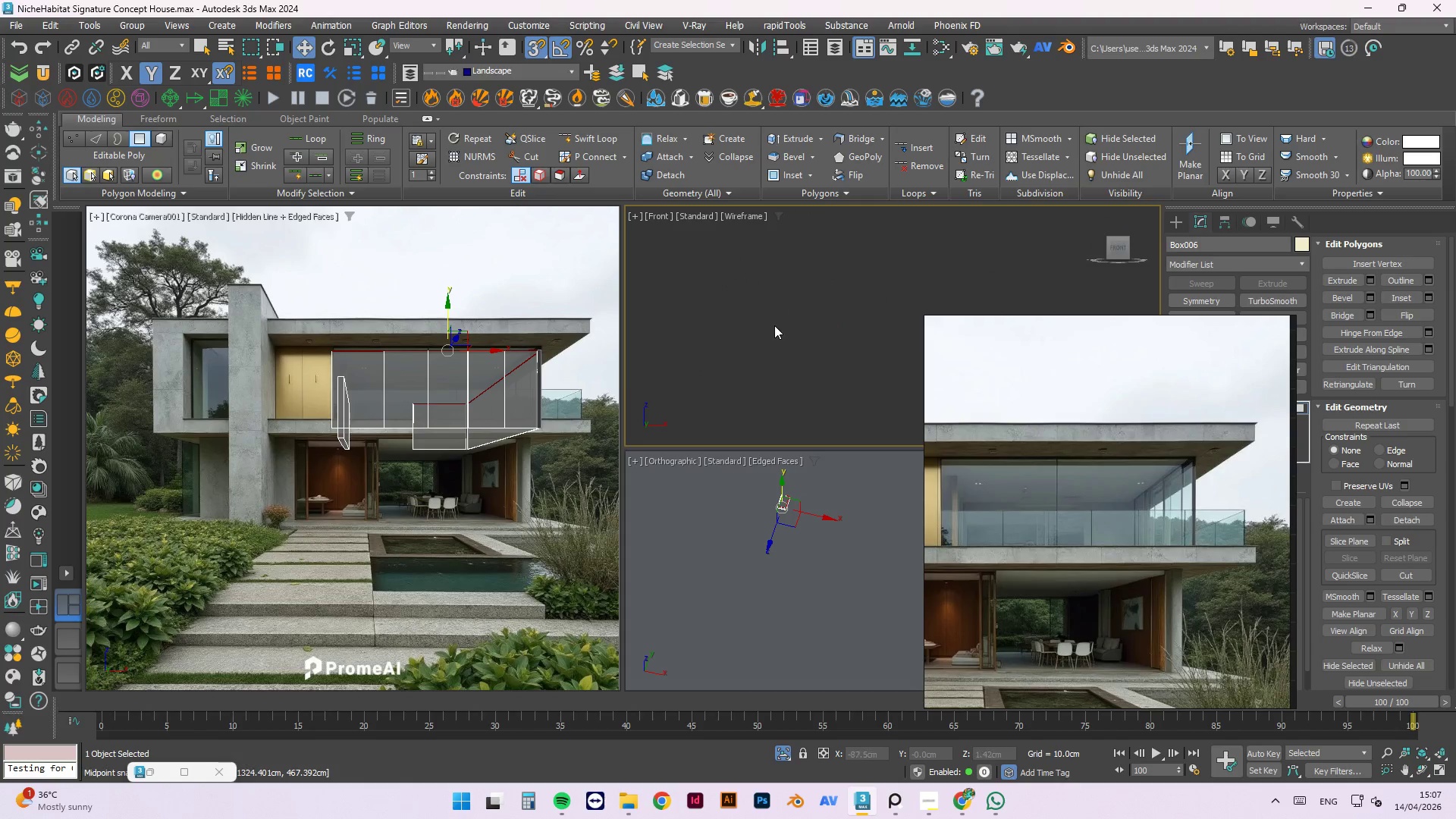 
scroll: coordinate [774, 325], scroll_direction: down, amount: 2.0
 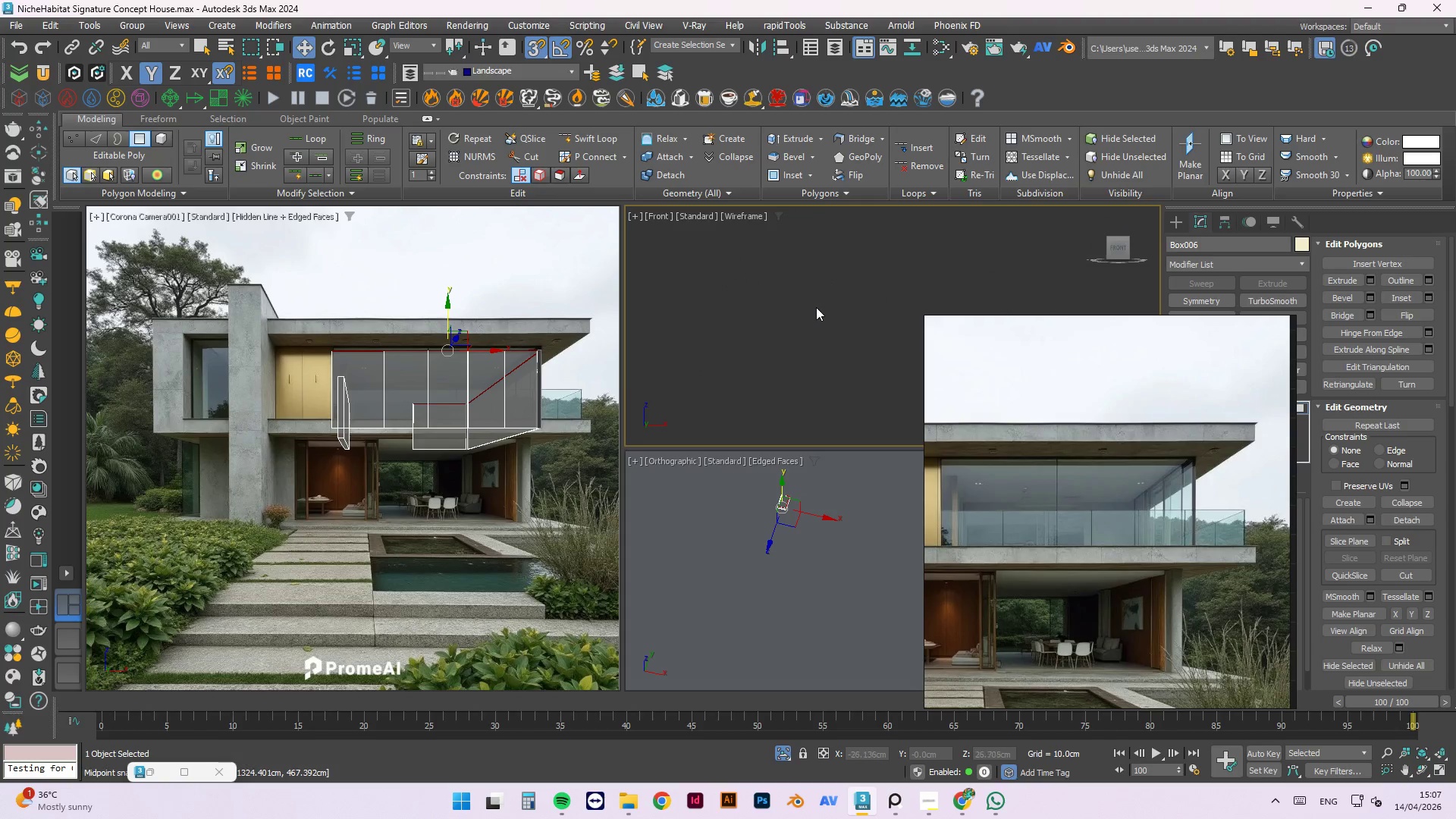 
key(Z)
 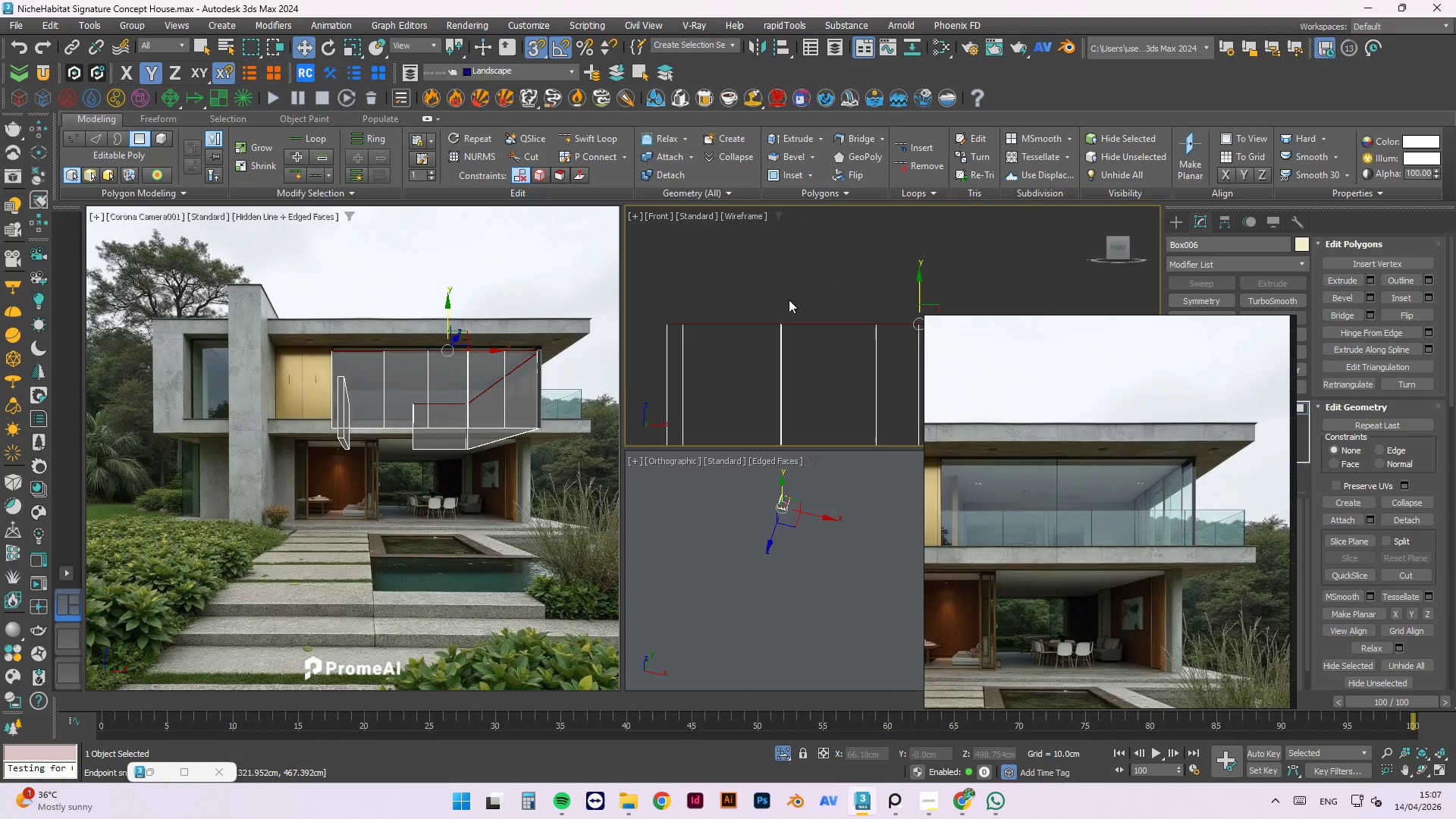 
scroll: coordinate [788, 299], scroll_direction: down, amount: 3.0
 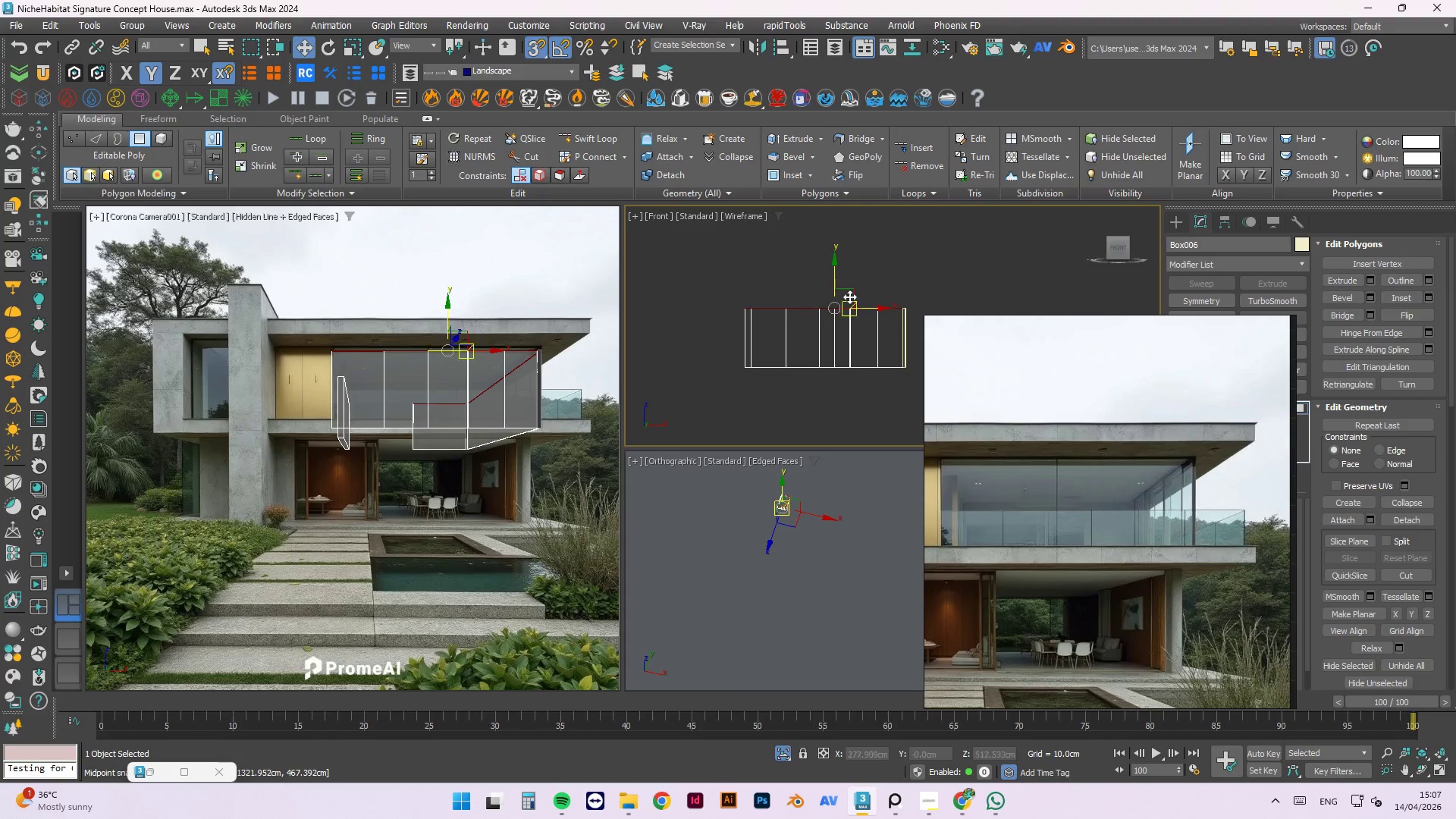 
scroll: coordinate [812, 299], scroll_direction: up, amount: 4.0
 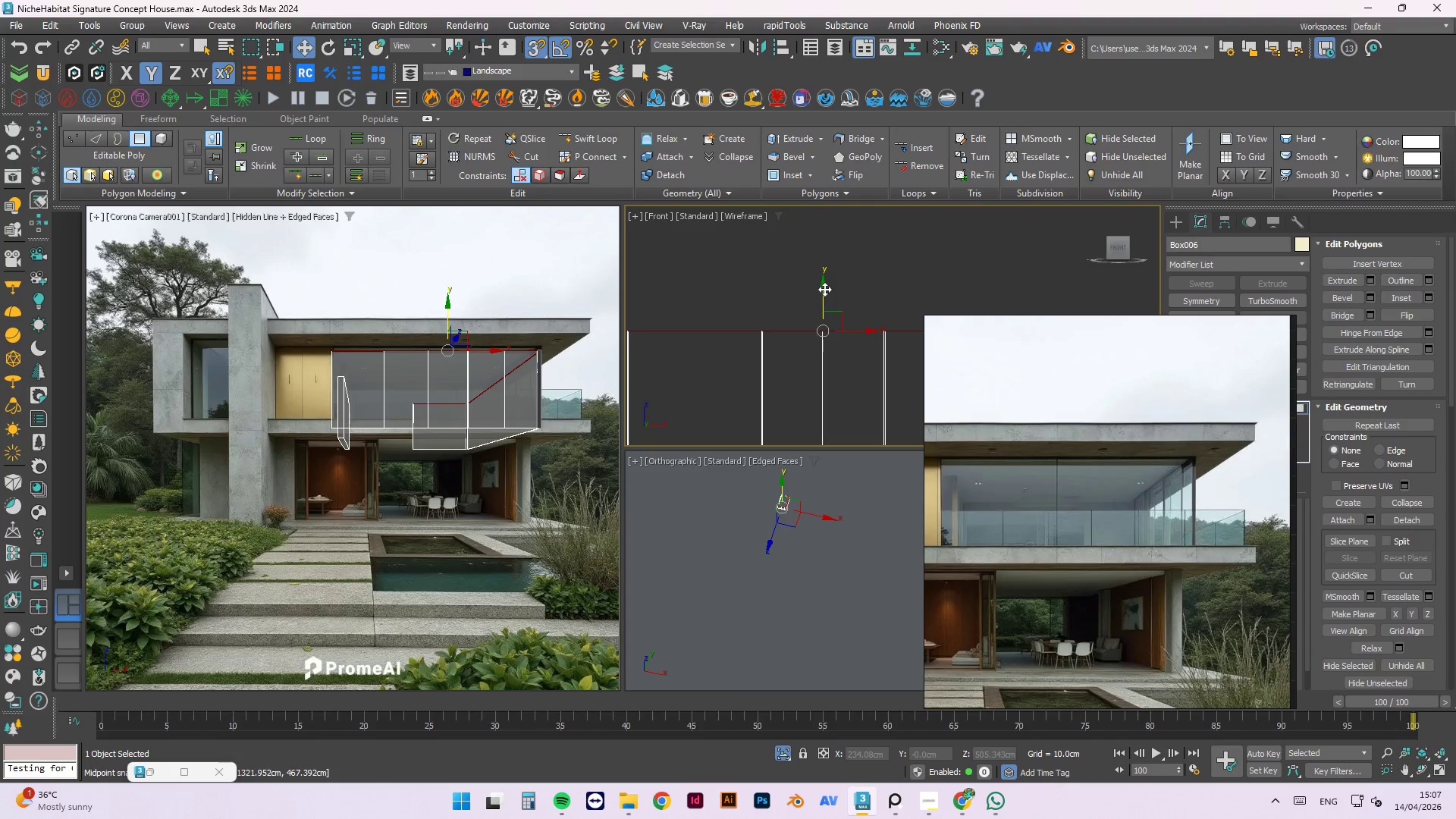 
left_click_drag(start_coordinate=[824, 289], to_coordinate=[849, 285])
 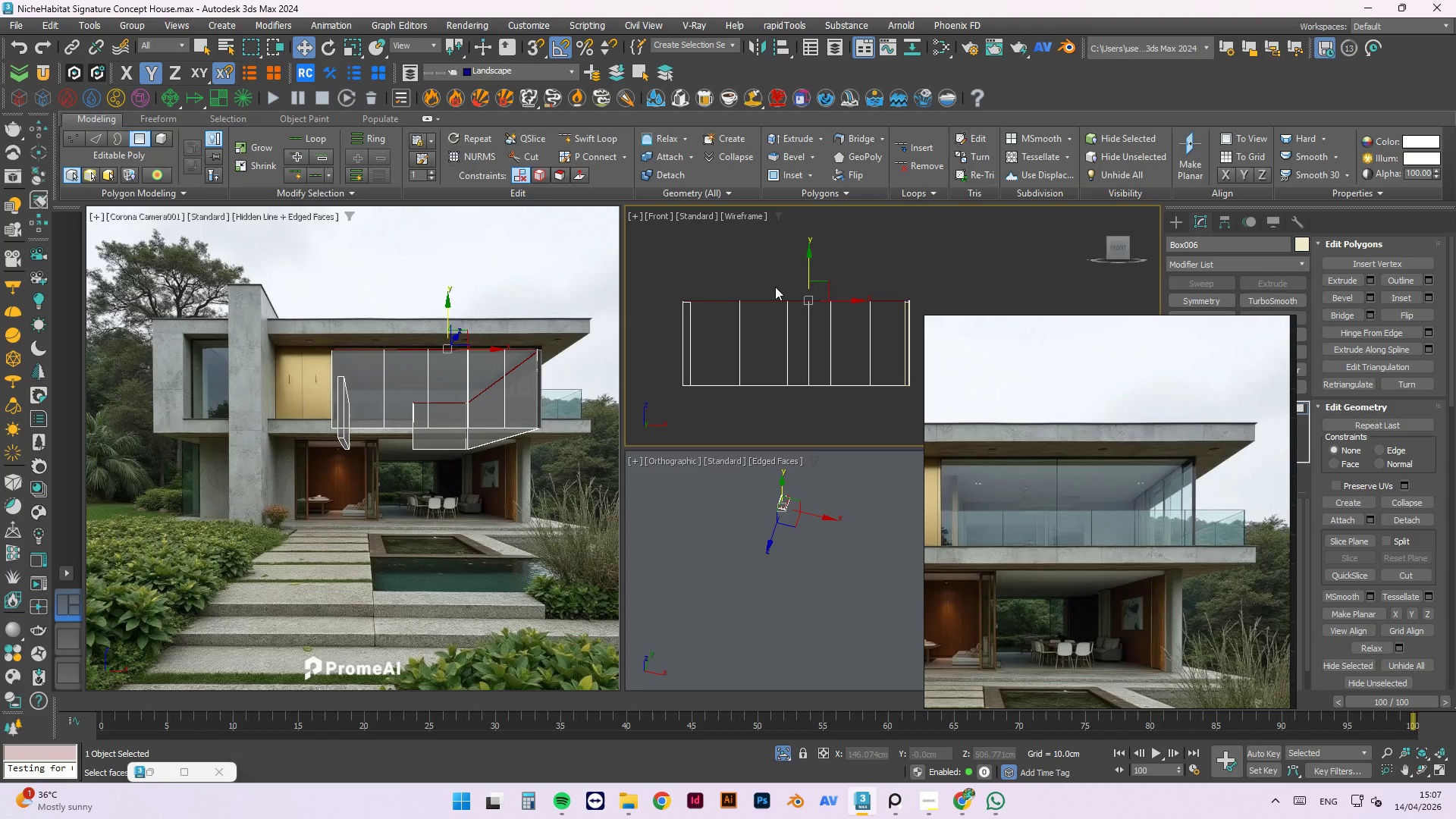 
key(S)
 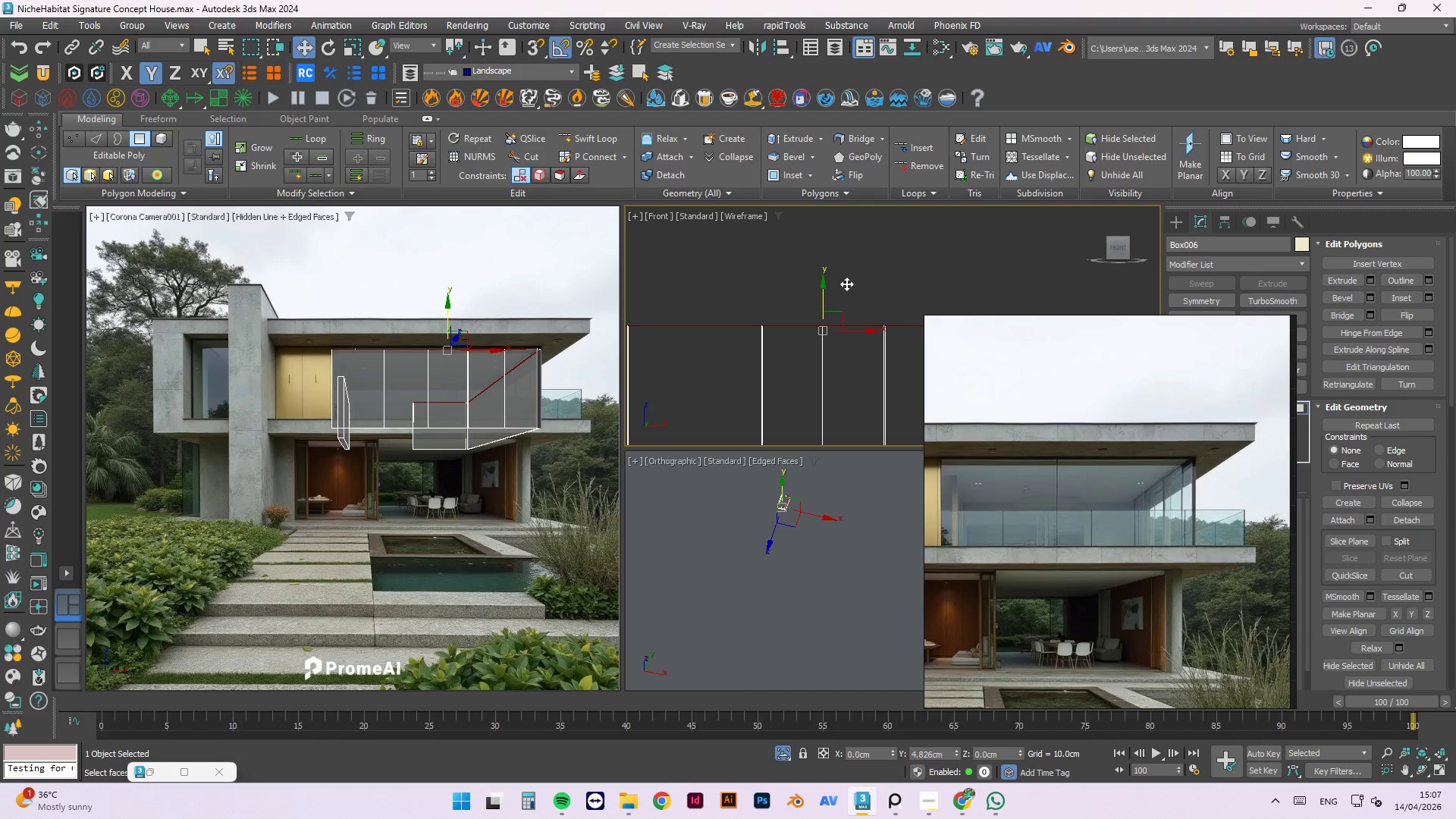 
scroll: coordinate [838, 286], scroll_direction: down, amount: 2.0
 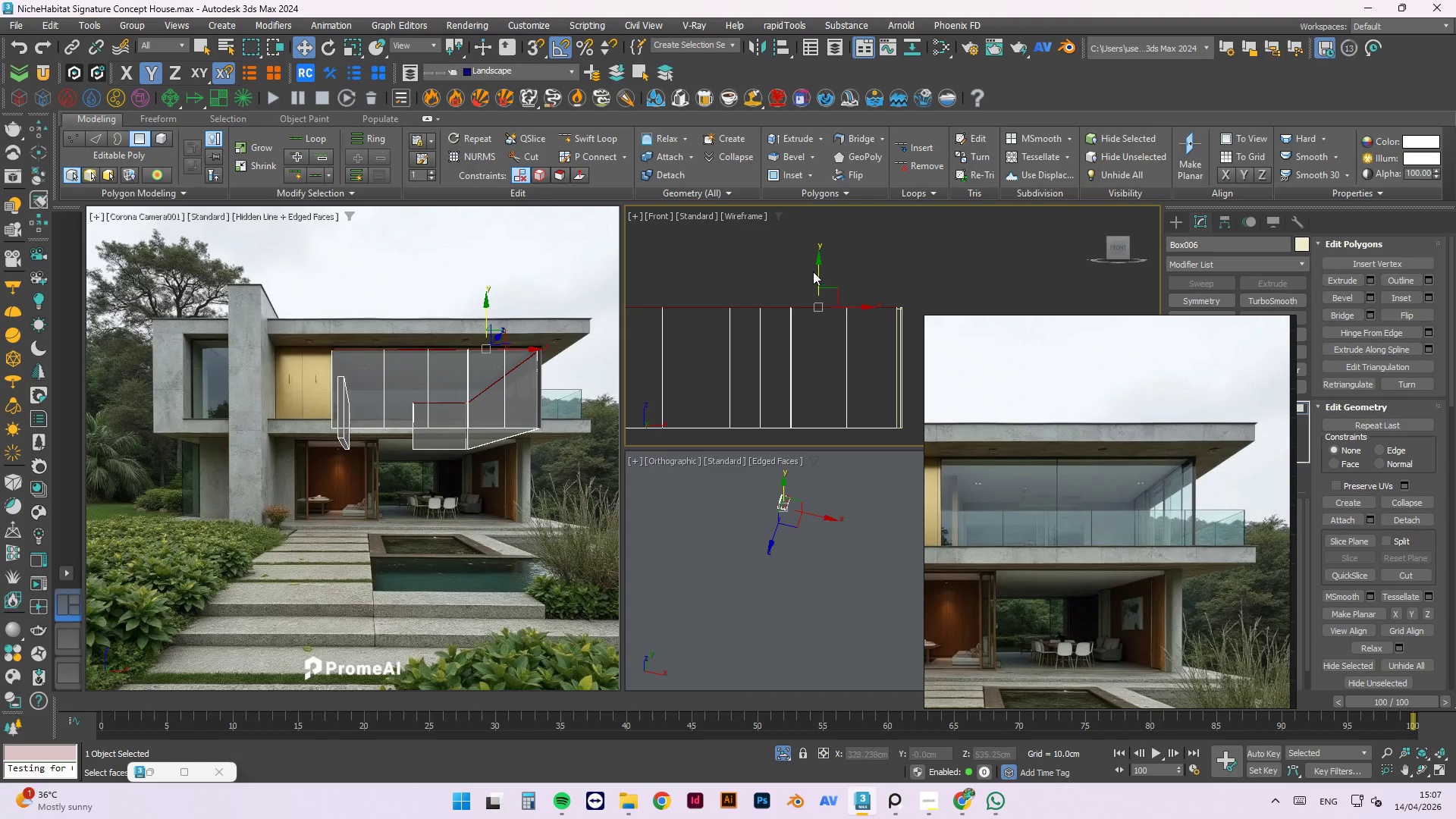 
left_click_drag(start_coordinate=[819, 267], to_coordinate=[864, 265])
 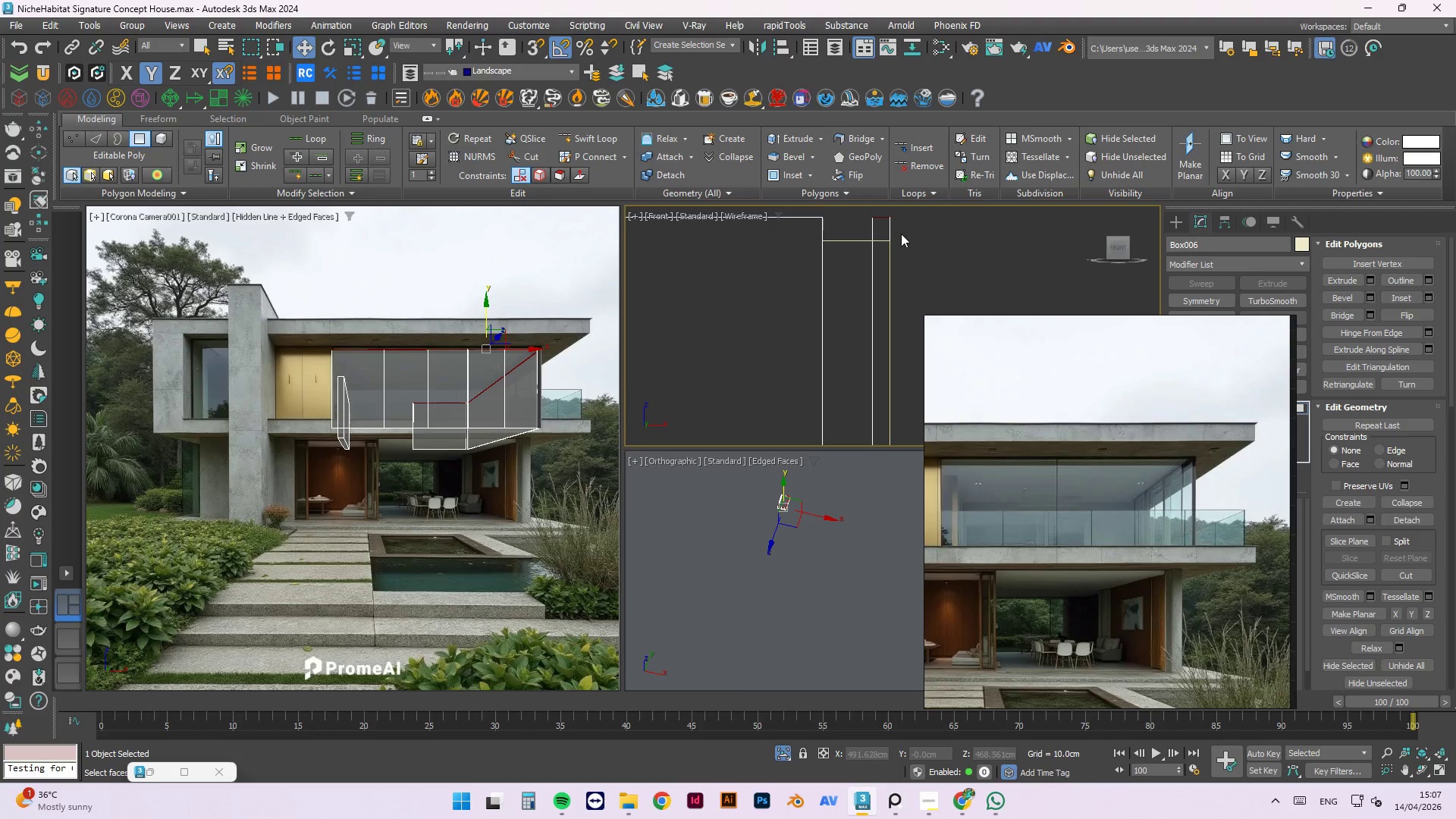 
key(S)
 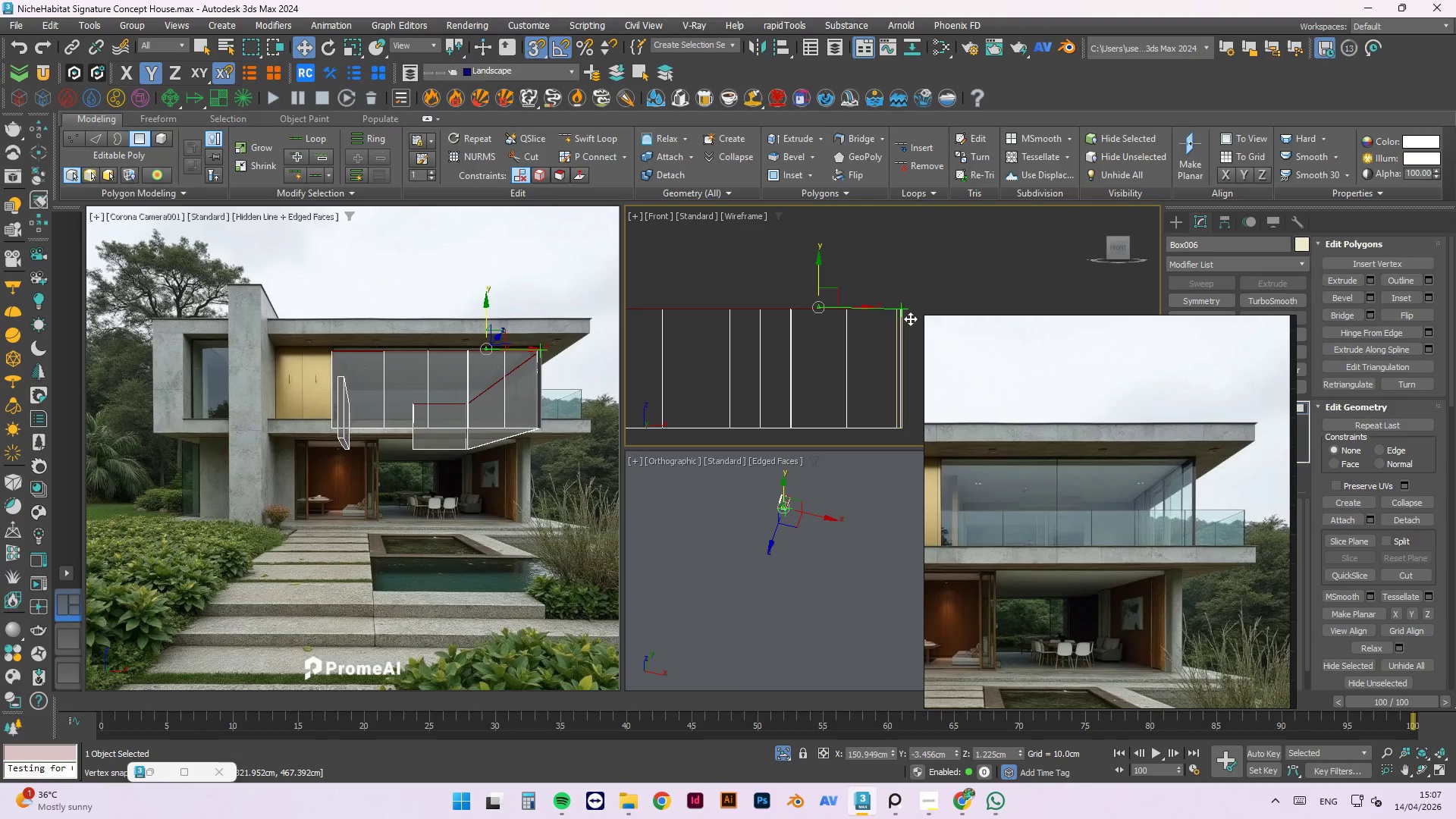 
scroll: coordinate [904, 316], scroll_direction: up, amount: 4.0
 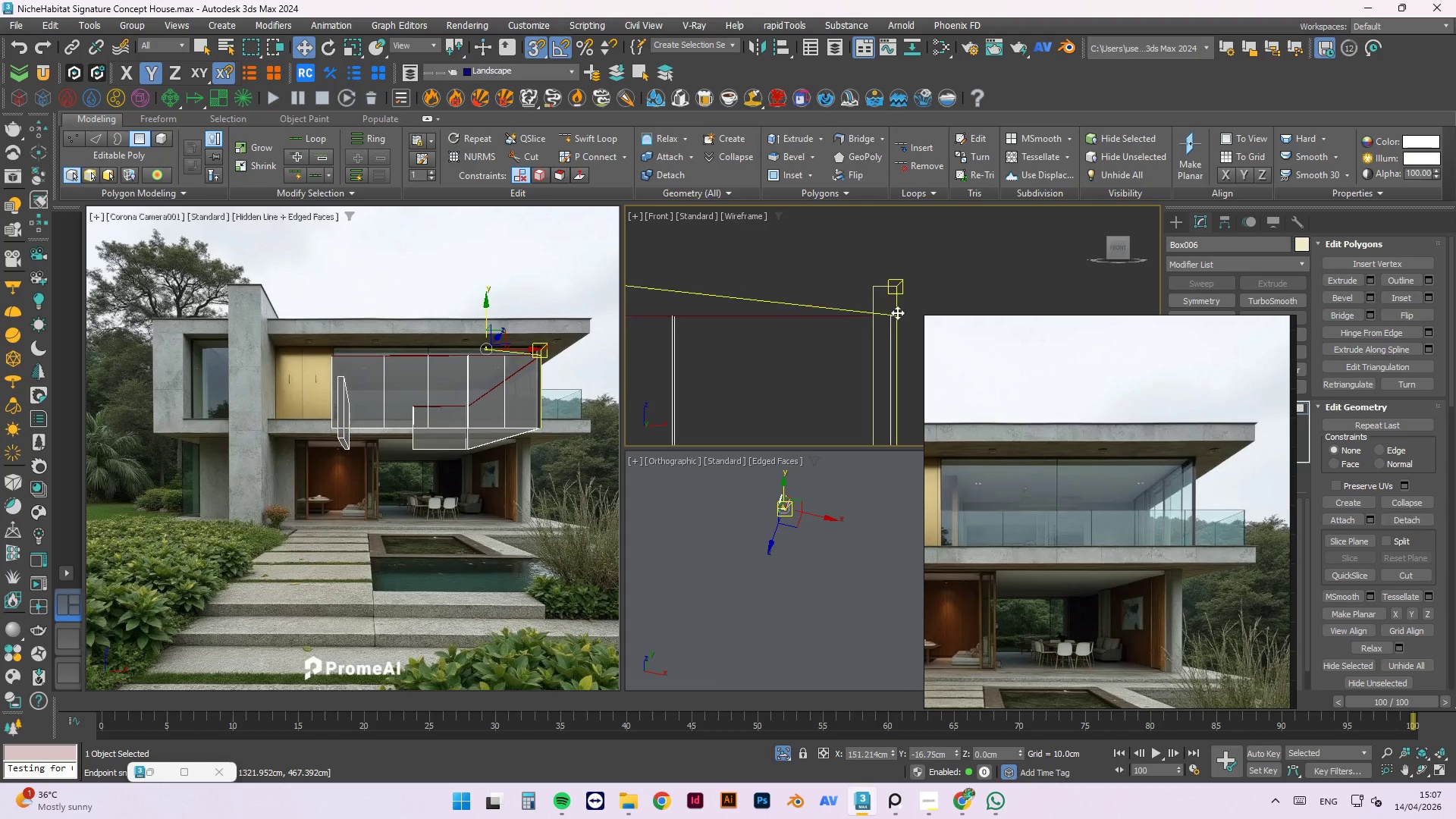 
key(S)
 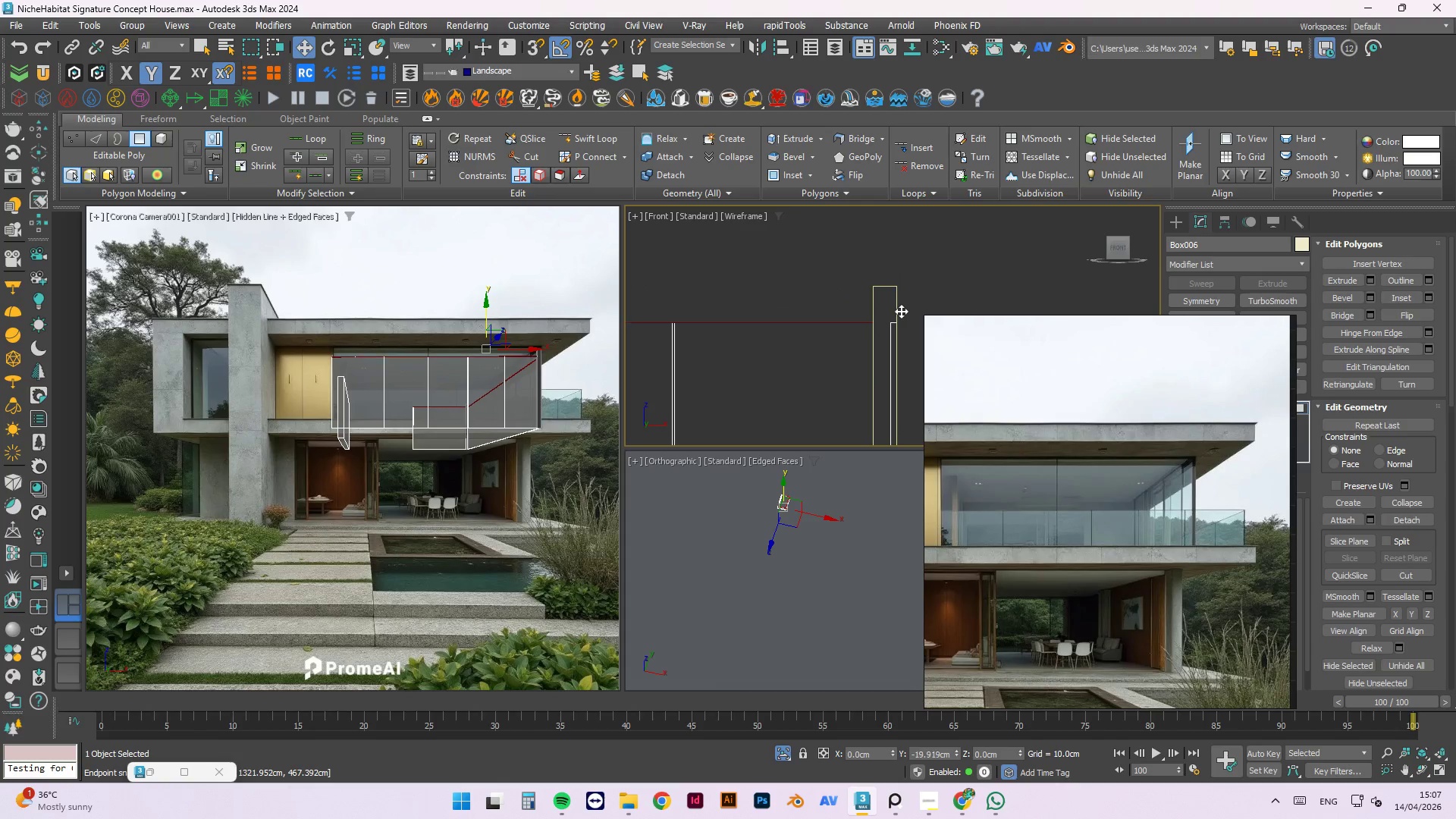 
scroll: coordinate [901, 311], scroll_direction: up, amount: 3.0
 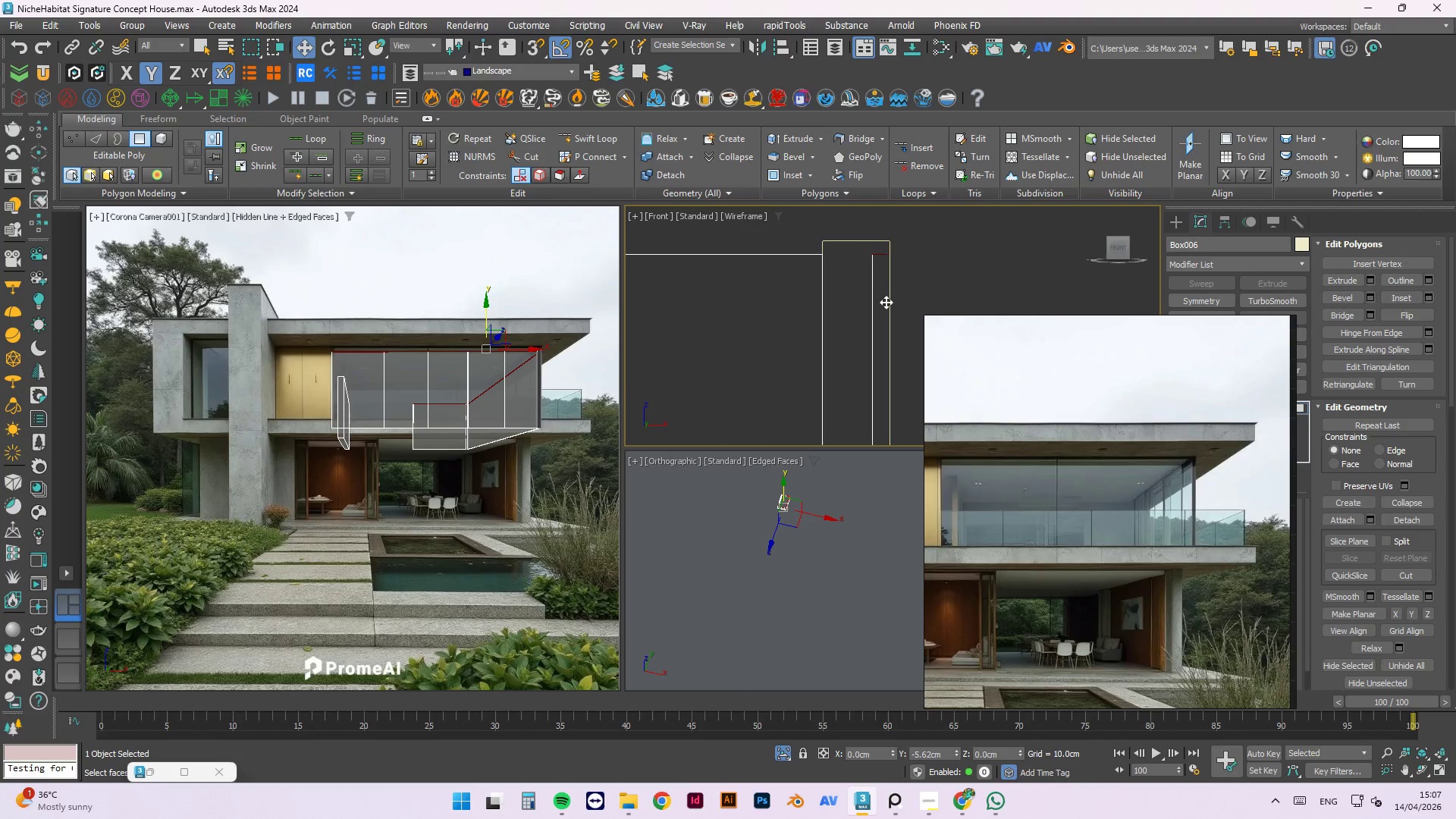 
left_click([922, 252])
 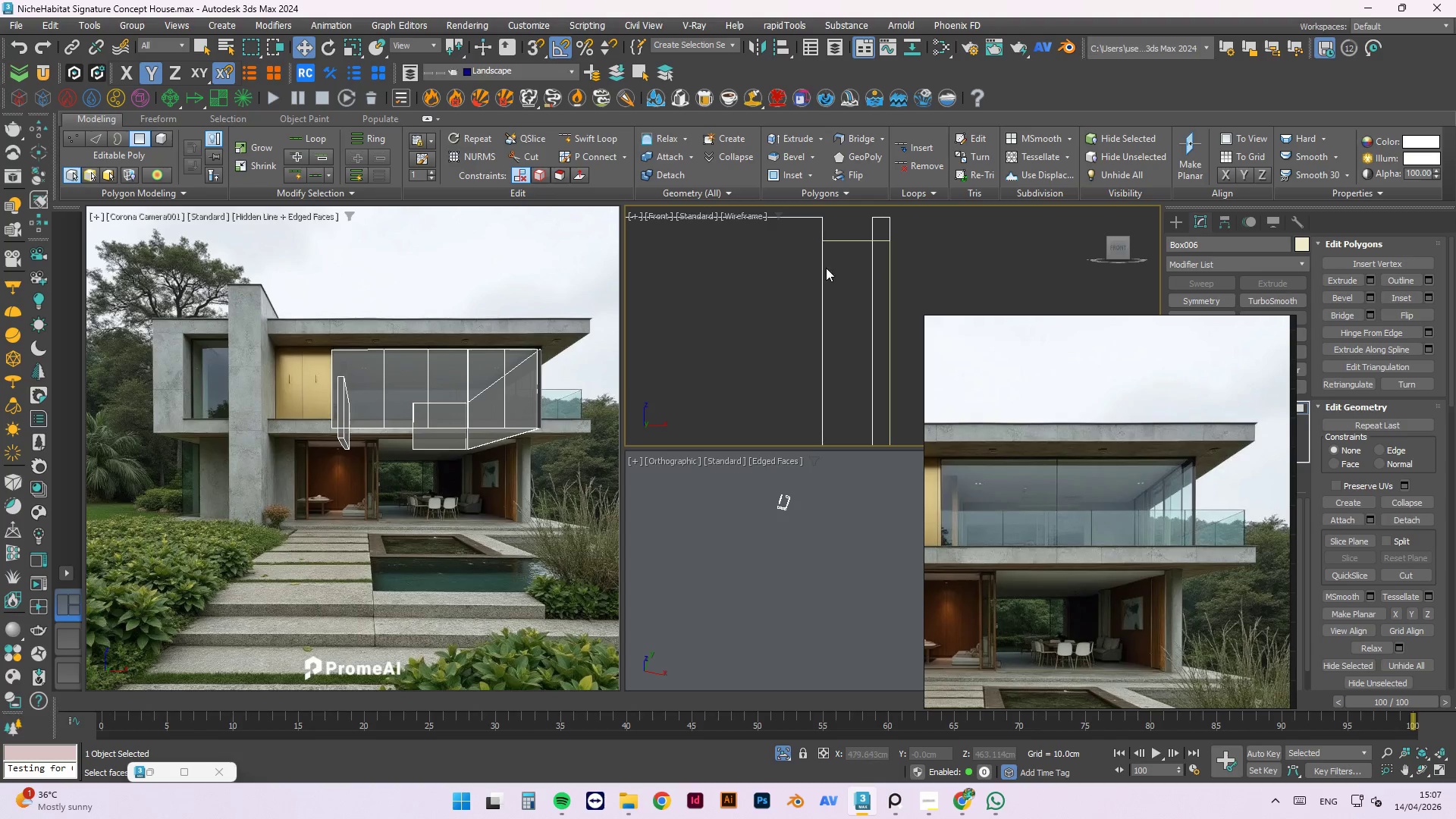 
scroll: coordinate [826, 268], scroll_direction: down, amount: 2.0
 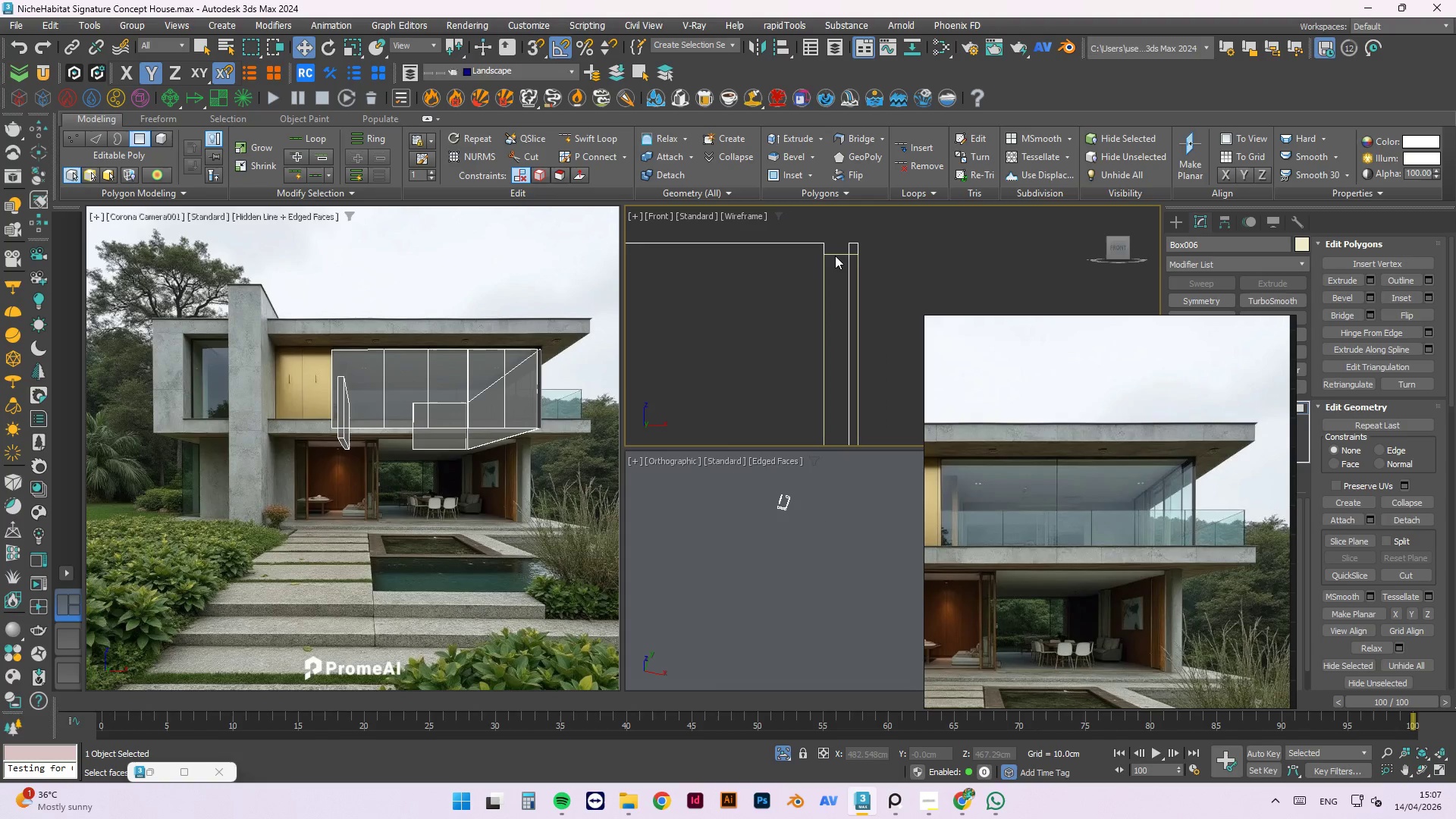 
left_click([835, 256])
 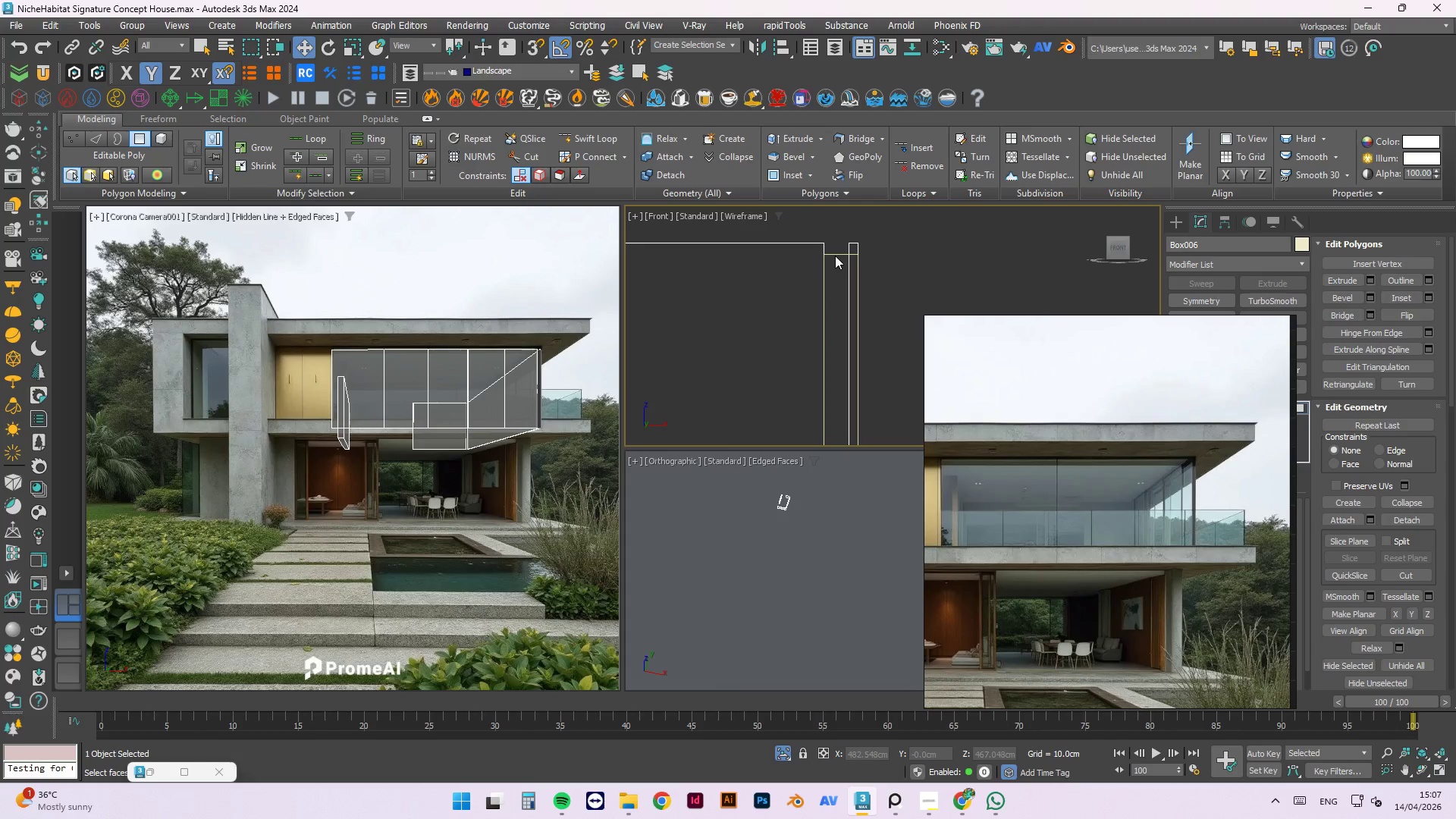 
right_click([835, 256])
 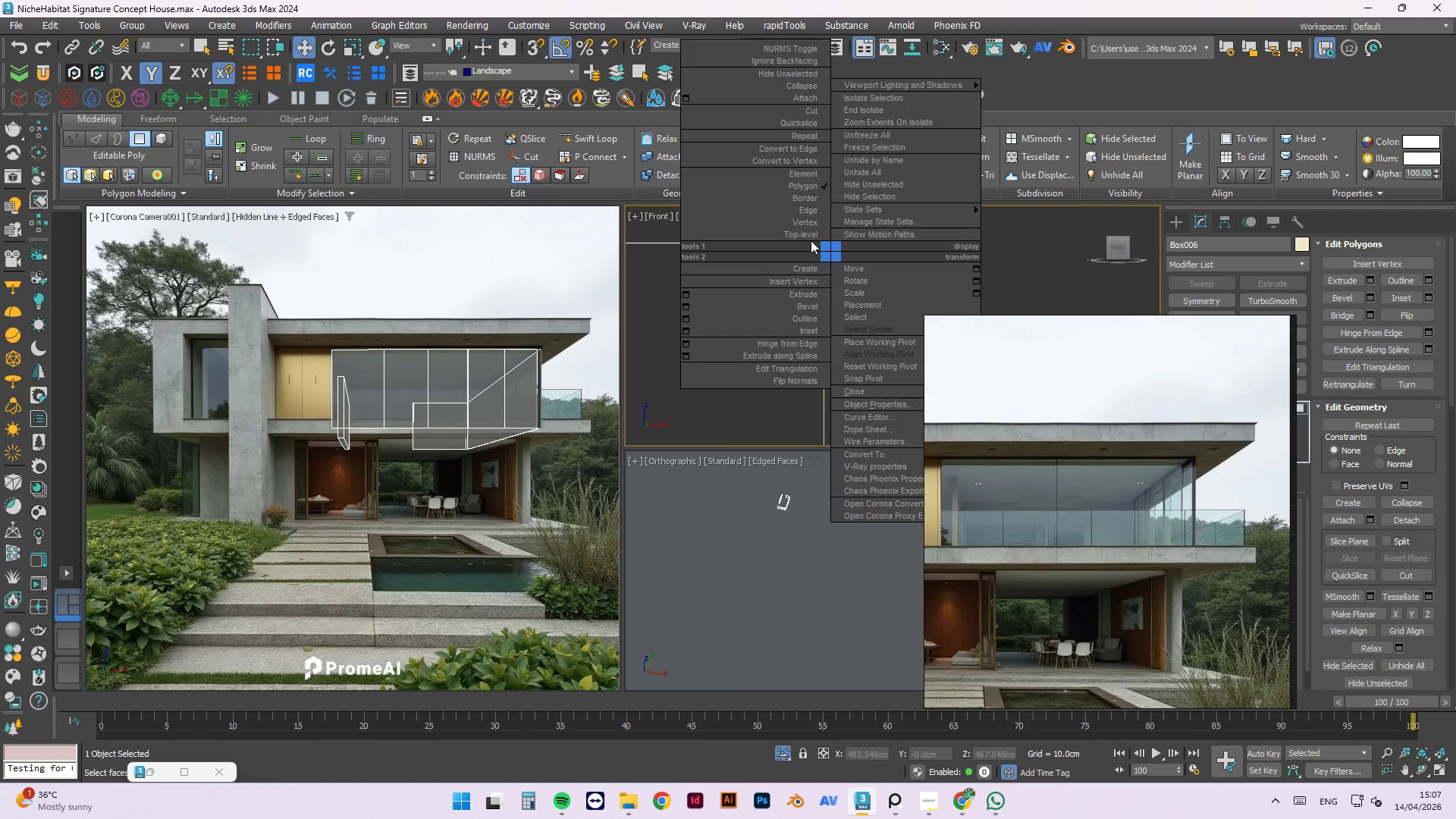 
left_click([809, 235])
 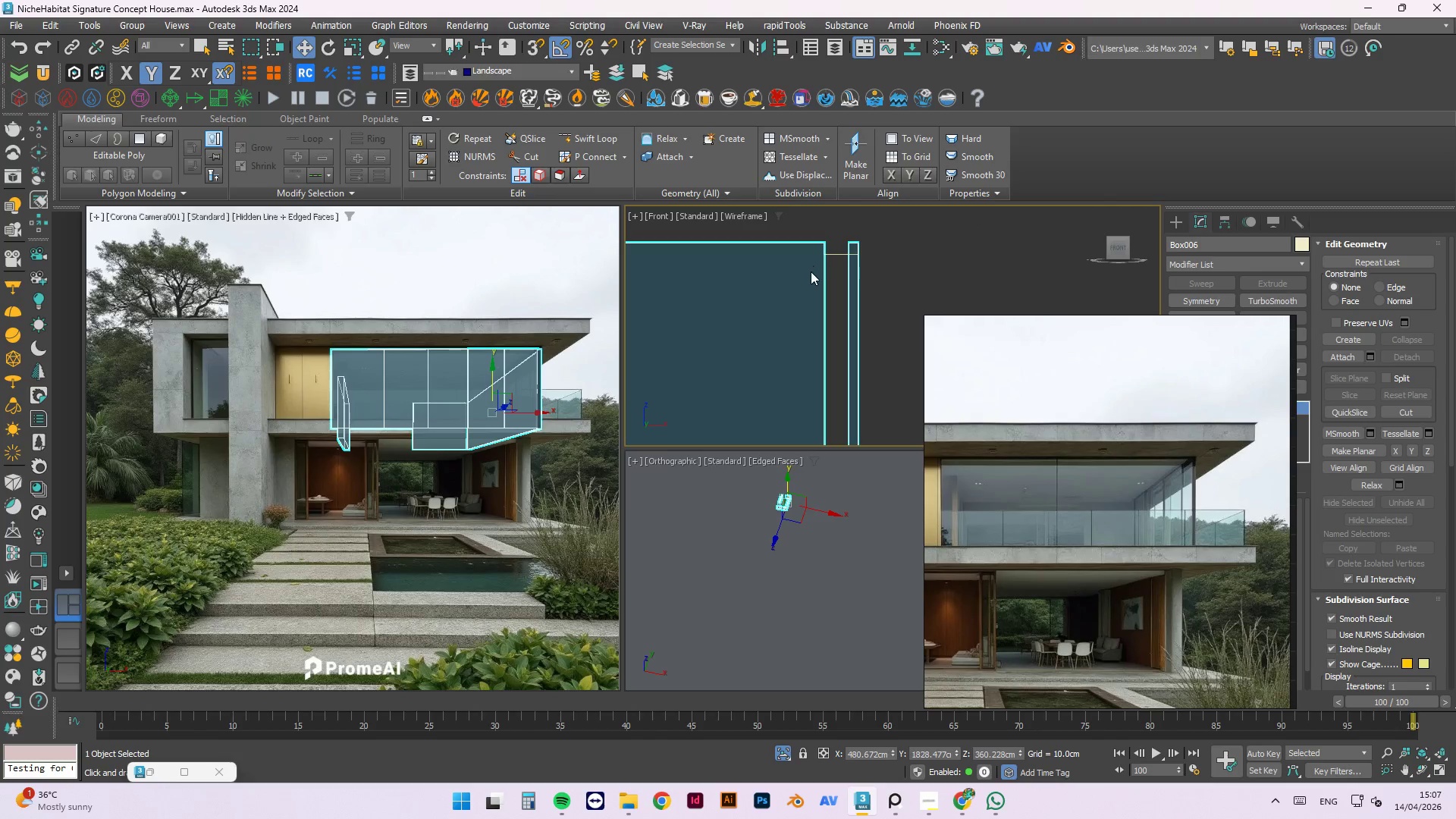 
left_click([872, 325])
 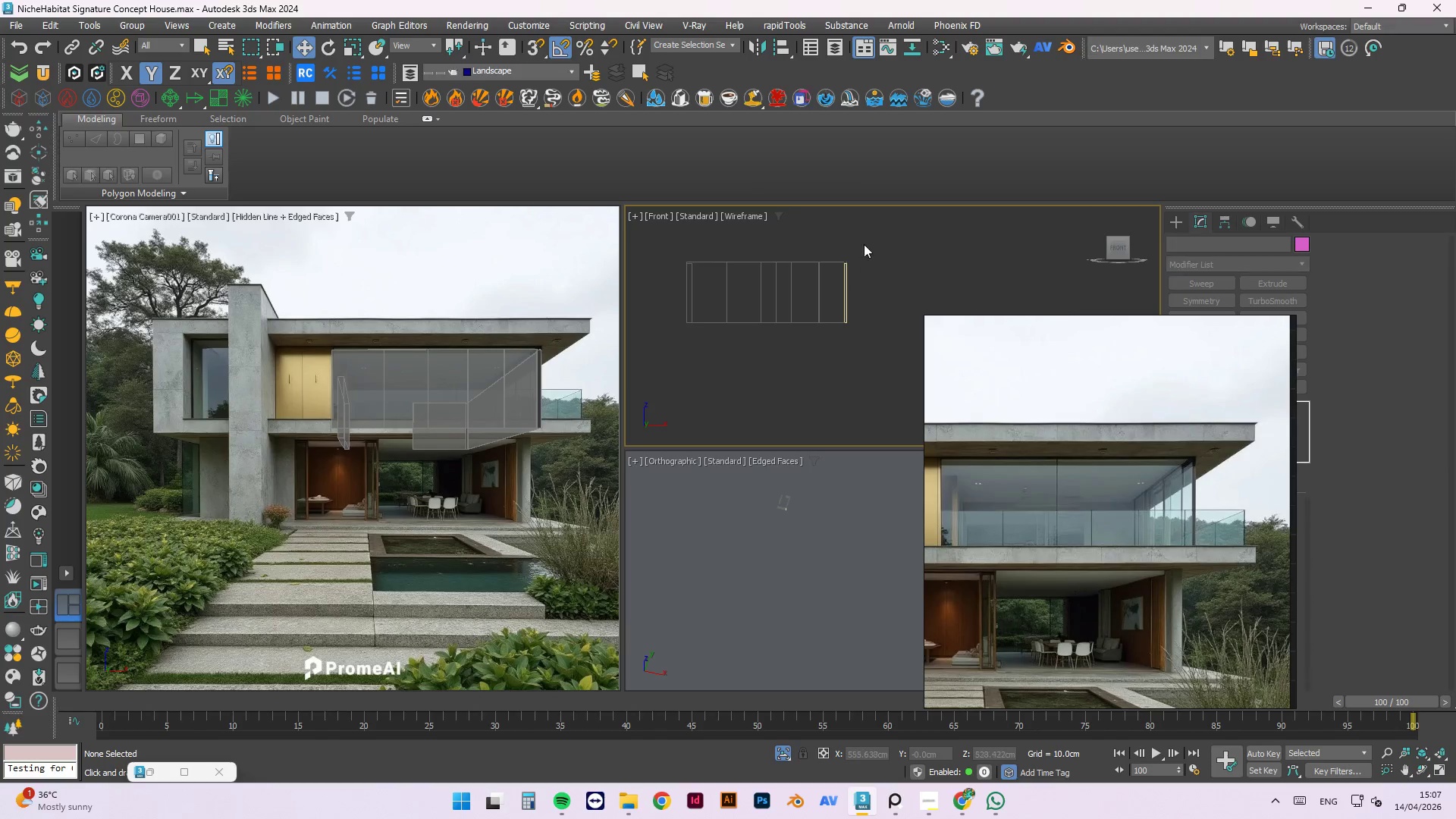 
scroll: coordinate [839, 276], scroll_direction: down, amount: 7.0
 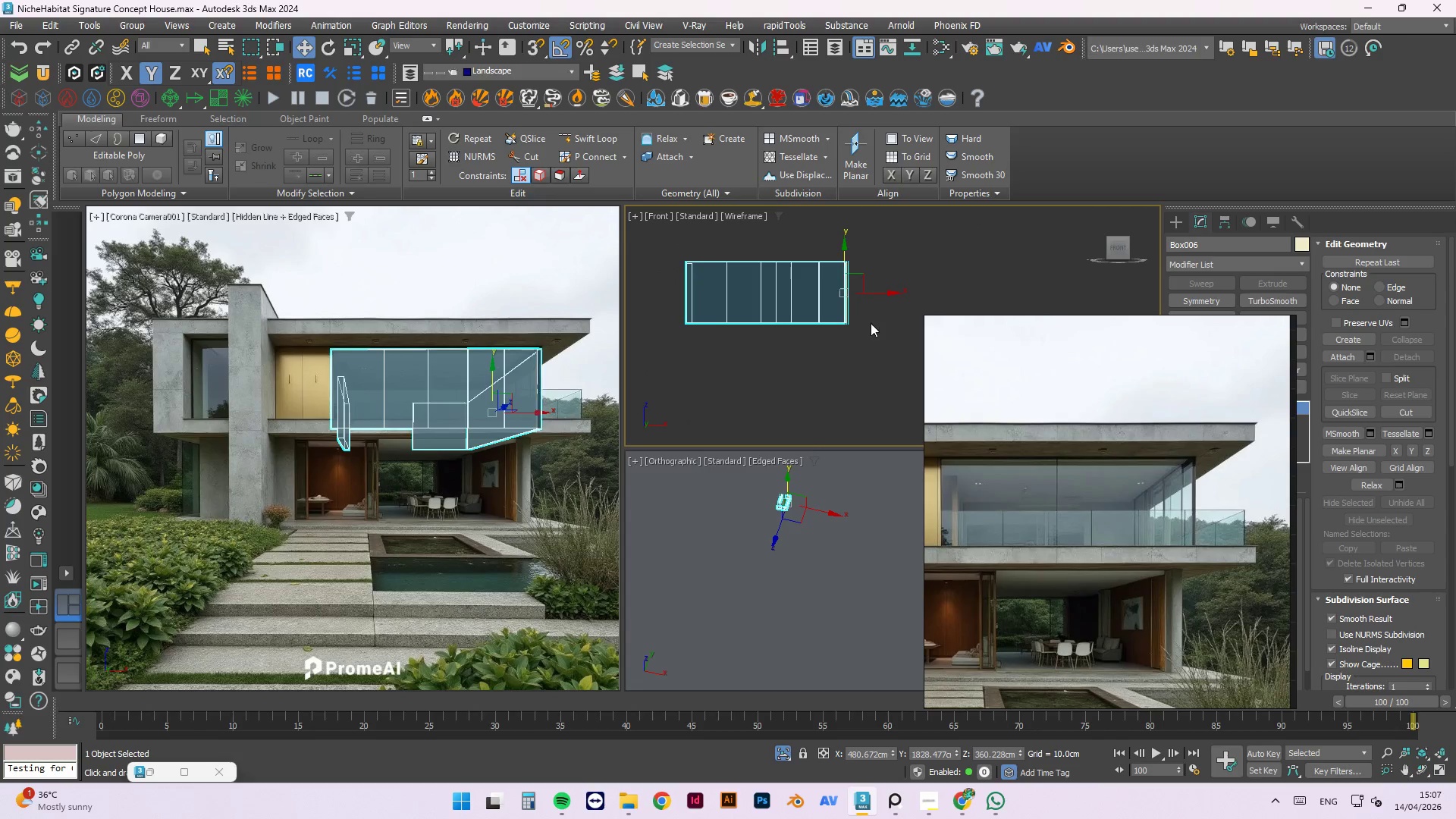 
scroll: coordinate [770, 290], scroll_direction: up, amount: 10.0
 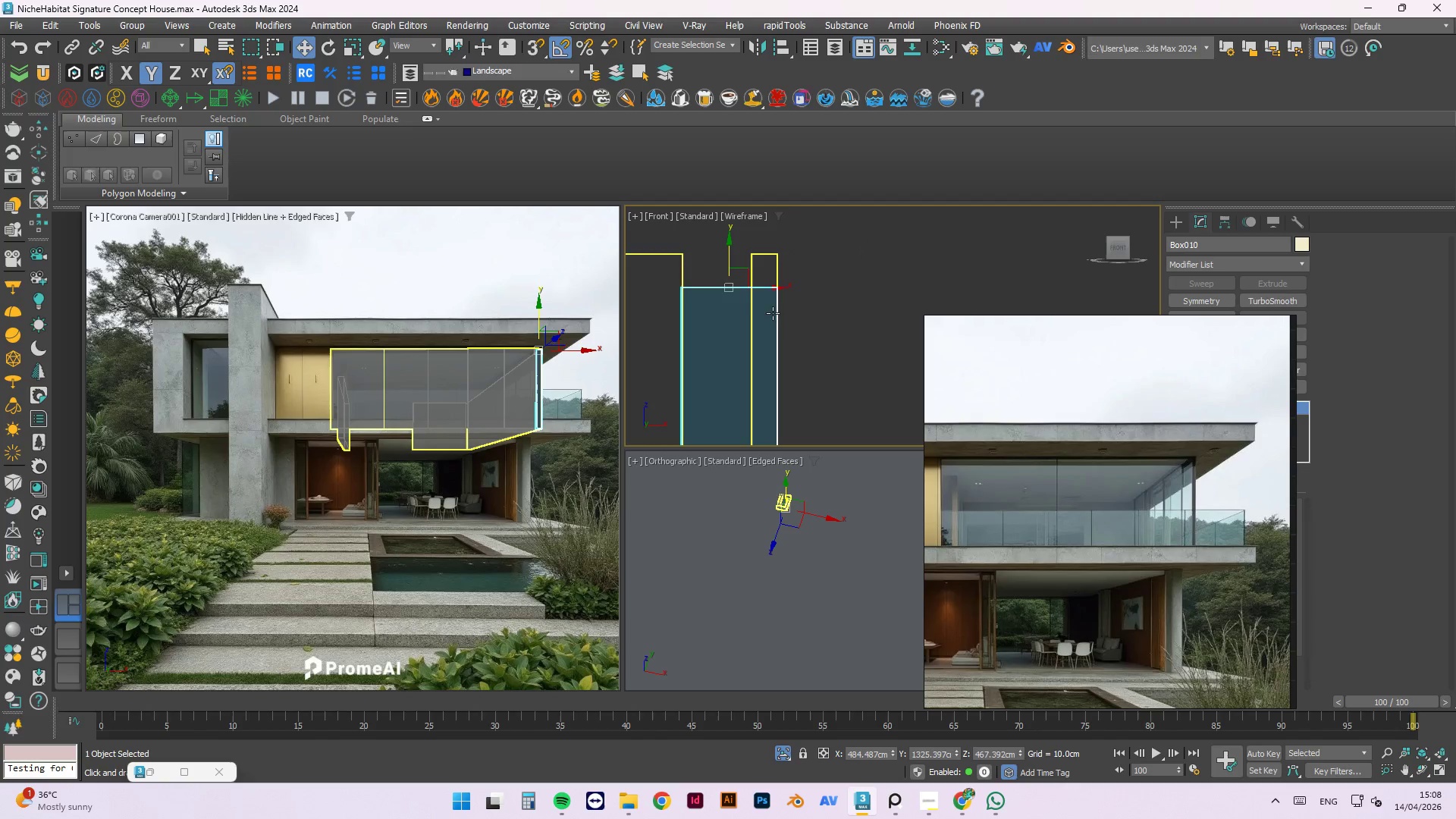 
hold_key(key=AltLeft, duration=1.01)
 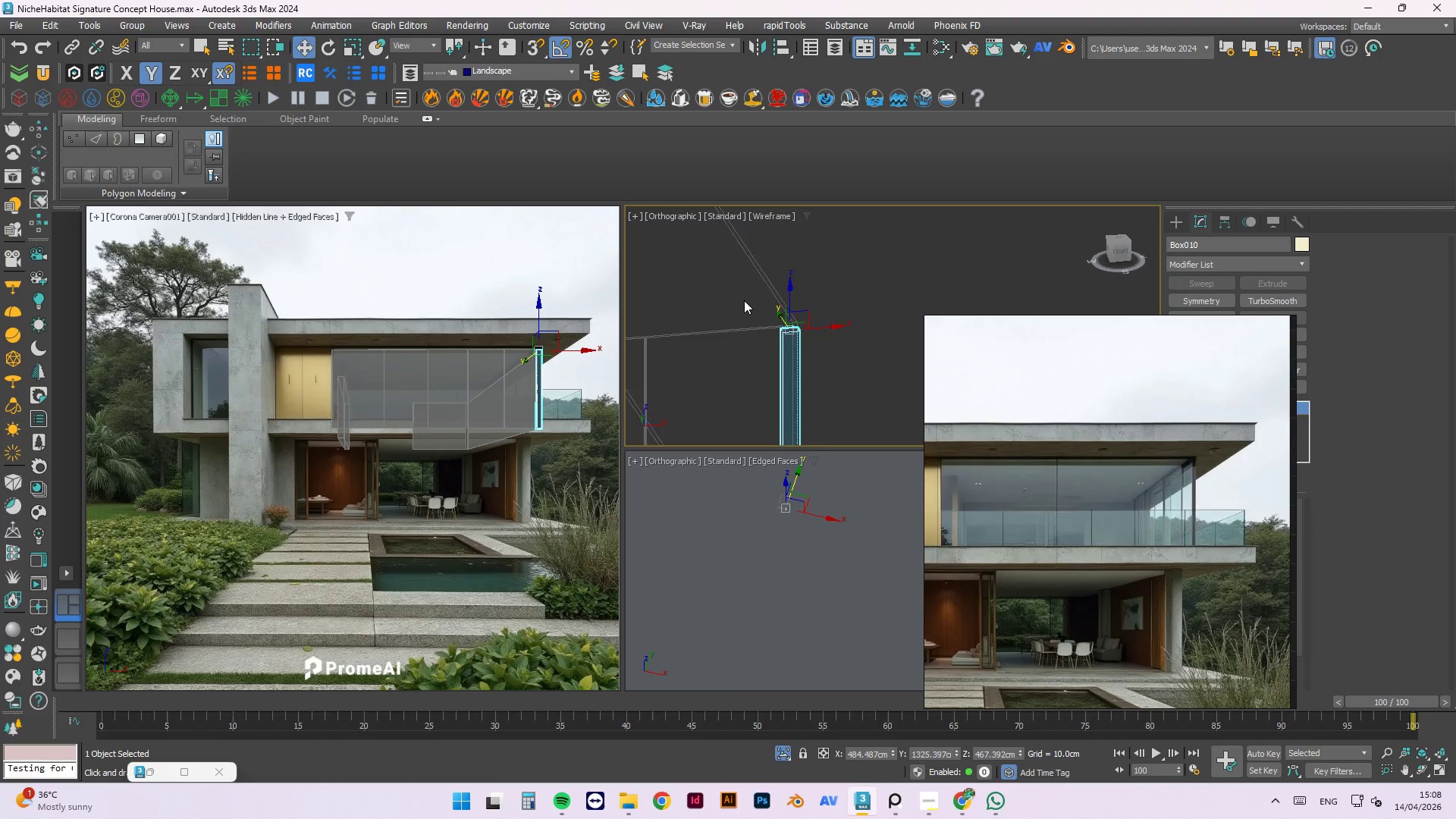 
scroll: coordinate [783, 318], scroll_direction: down, amount: 6.0
 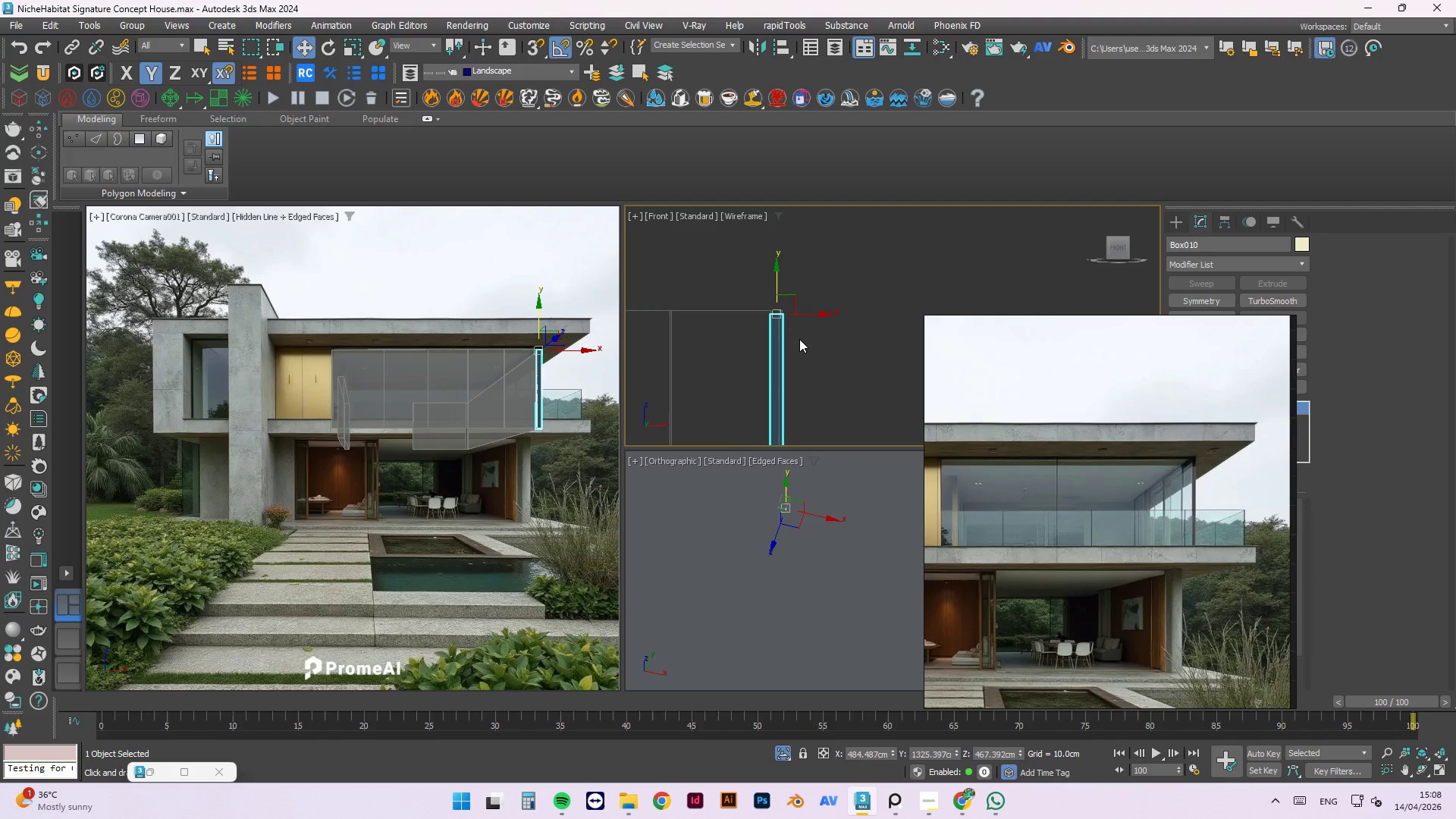 
scroll: coordinate [781, 280], scroll_direction: up, amount: 1.0
 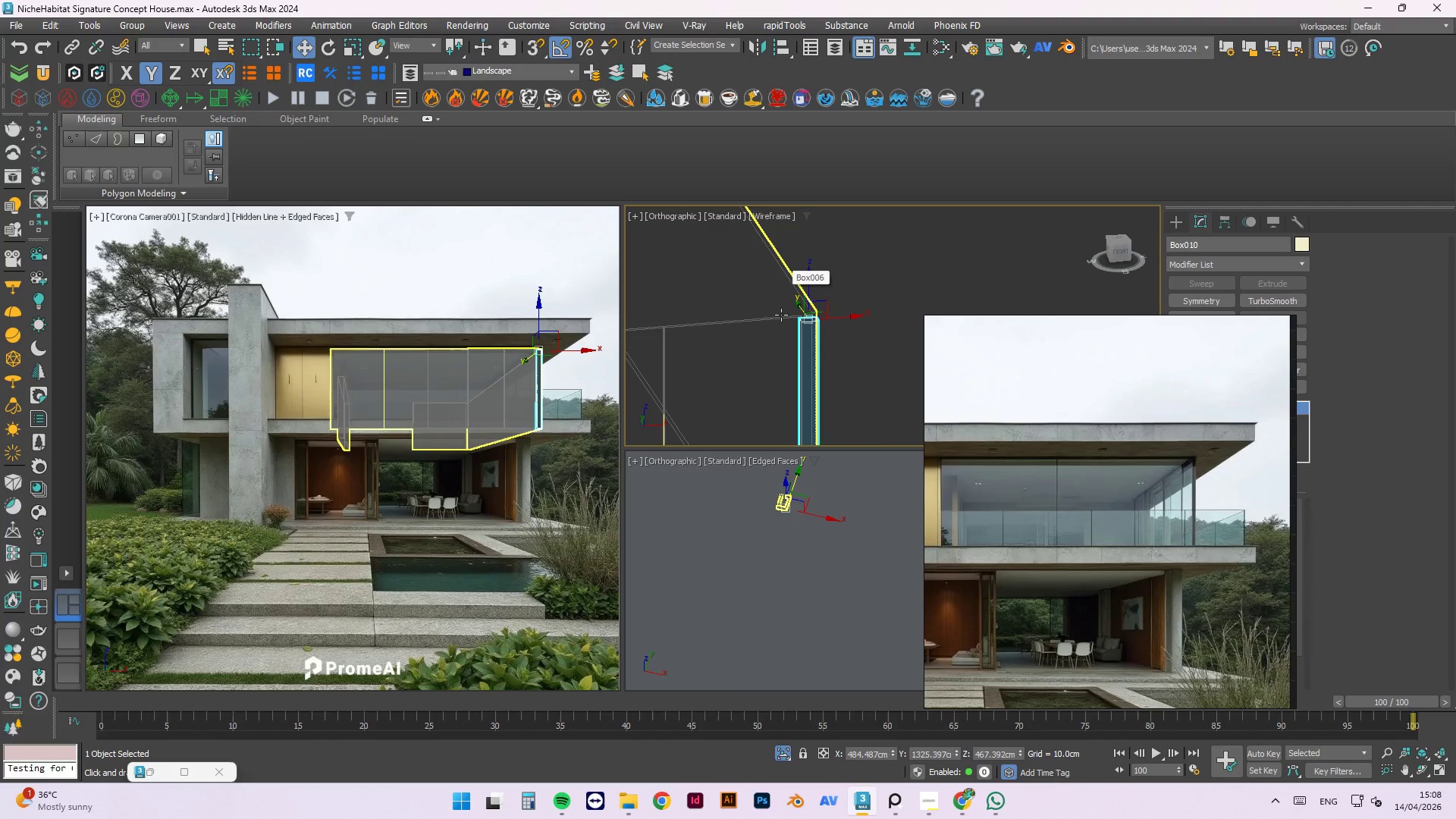 
scroll: coordinate [783, 390], scroll_direction: down, amount: 4.0
 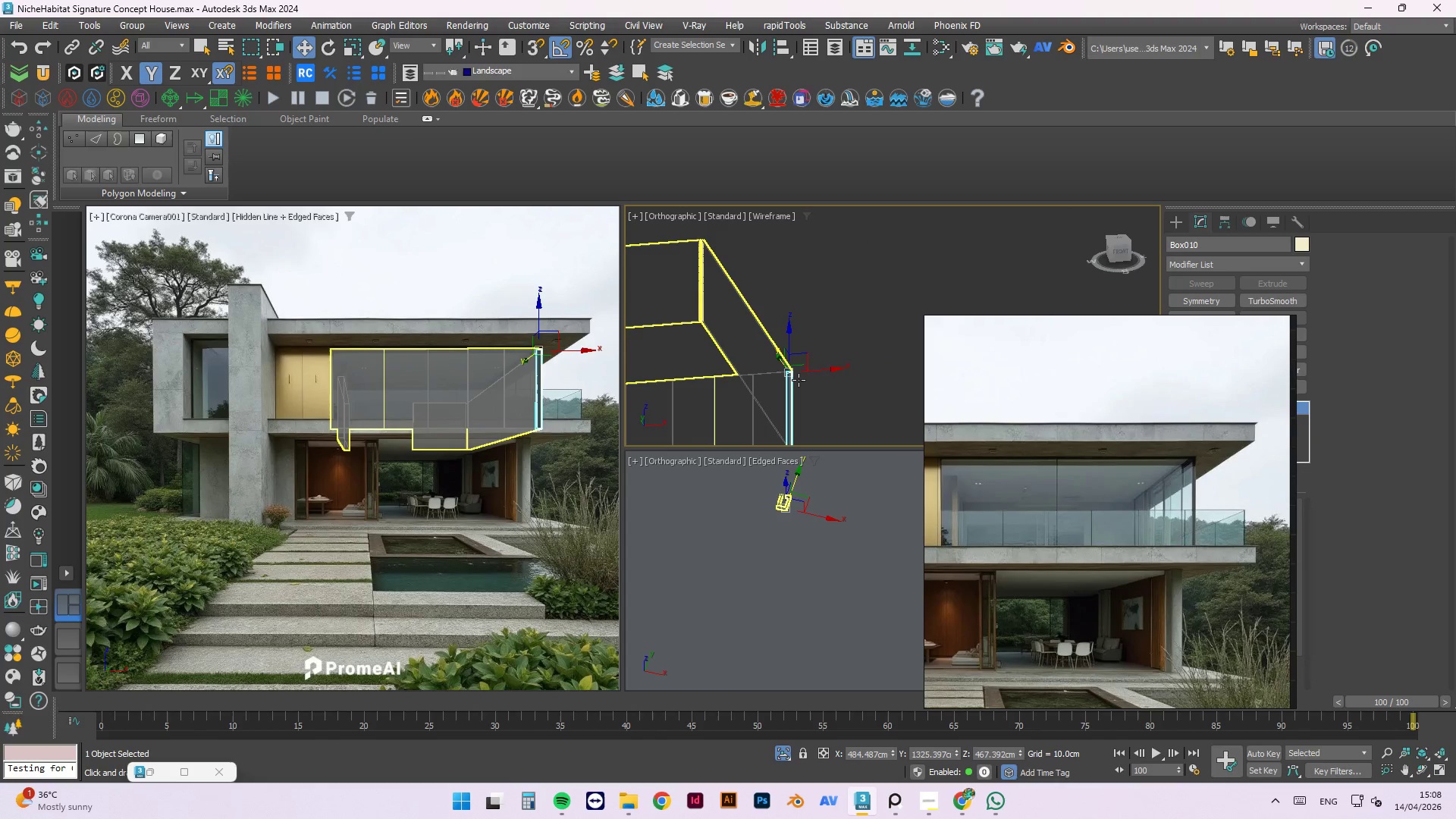 
key(1)
 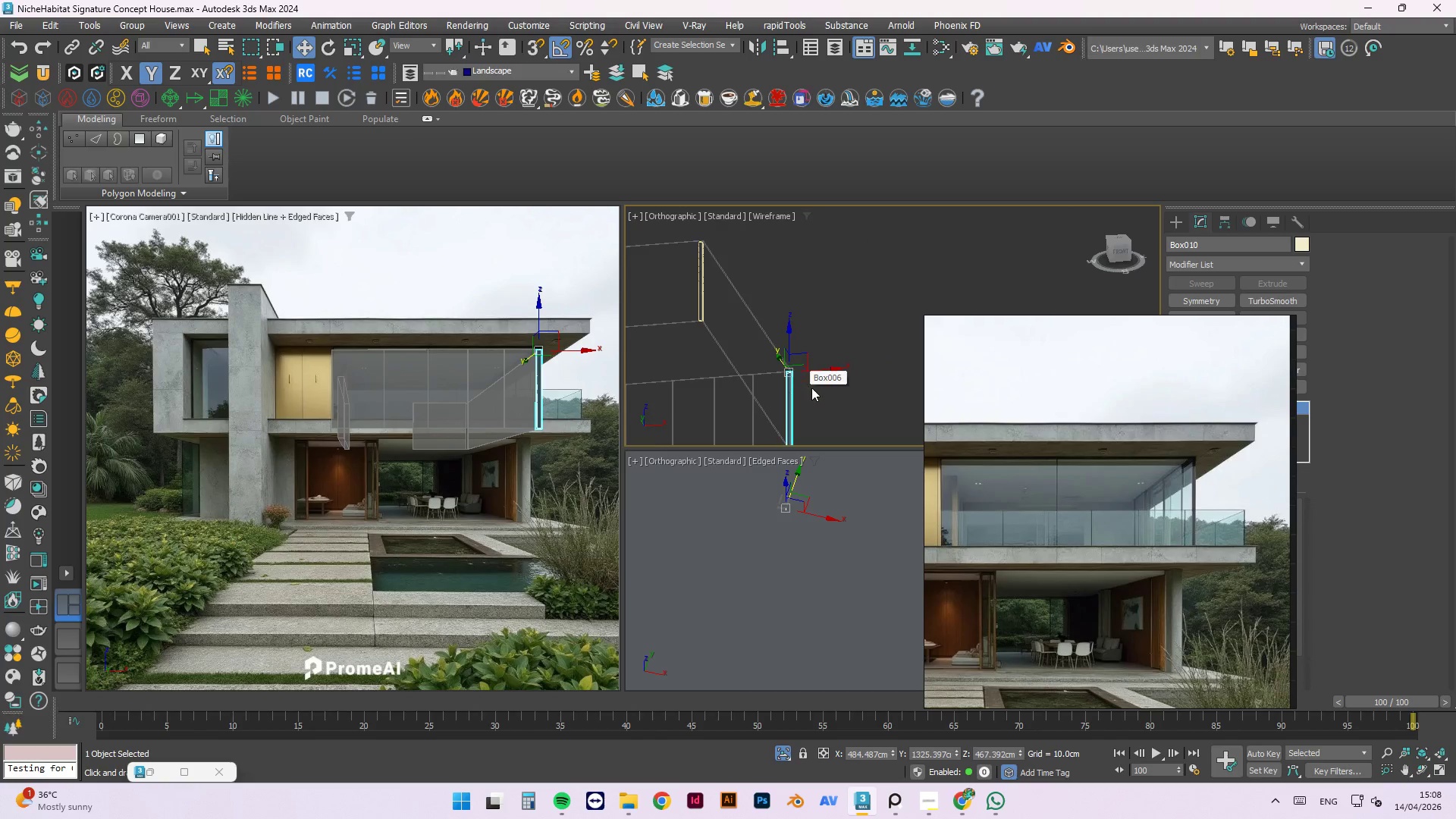 
scroll: coordinate [827, 291], scroll_direction: up, amount: 3.0
 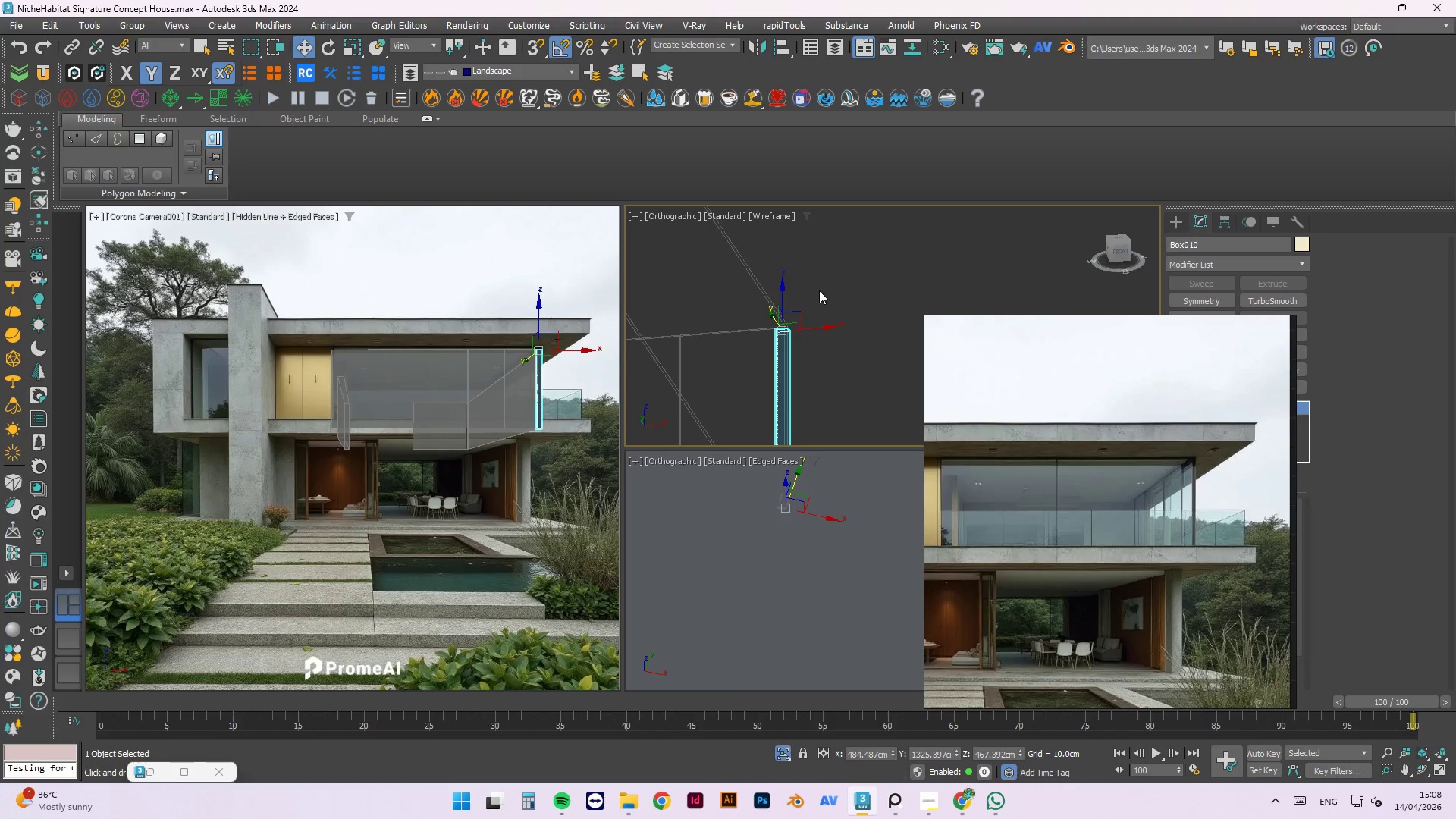 
left_click([788, 328])
 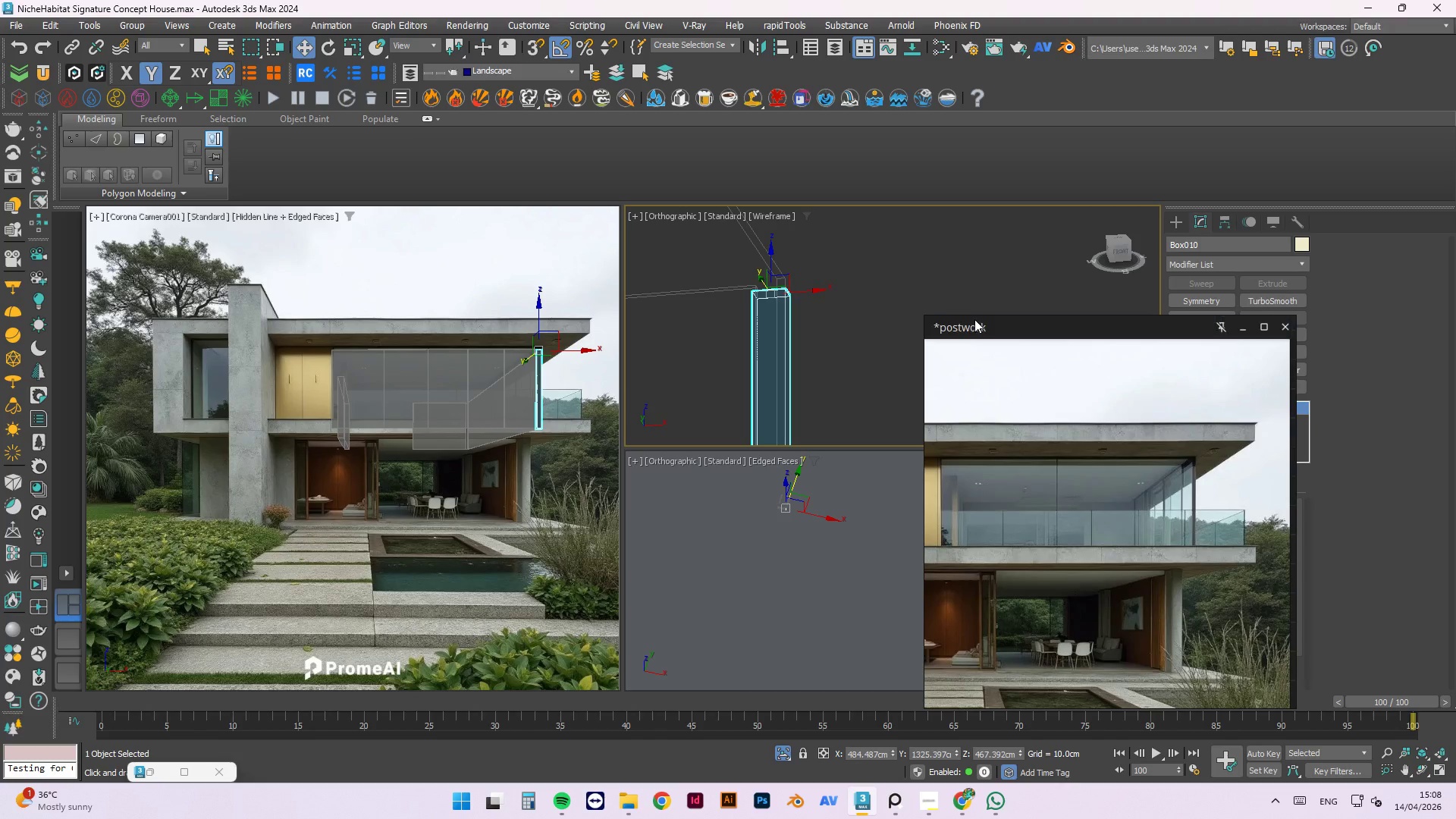 
scroll: coordinate [789, 350], scroll_direction: up, amount: 3.0
 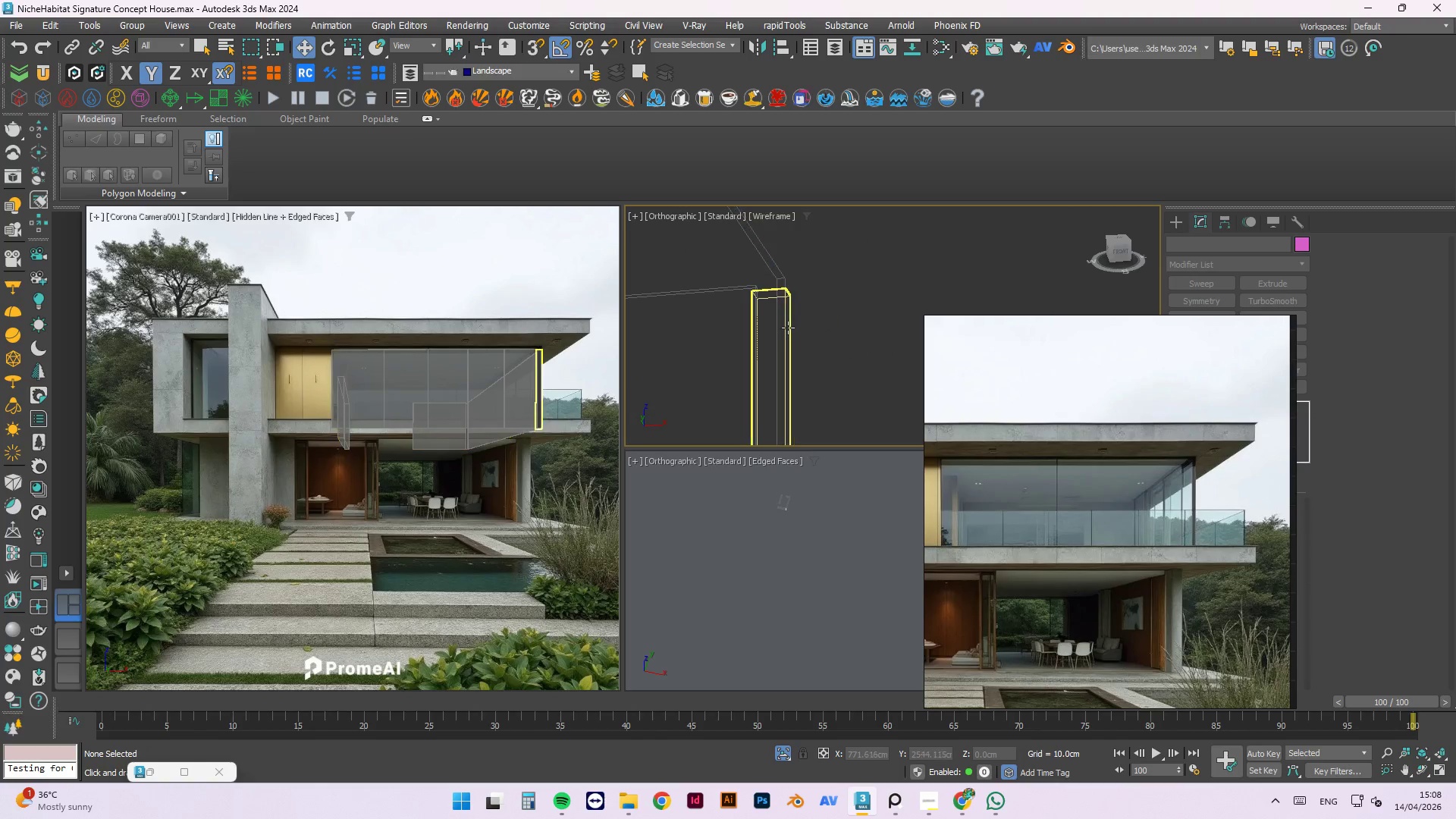 
left_click_drag(start_coordinate=[979, 325], to_coordinate=[288, 354])
 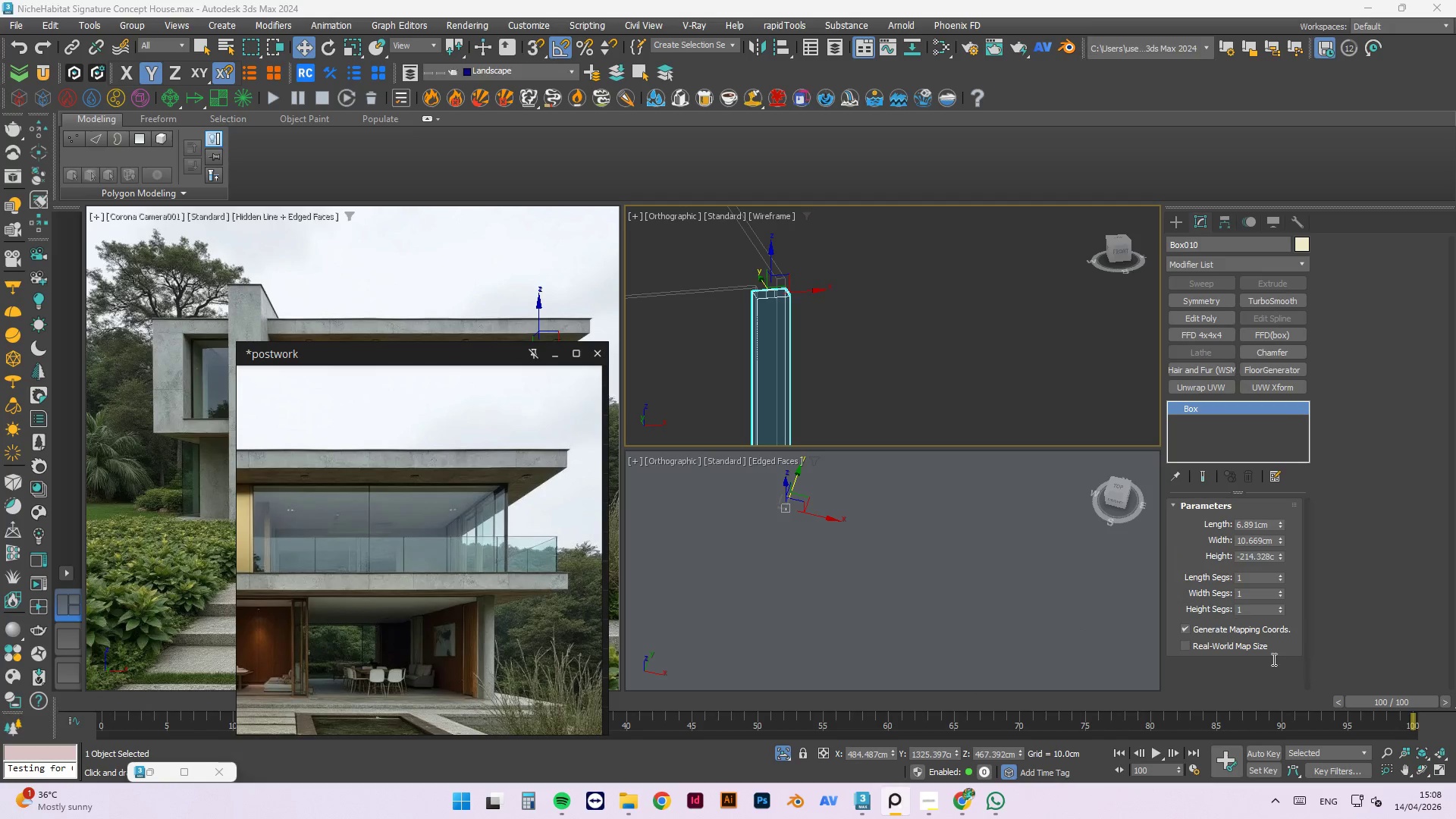 
left_click([1238, 641])
 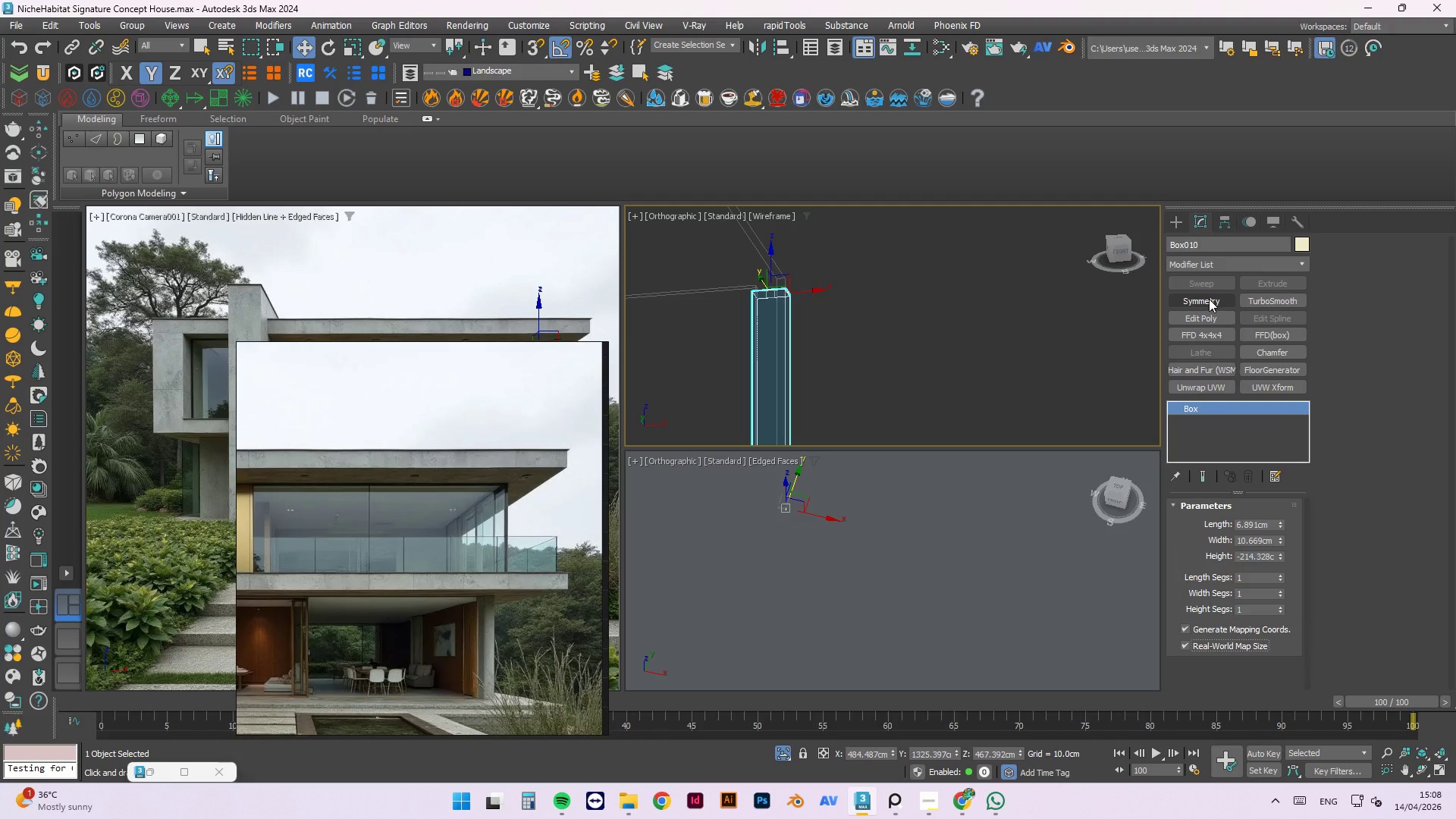 
left_click([1206, 323])
 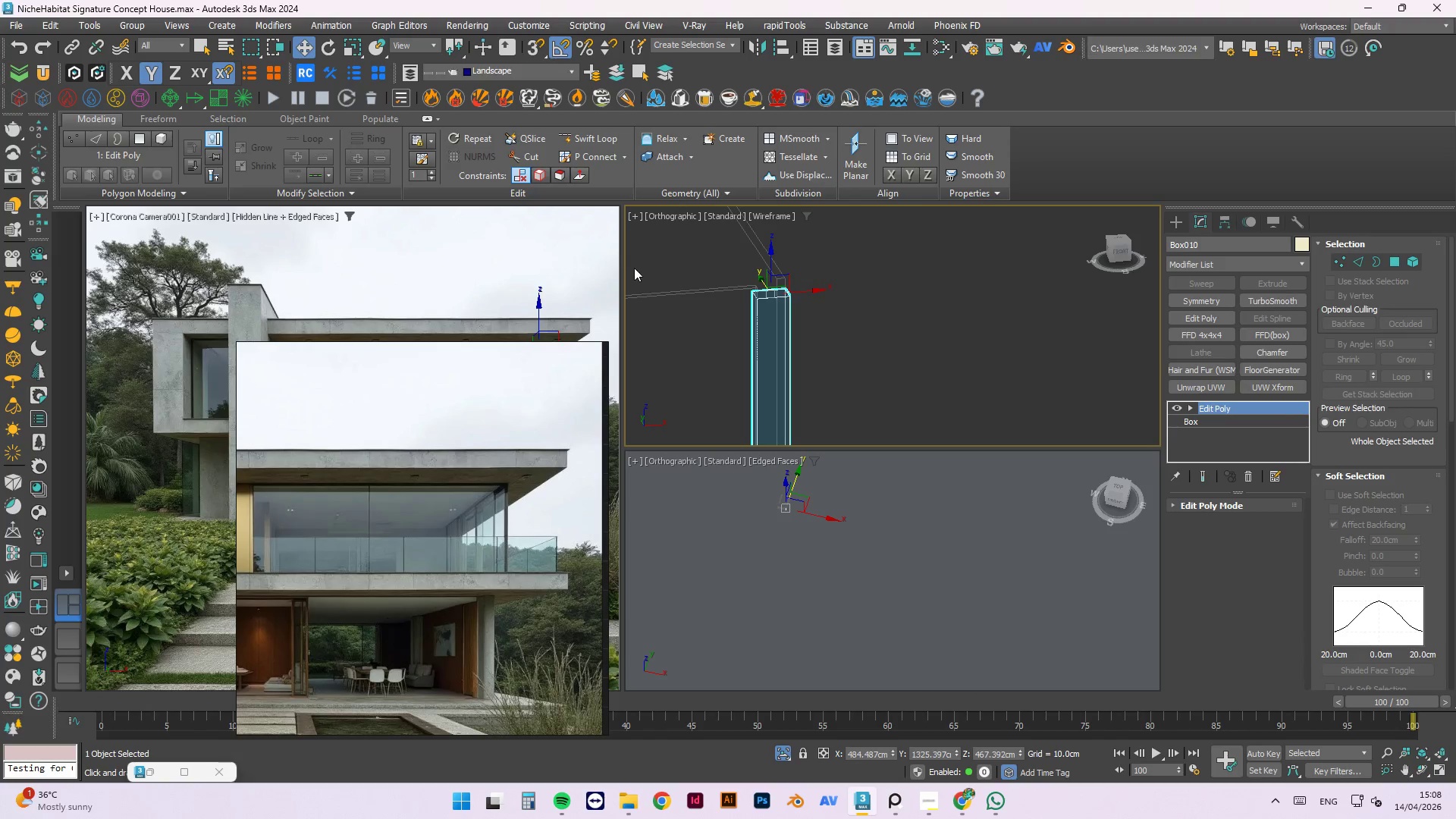 
scroll: coordinate [637, 270], scroll_direction: up, amount: 1.0
 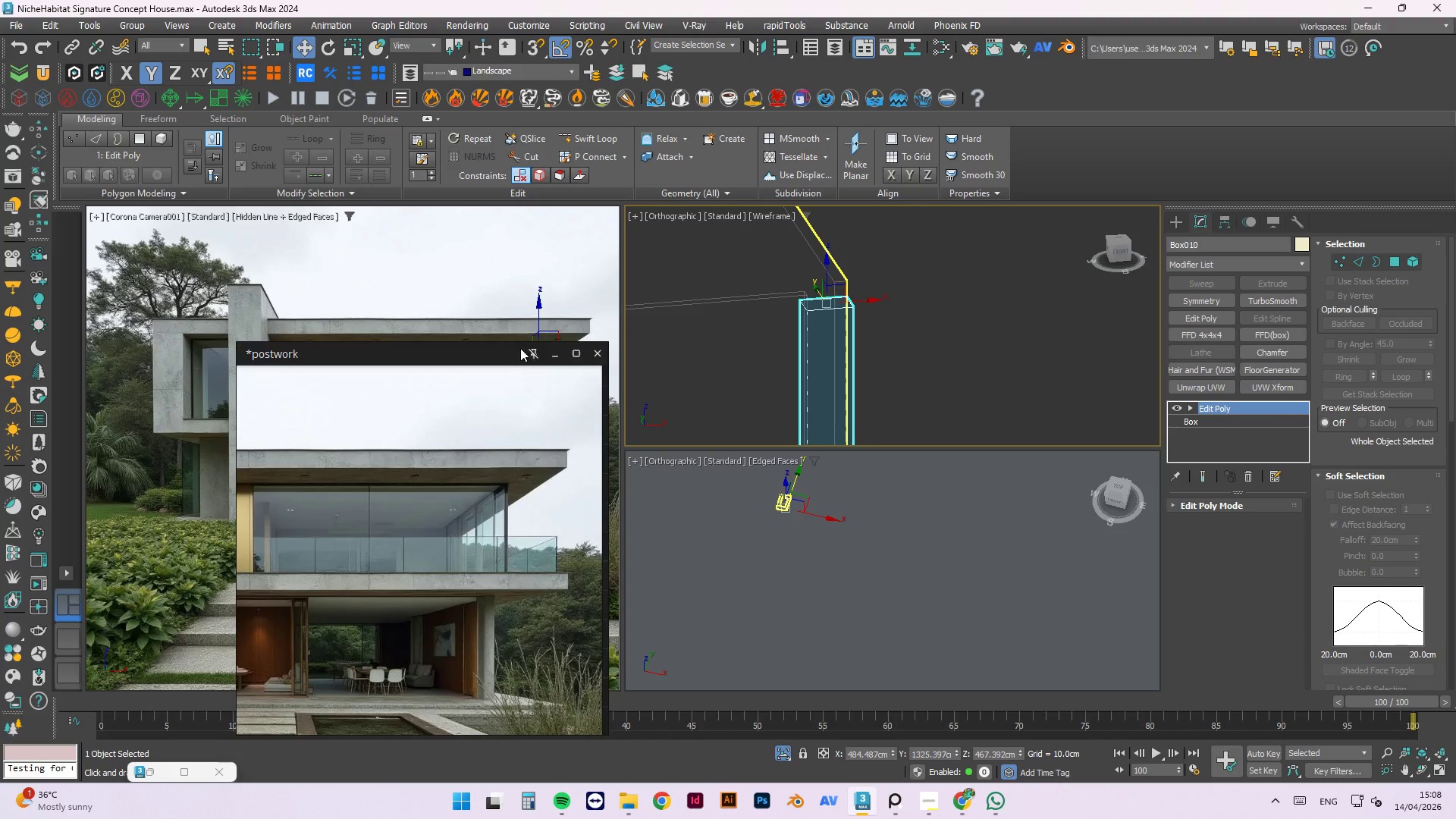 
left_click_drag(start_coordinate=[494, 352], to_coordinate=[1205, 573])
 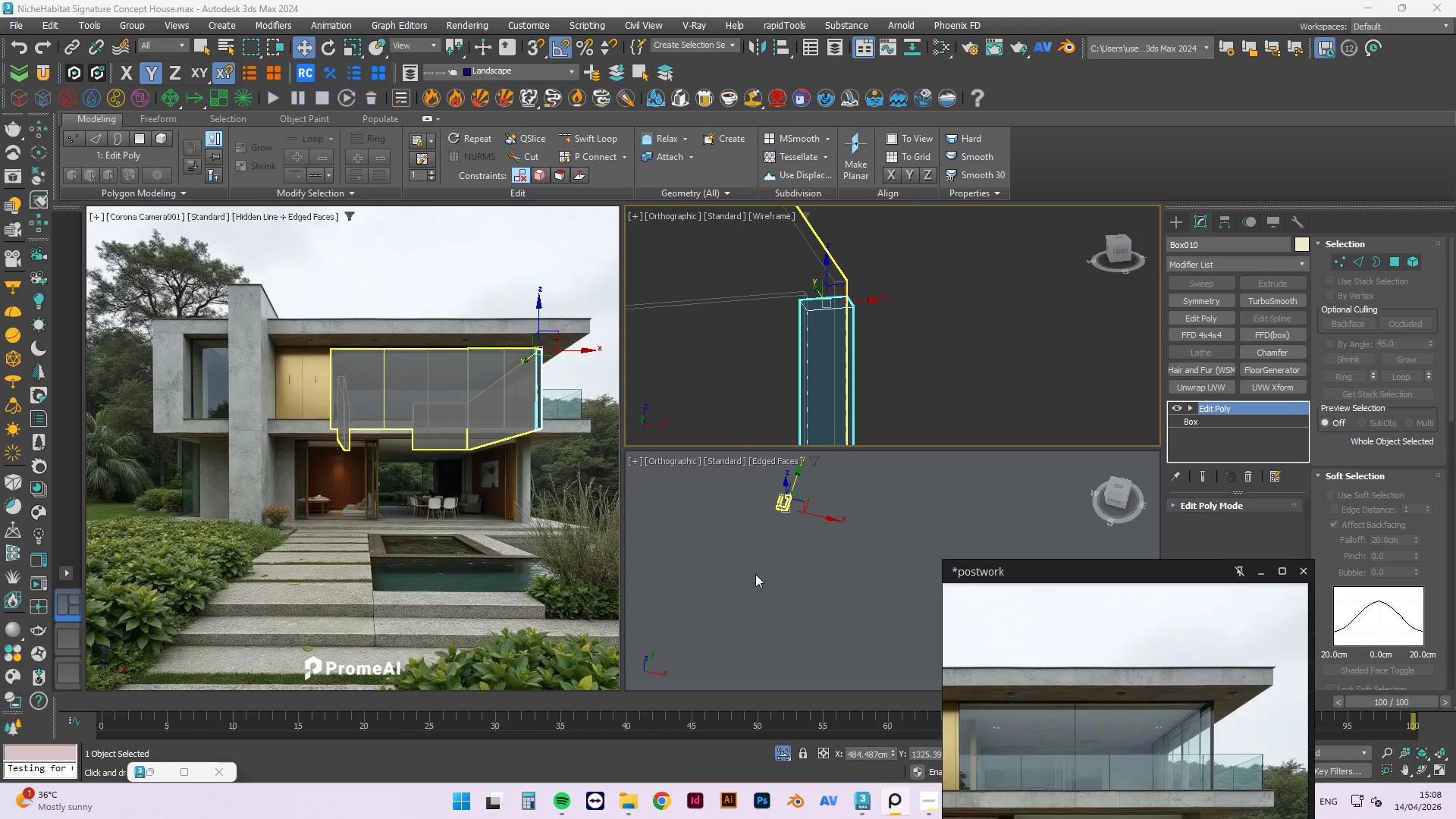 
key(F)
 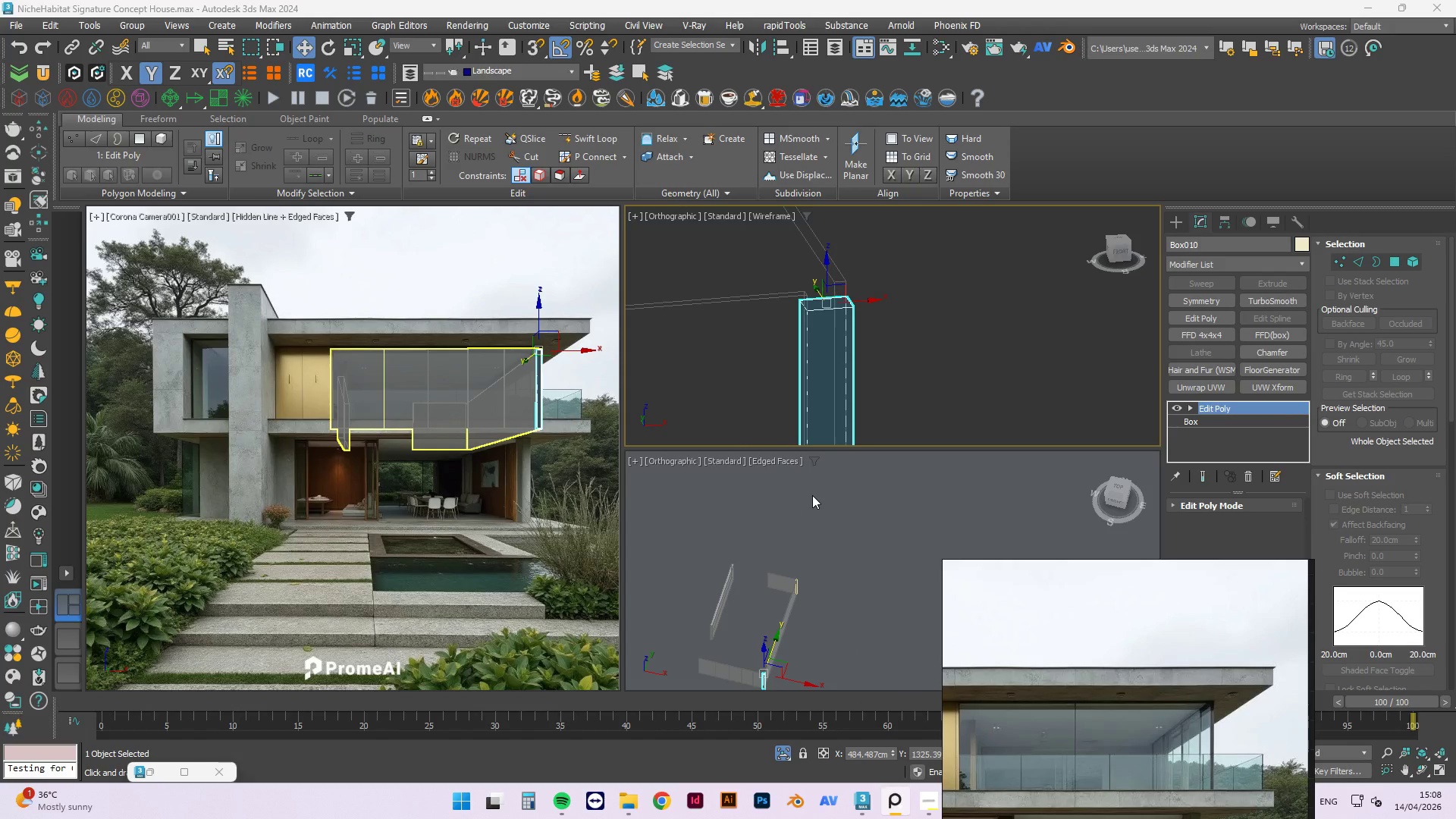 
scroll: coordinate [791, 535], scroll_direction: up, amount: 6.0
 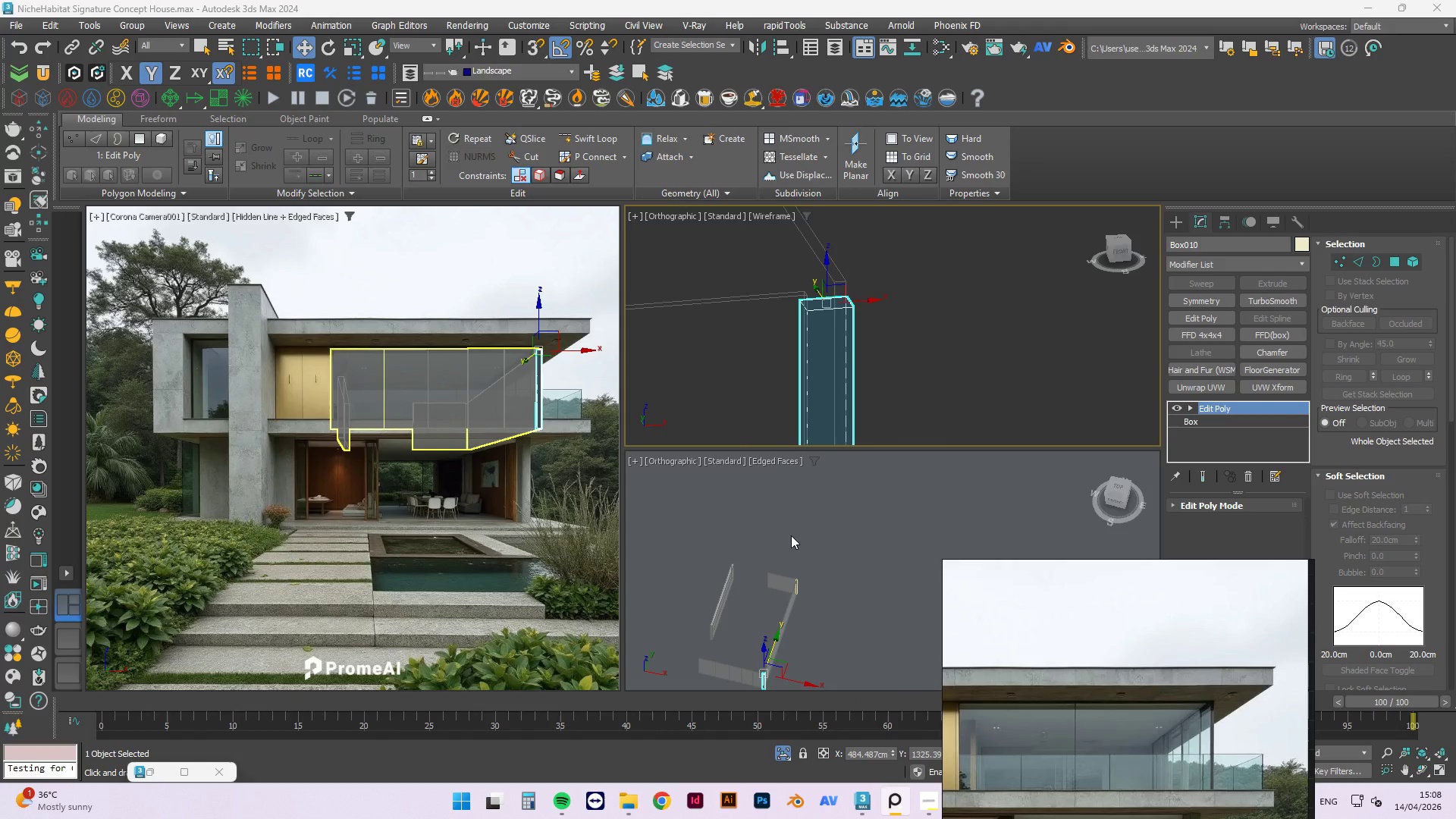 
left_click([816, 506])
 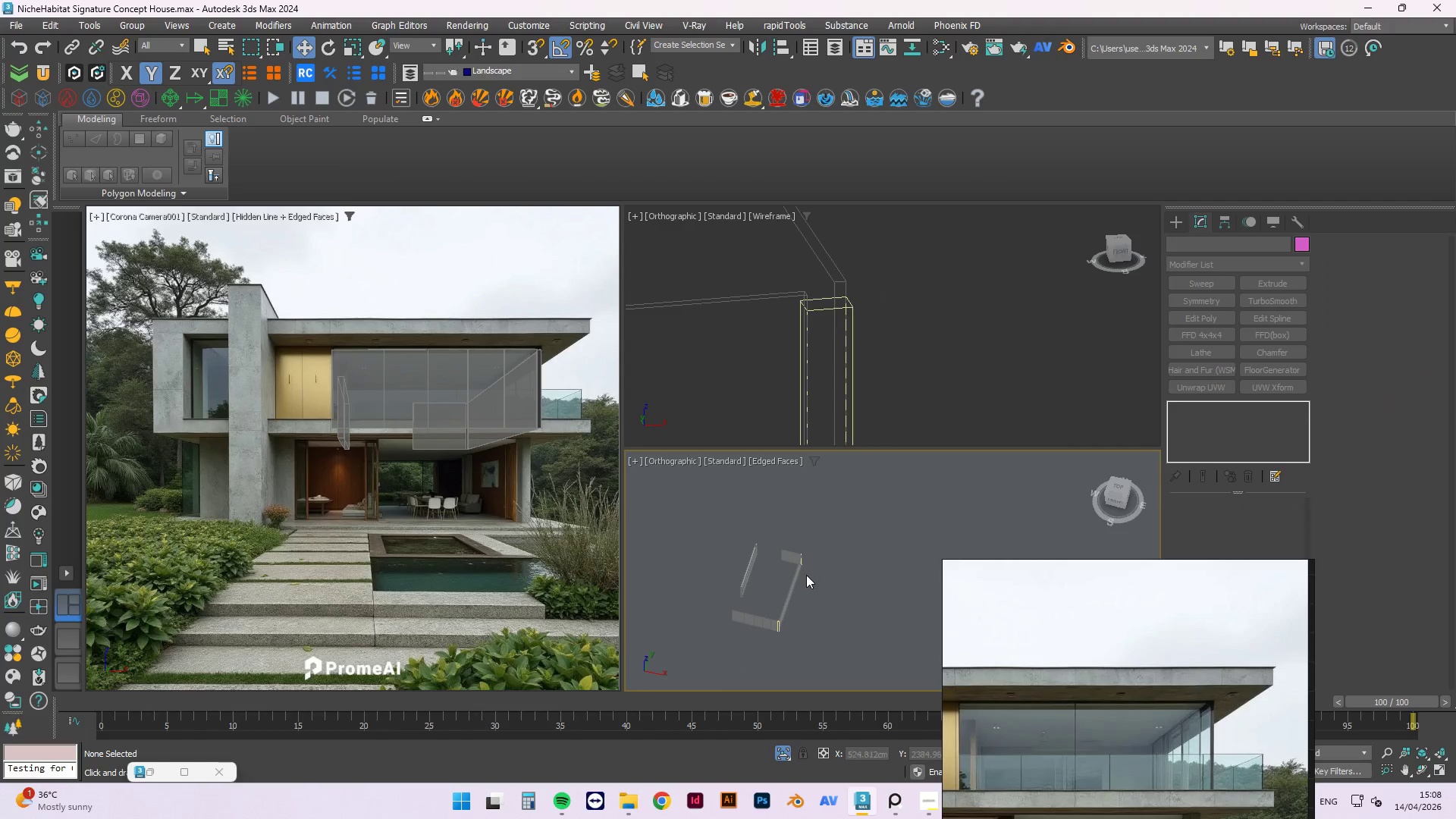 
scroll: coordinate [814, 494], scroll_direction: down, amount: 1.0
 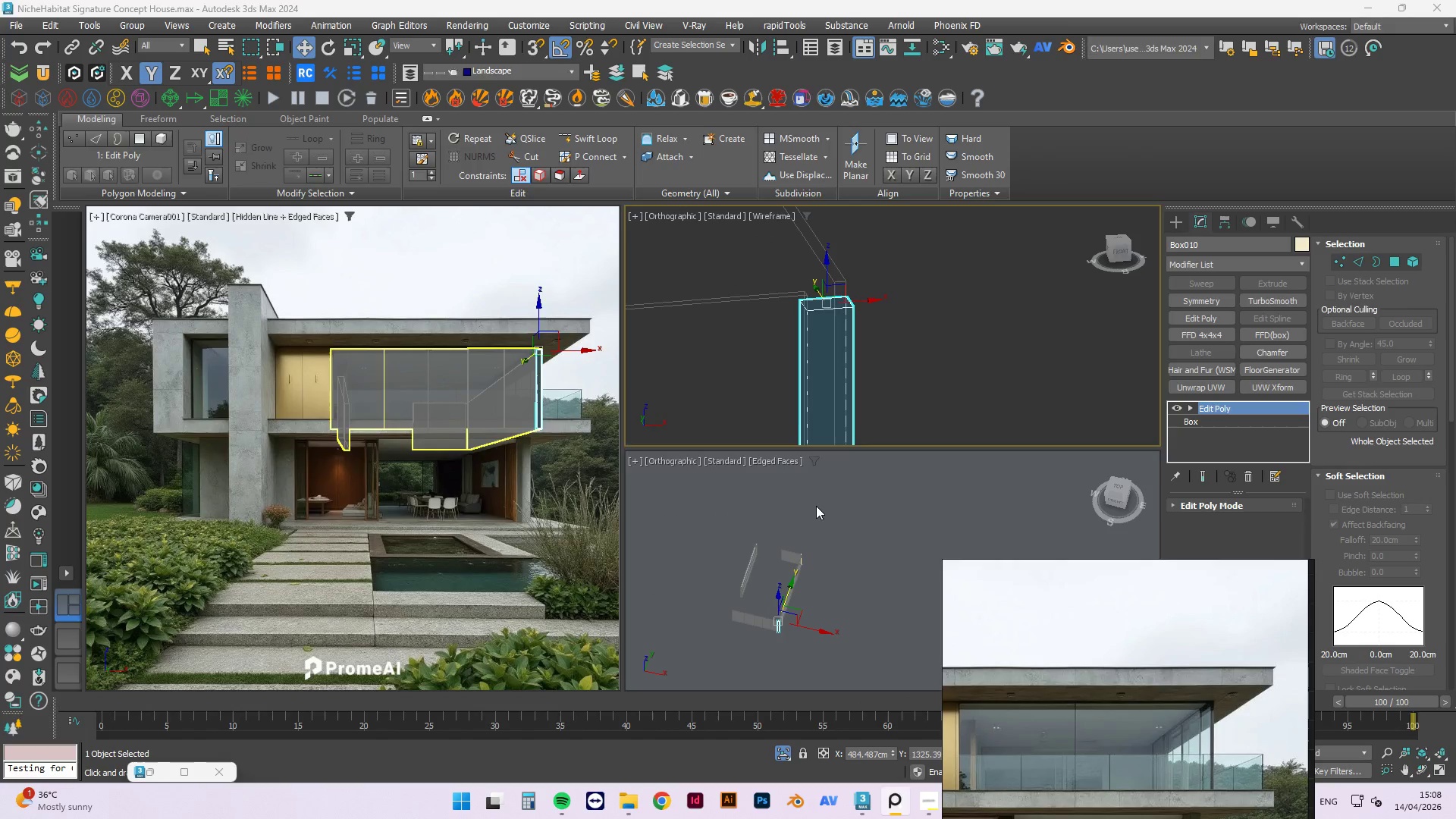 
key(F)
 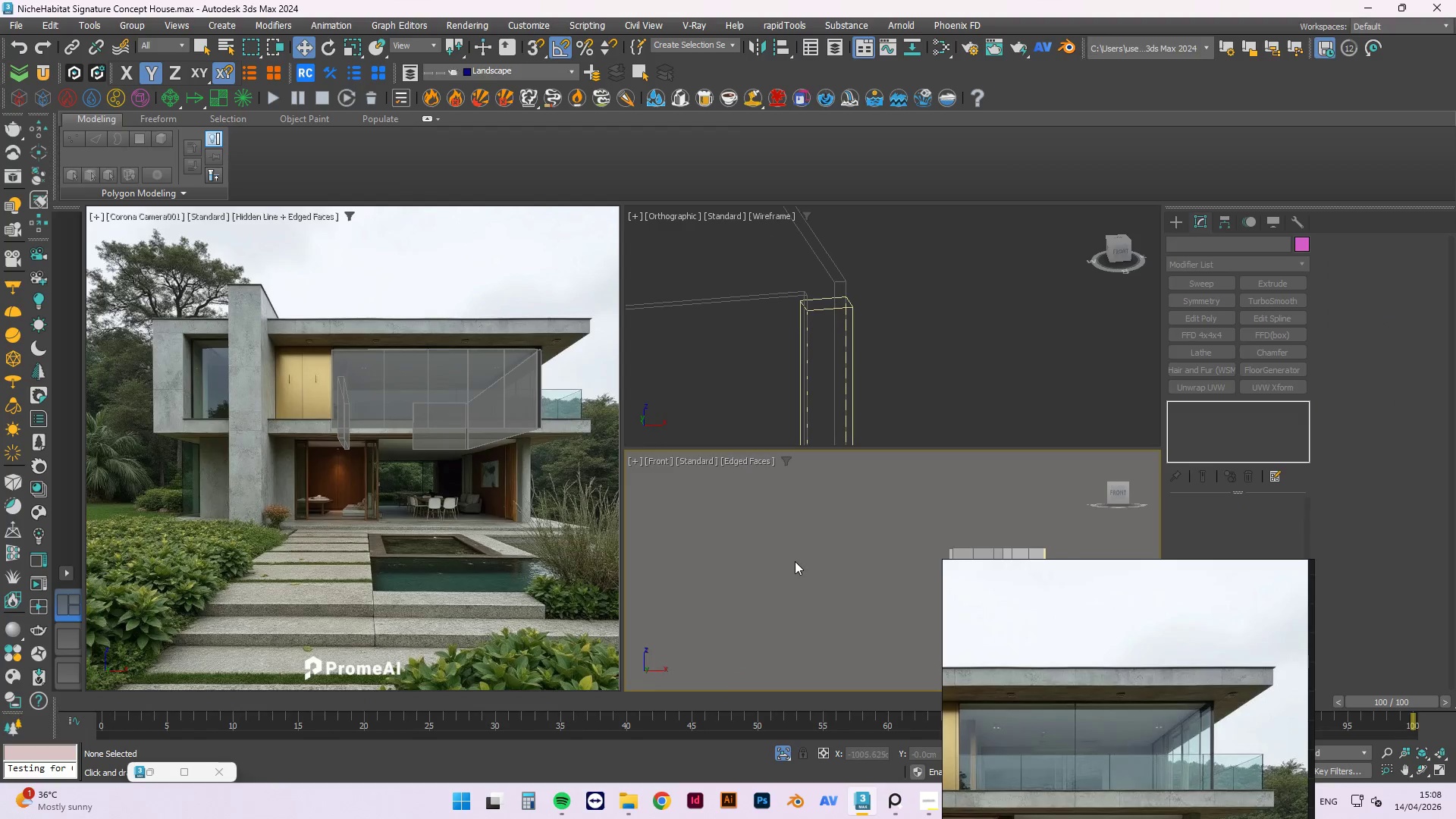 
scroll: coordinate [777, 565], scroll_direction: down, amount: 4.0
 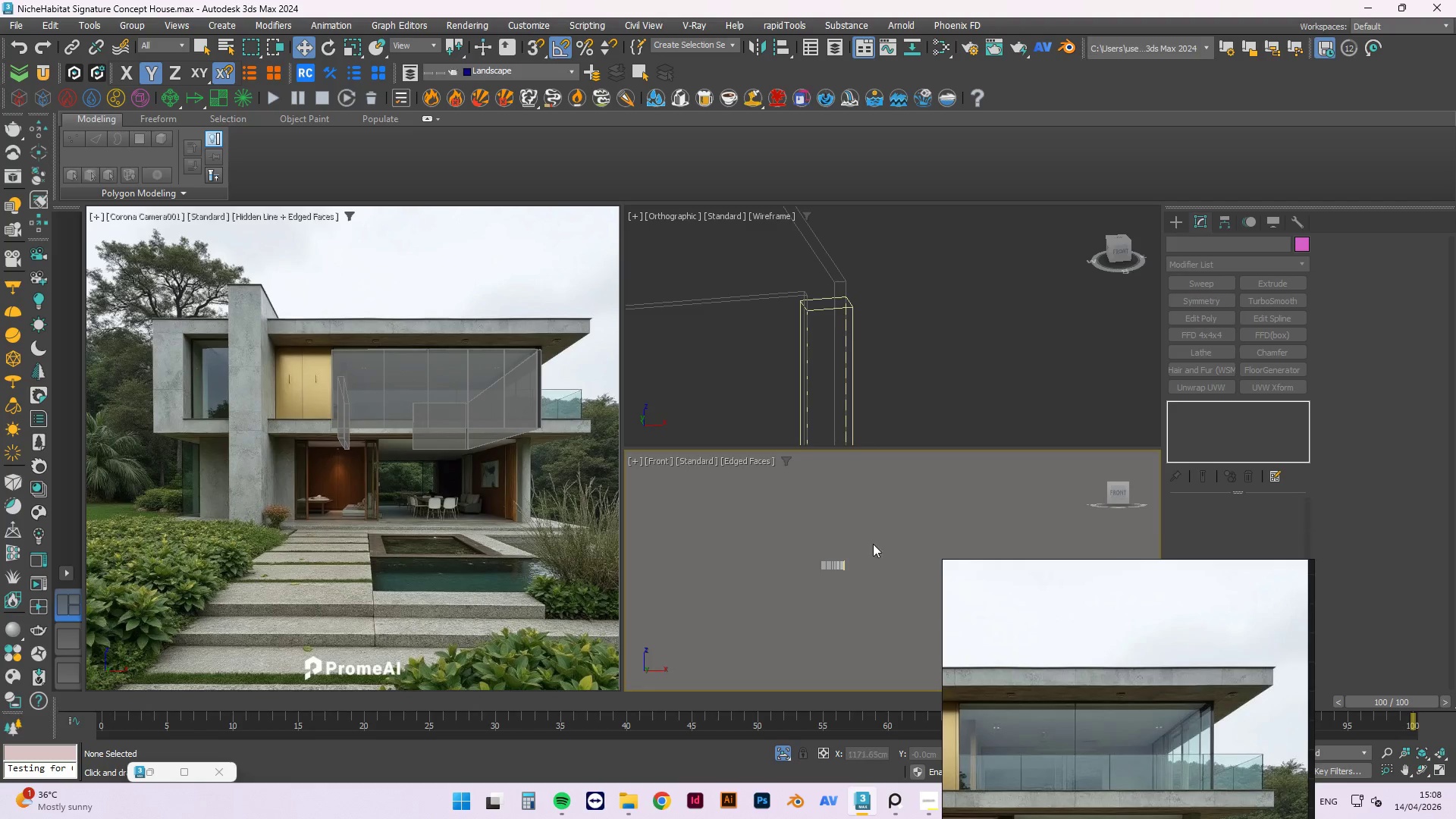 
key(Z)
 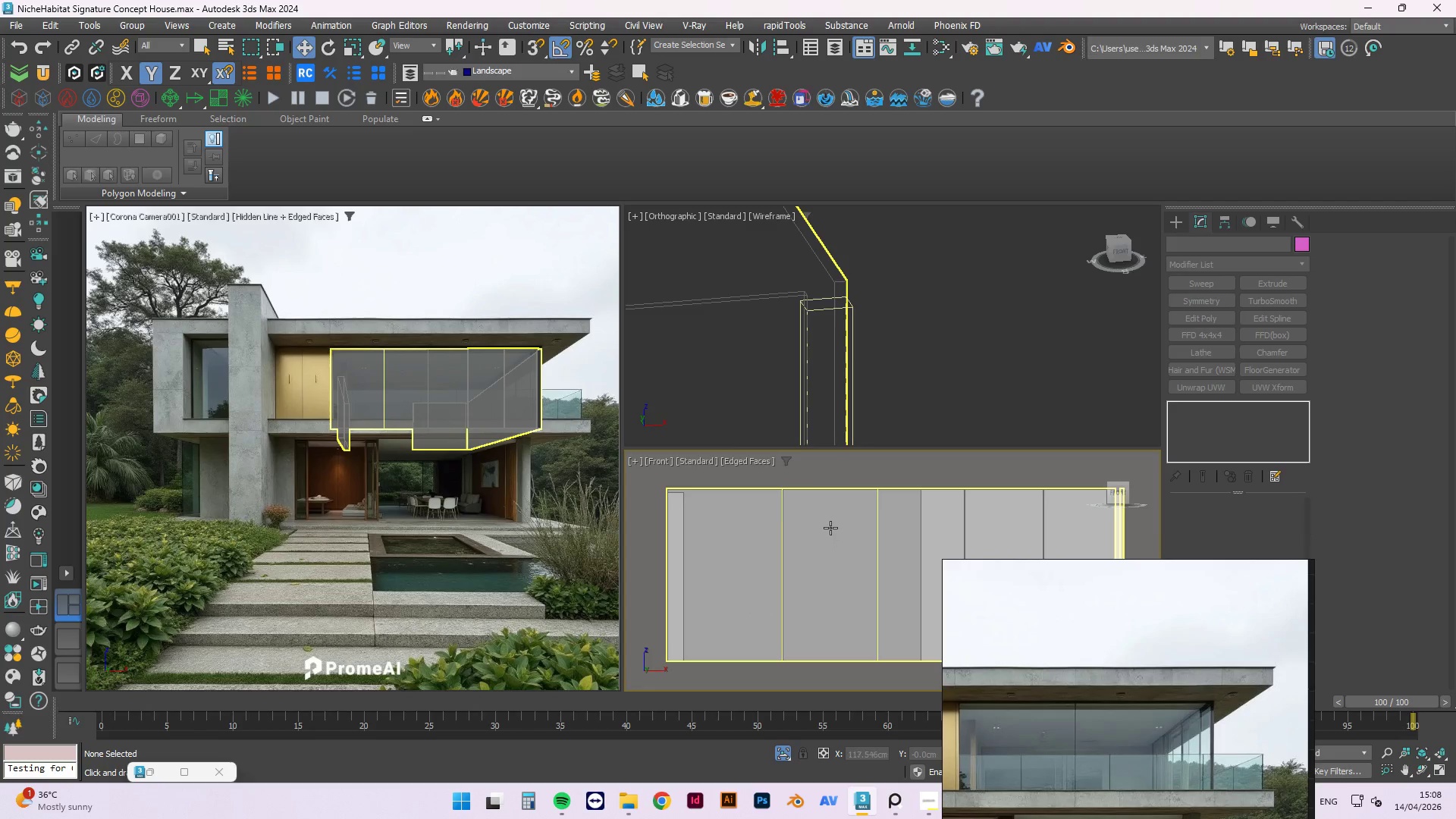 
scroll: coordinate [849, 565], scroll_direction: up, amount: 4.0
 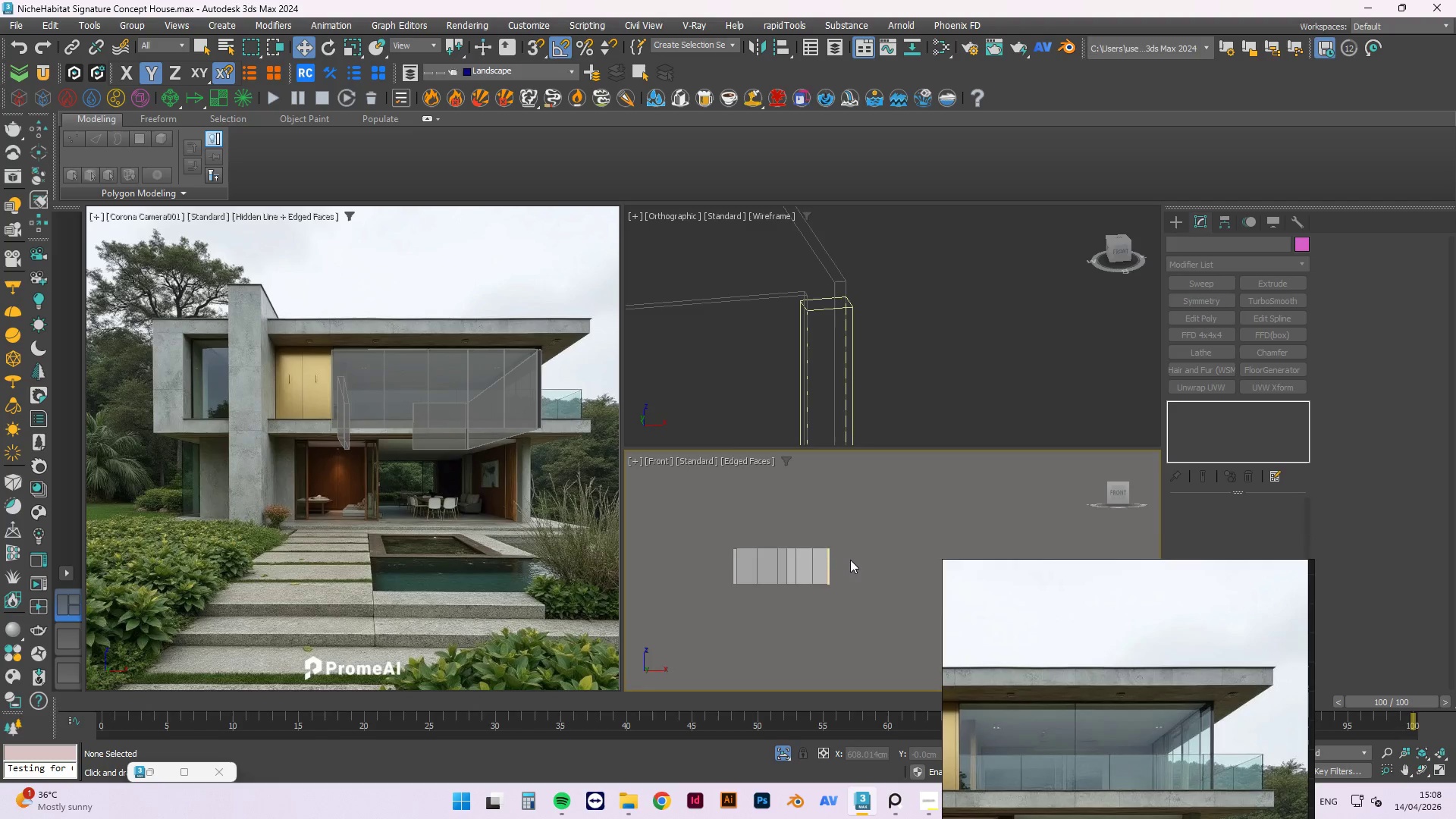 
scroll: coordinate [745, 519], scroll_direction: down, amount: 3.0
 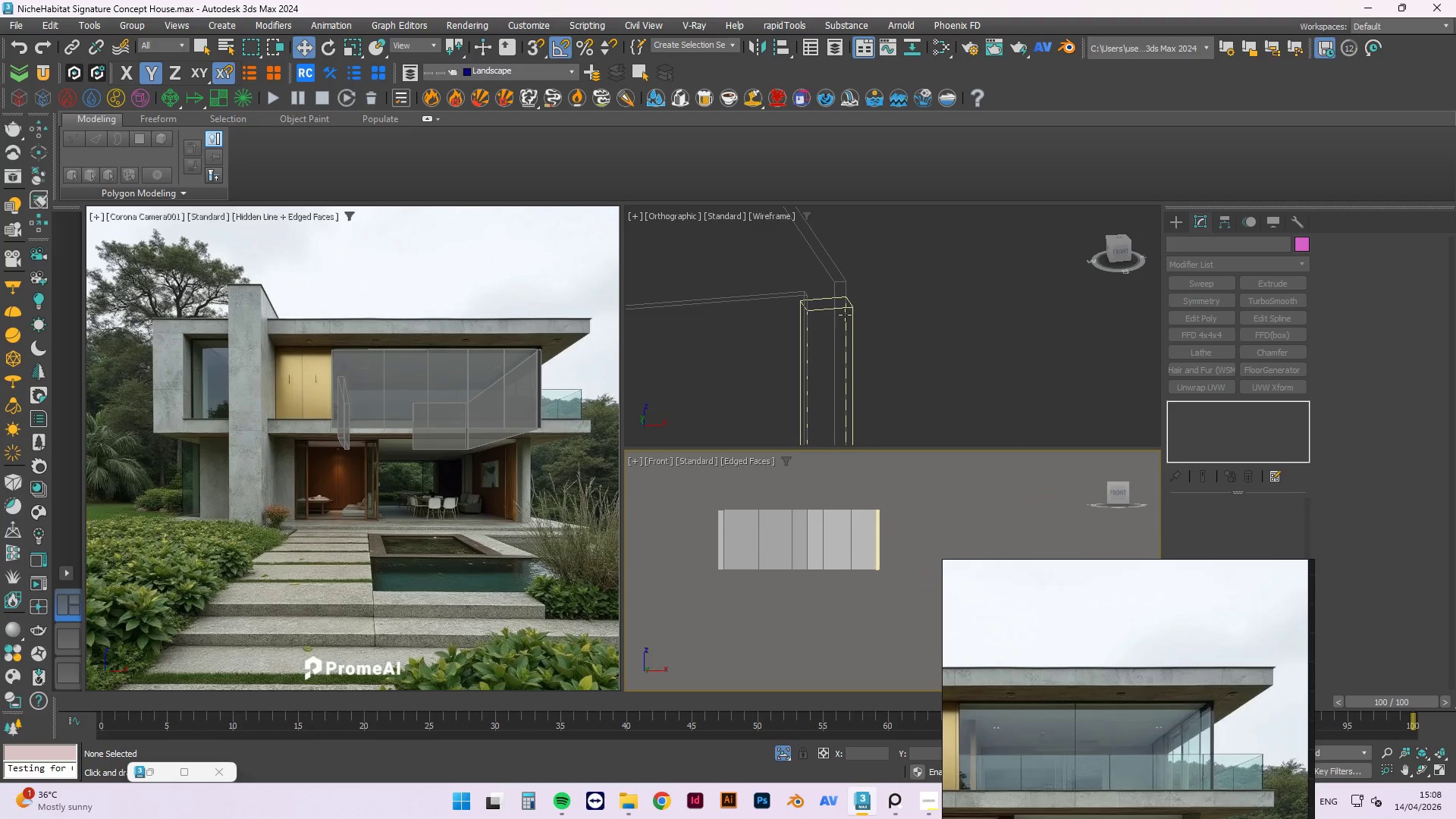 
key(1)
 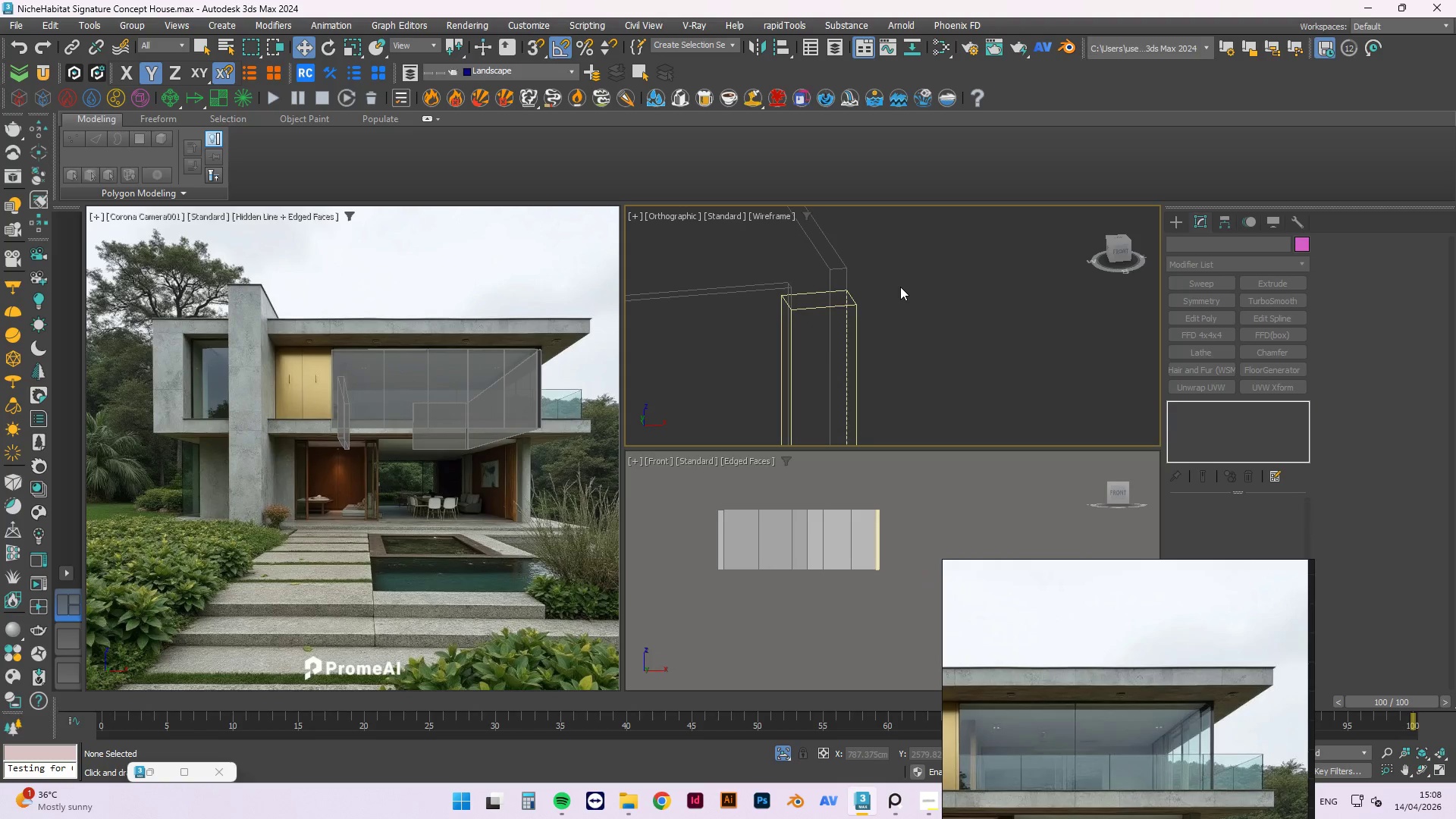 
scroll: coordinate [845, 312], scroll_direction: up, amount: 1.0
 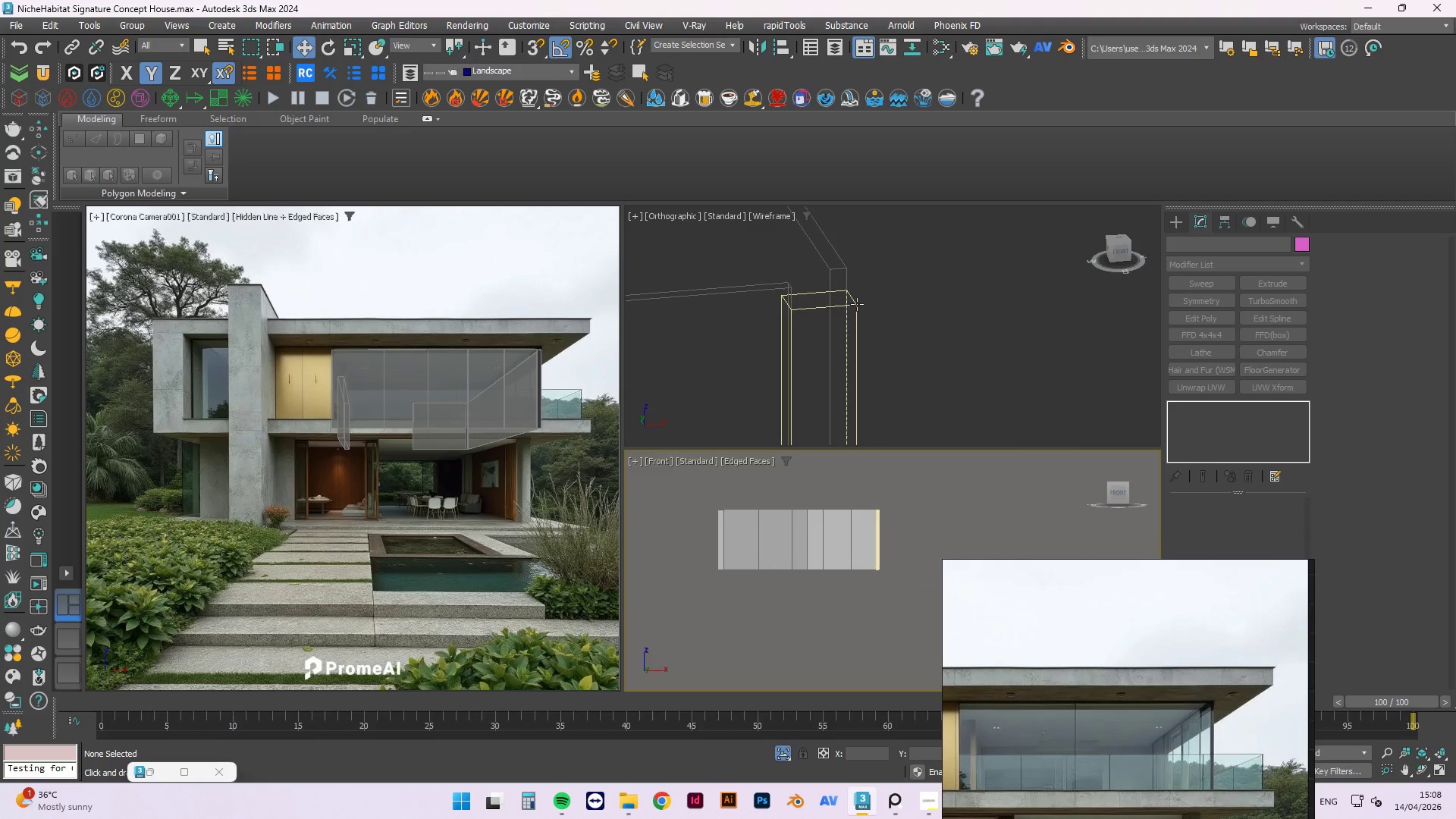 
double_click([861, 314])
 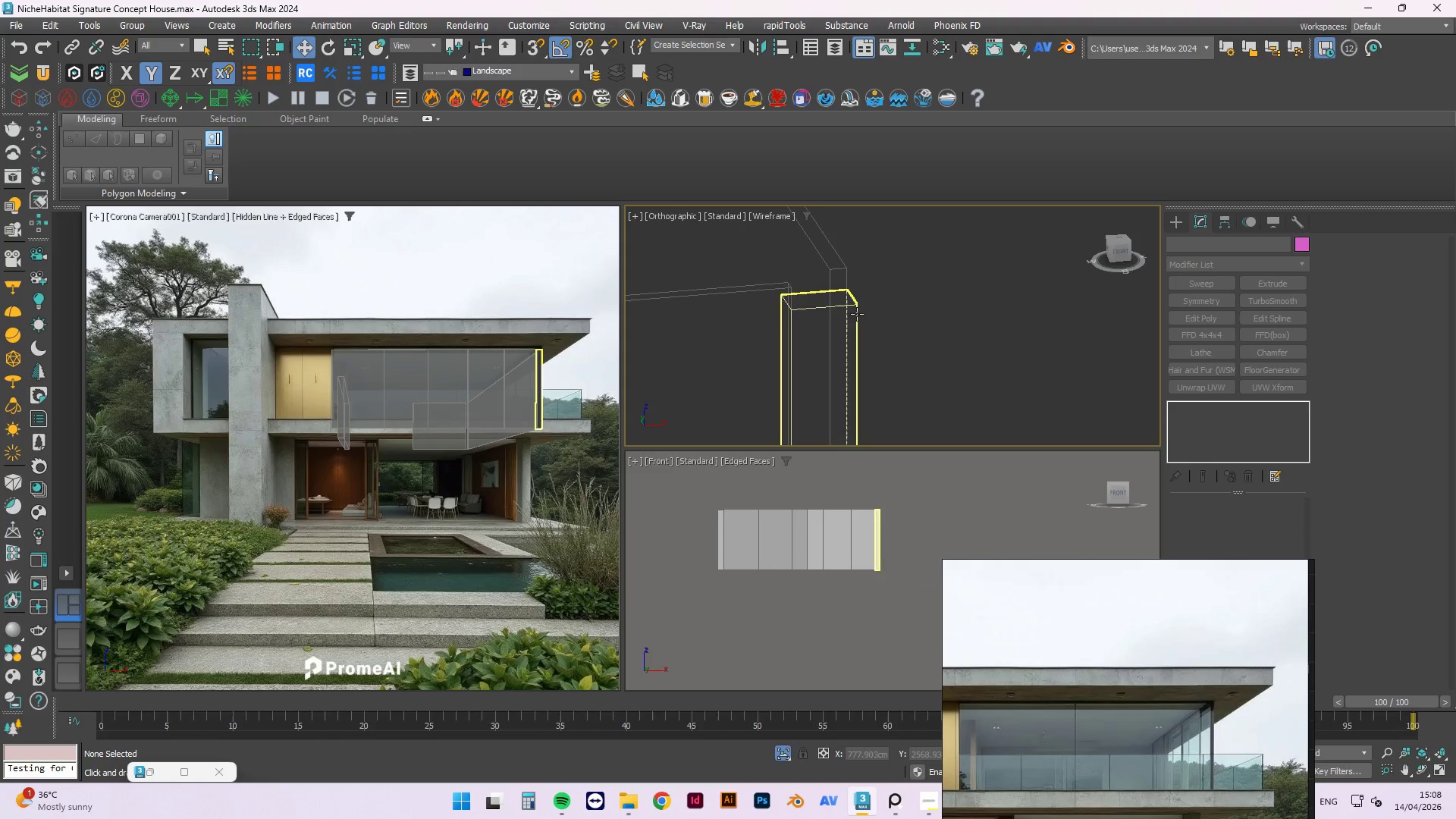 
triple_click([855, 312])
 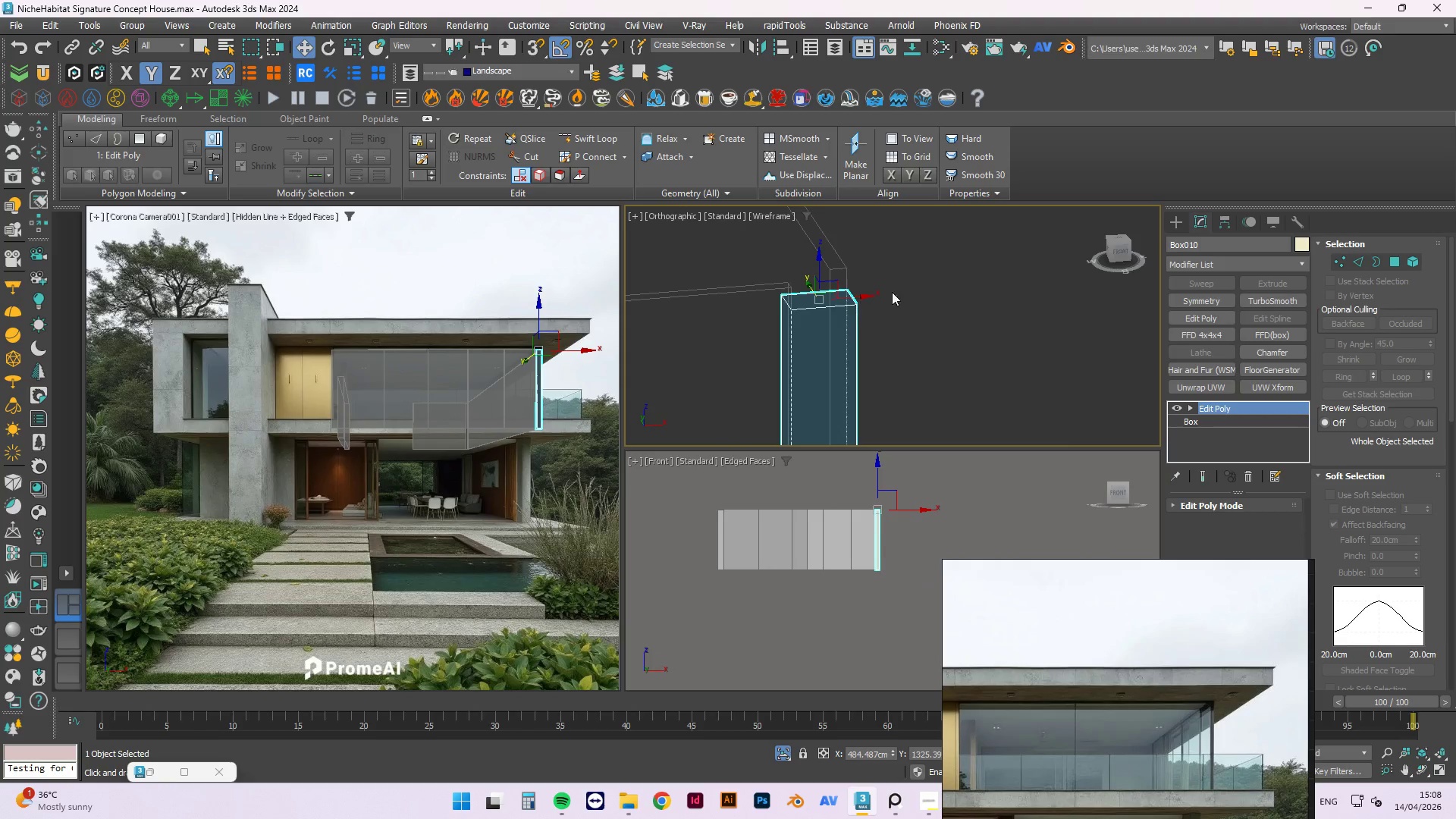 
key(1)
 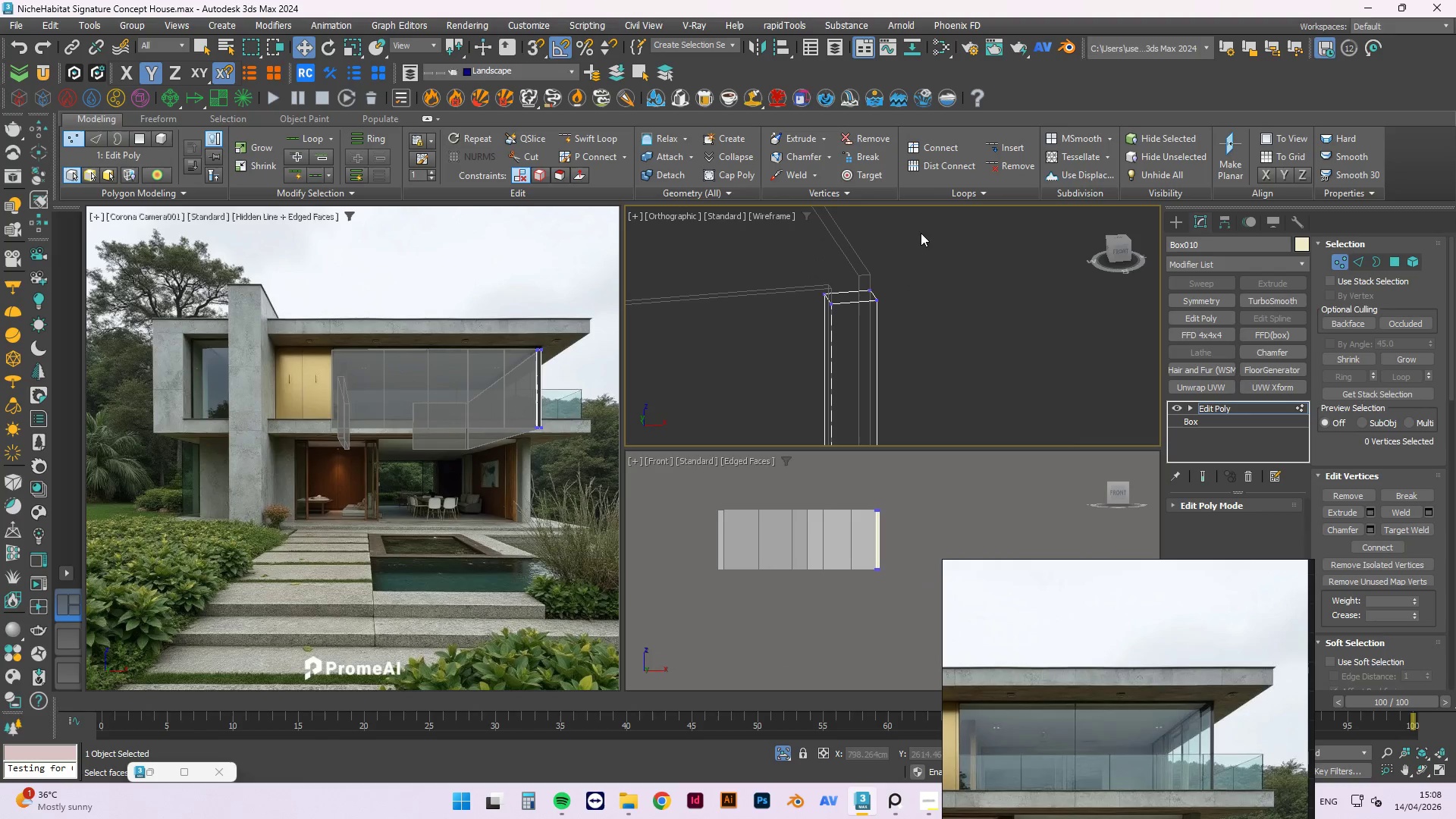 
scroll: coordinate [927, 290], scroll_direction: down, amount: 1.0
 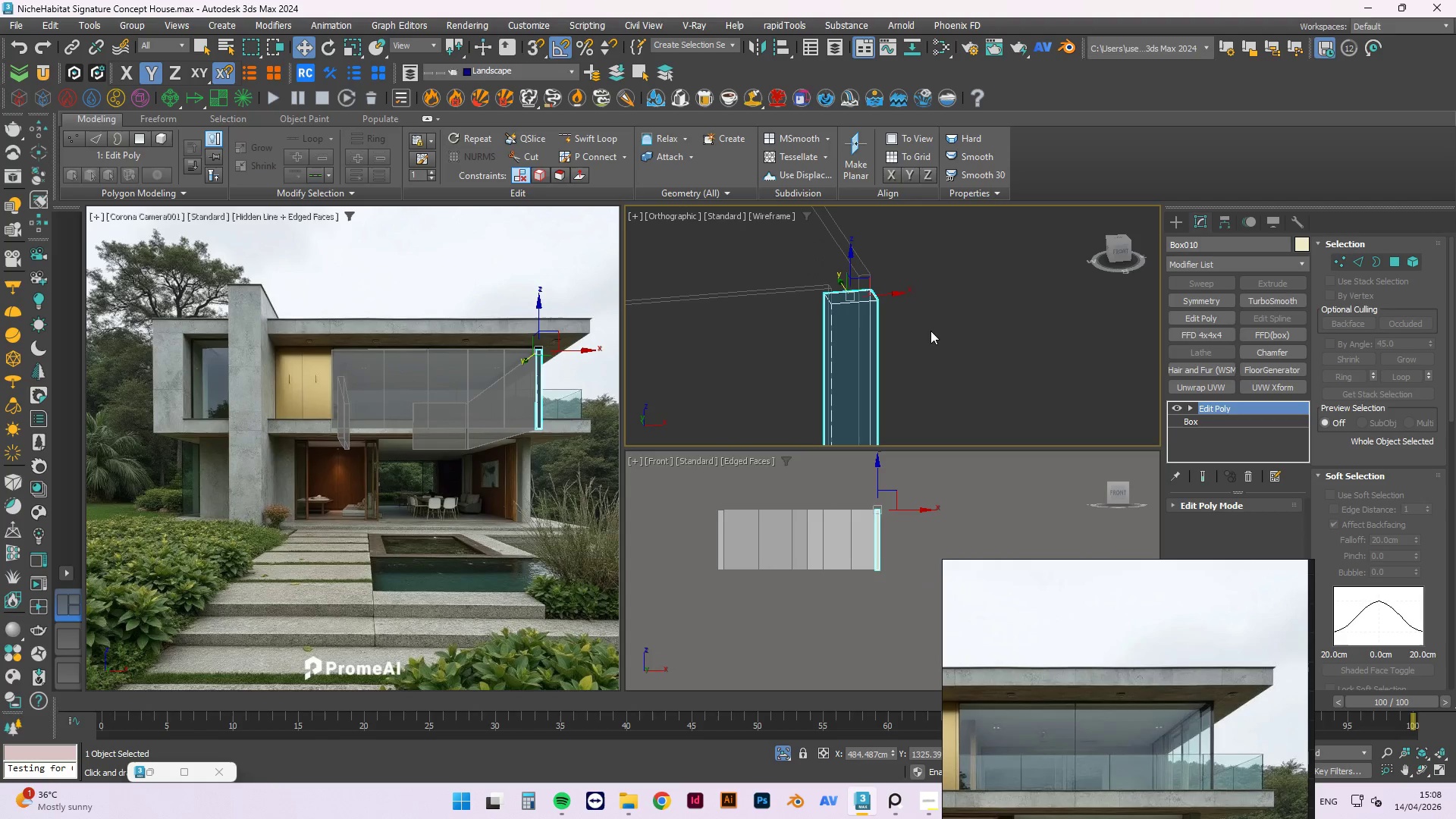 
left_click_drag(start_coordinate=[920, 229], to_coordinate=[768, 336])
 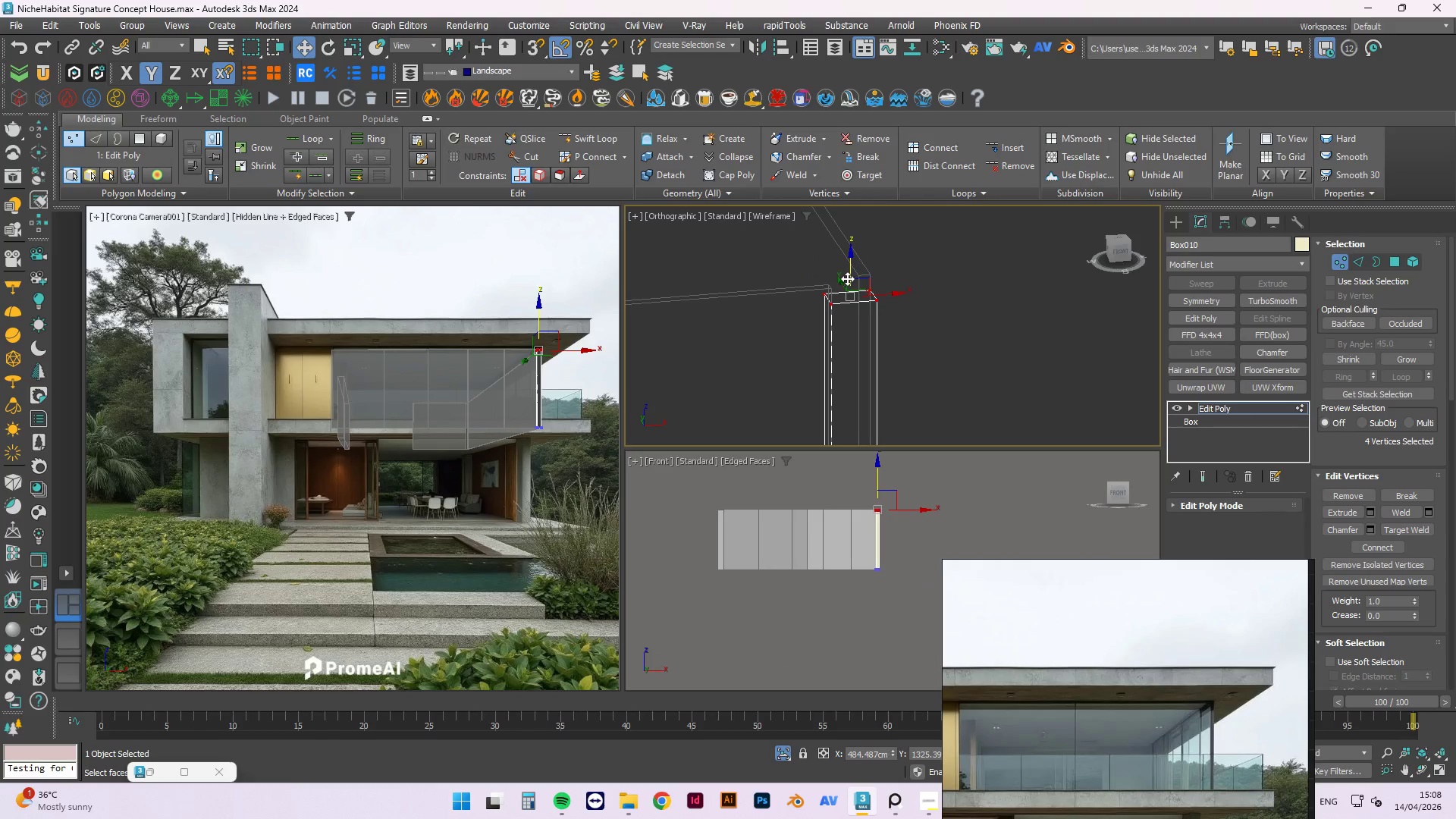 
scroll: coordinate [851, 490], scroll_direction: up, amount: 3.0
 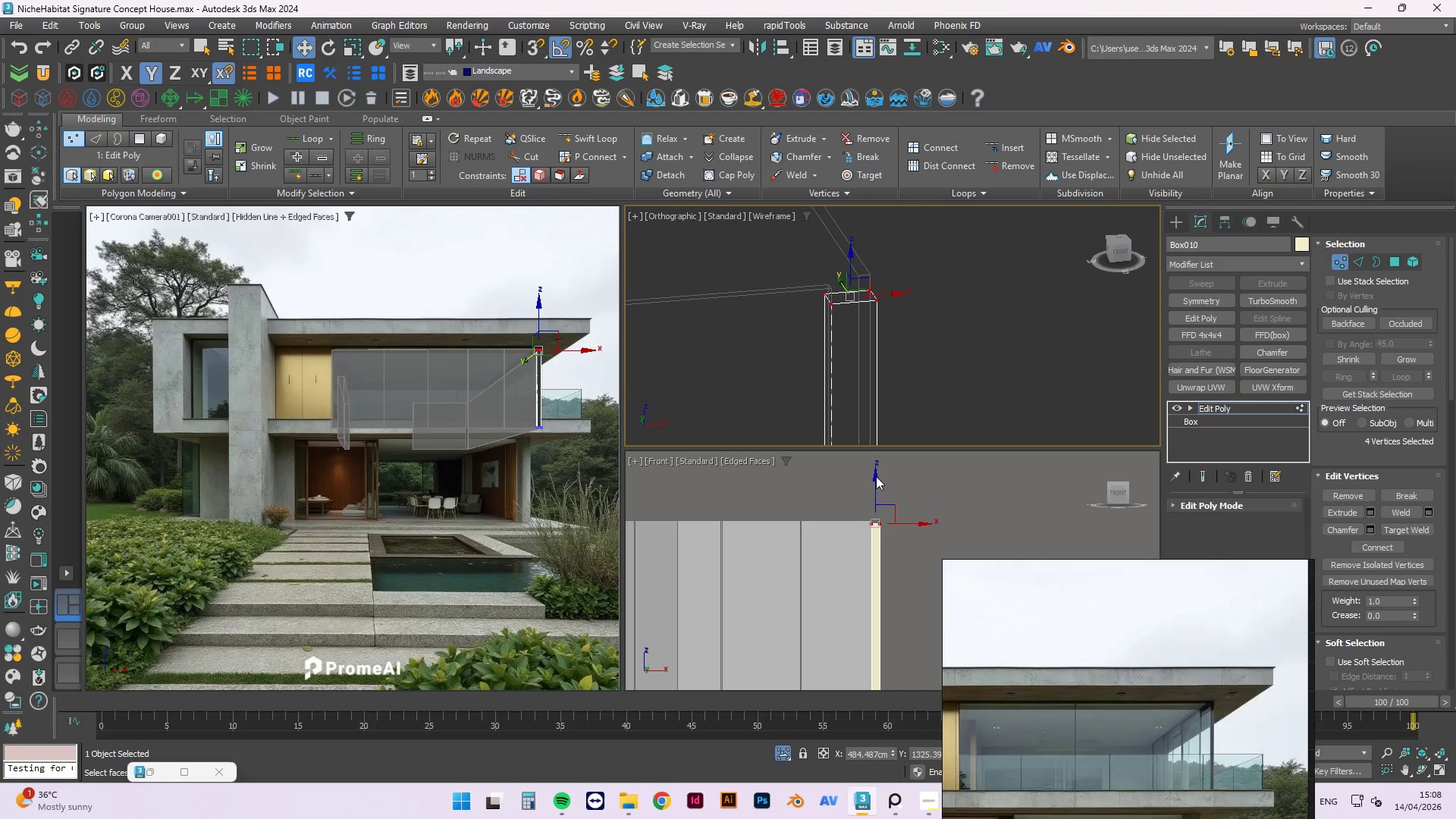 
scroll: coordinate [868, 468], scroll_direction: down, amount: 1.0
 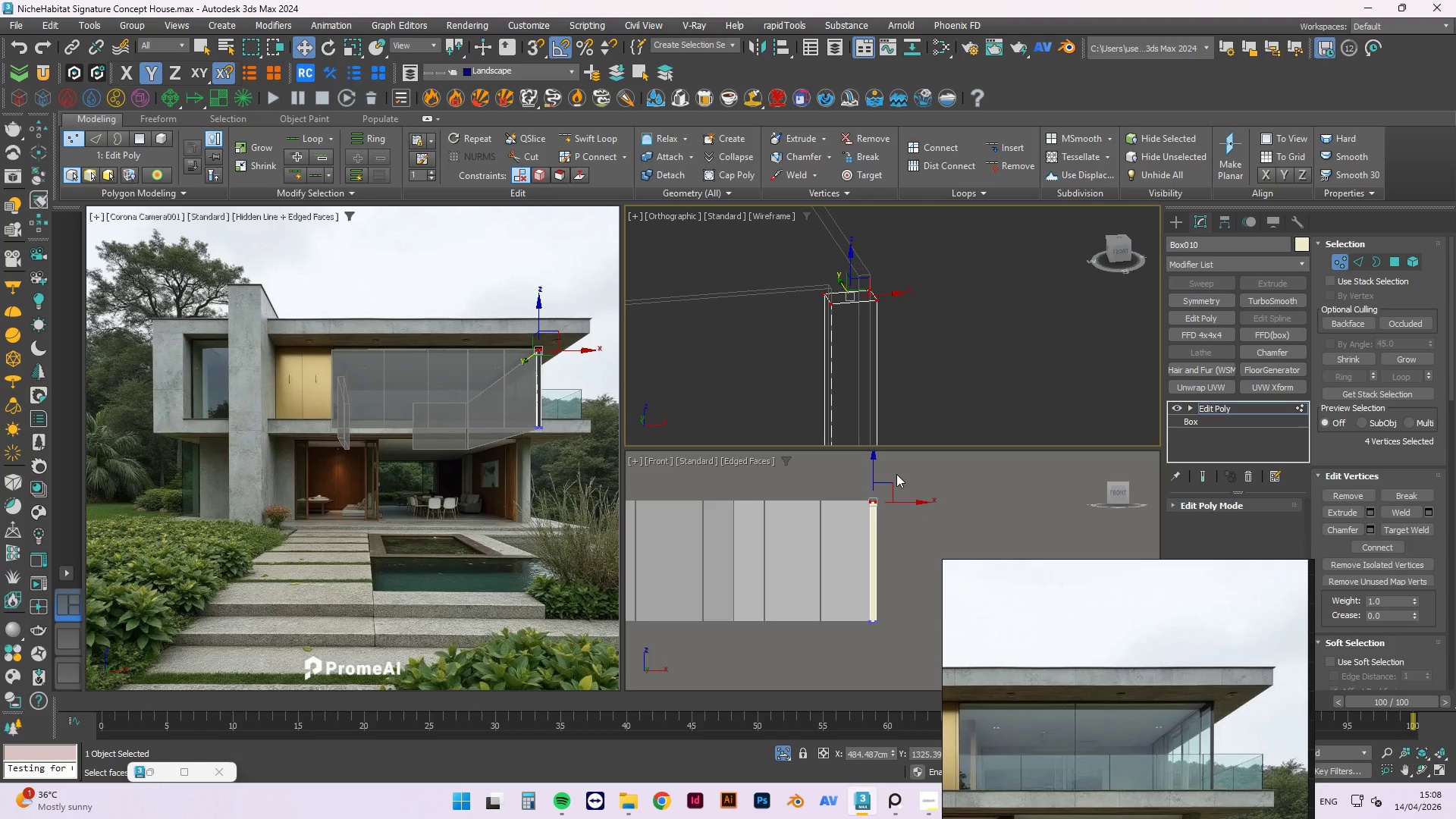 
left_click([900, 475])
 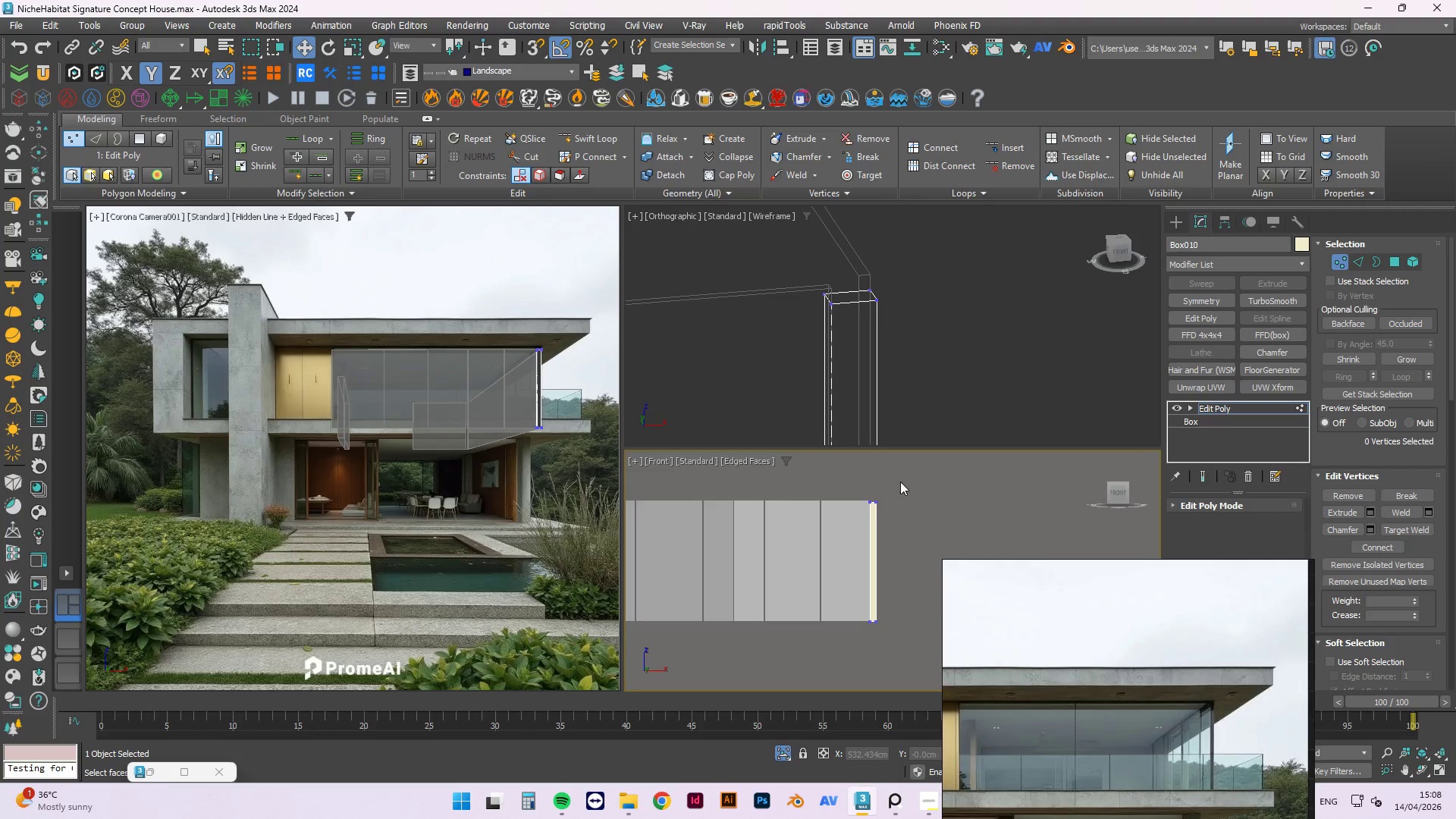 
left_click_drag(start_coordinate=[899, 484], to_coordinate=[837, 526])
 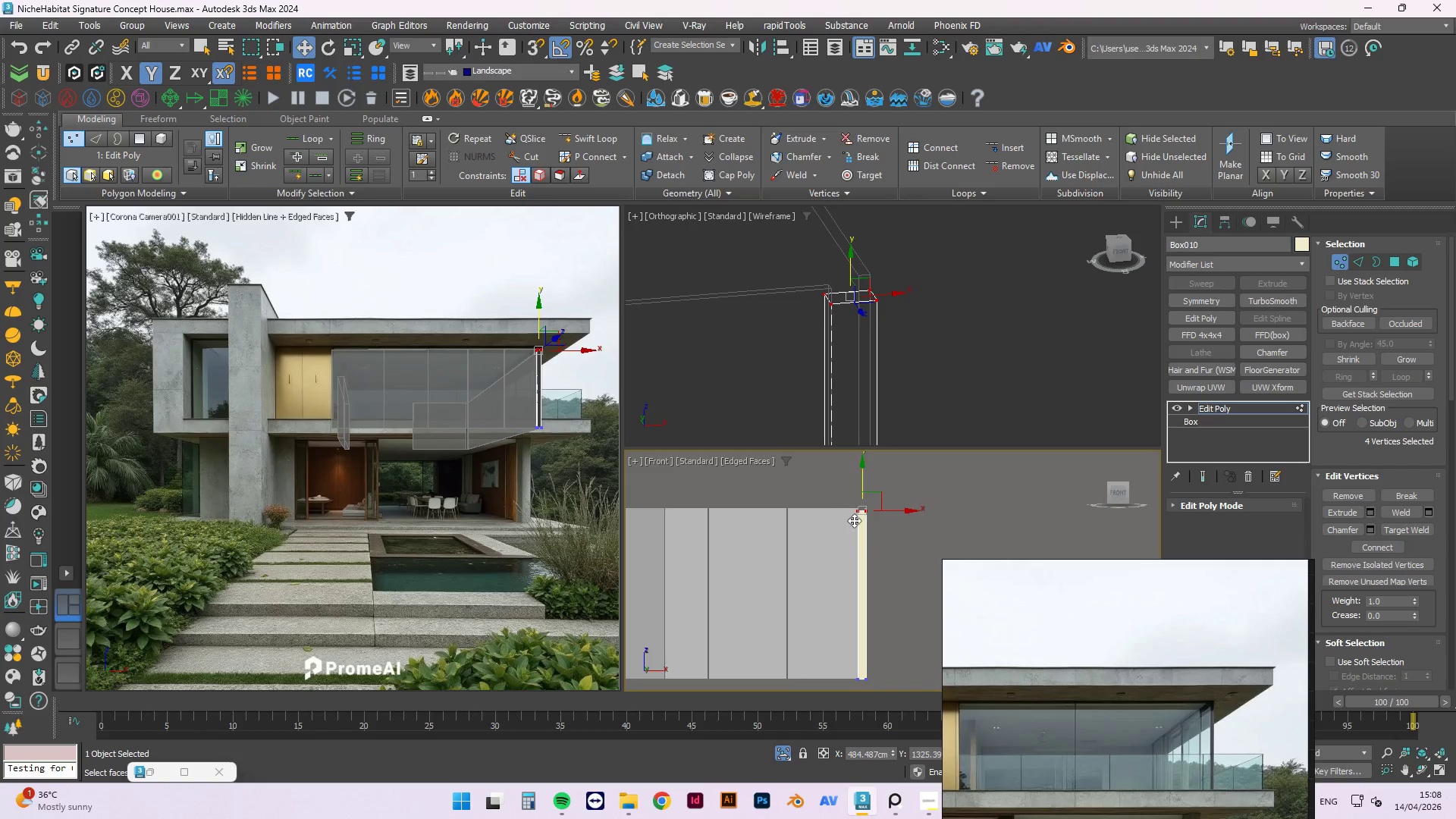 
scroll: coordinate [854, 509], scroll_direction: up, amount: 3.0
 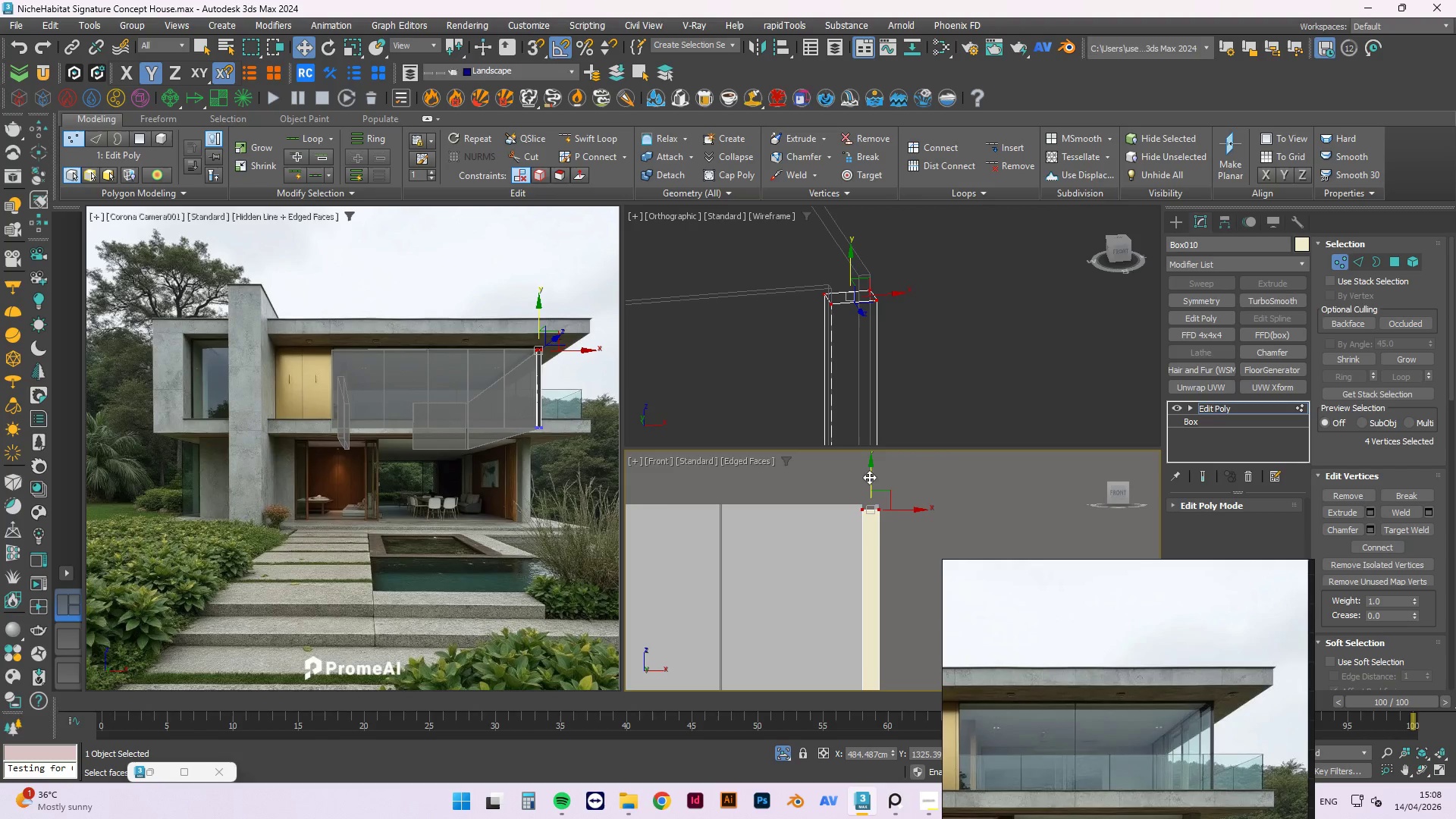 
left_click_drag(start_coordinate=[872, 478], to_coordinate=[734, 508])
 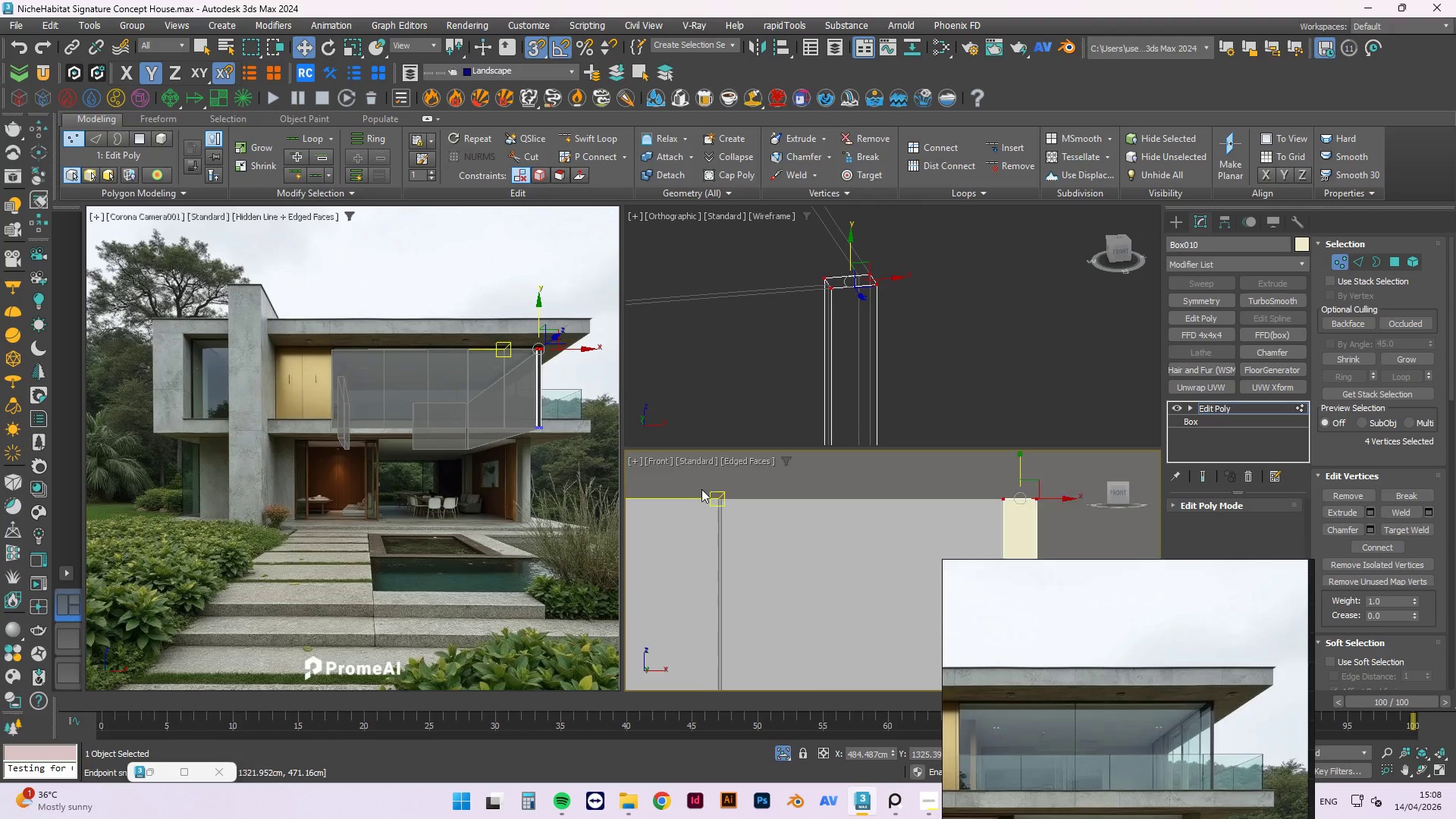 
key(S)
 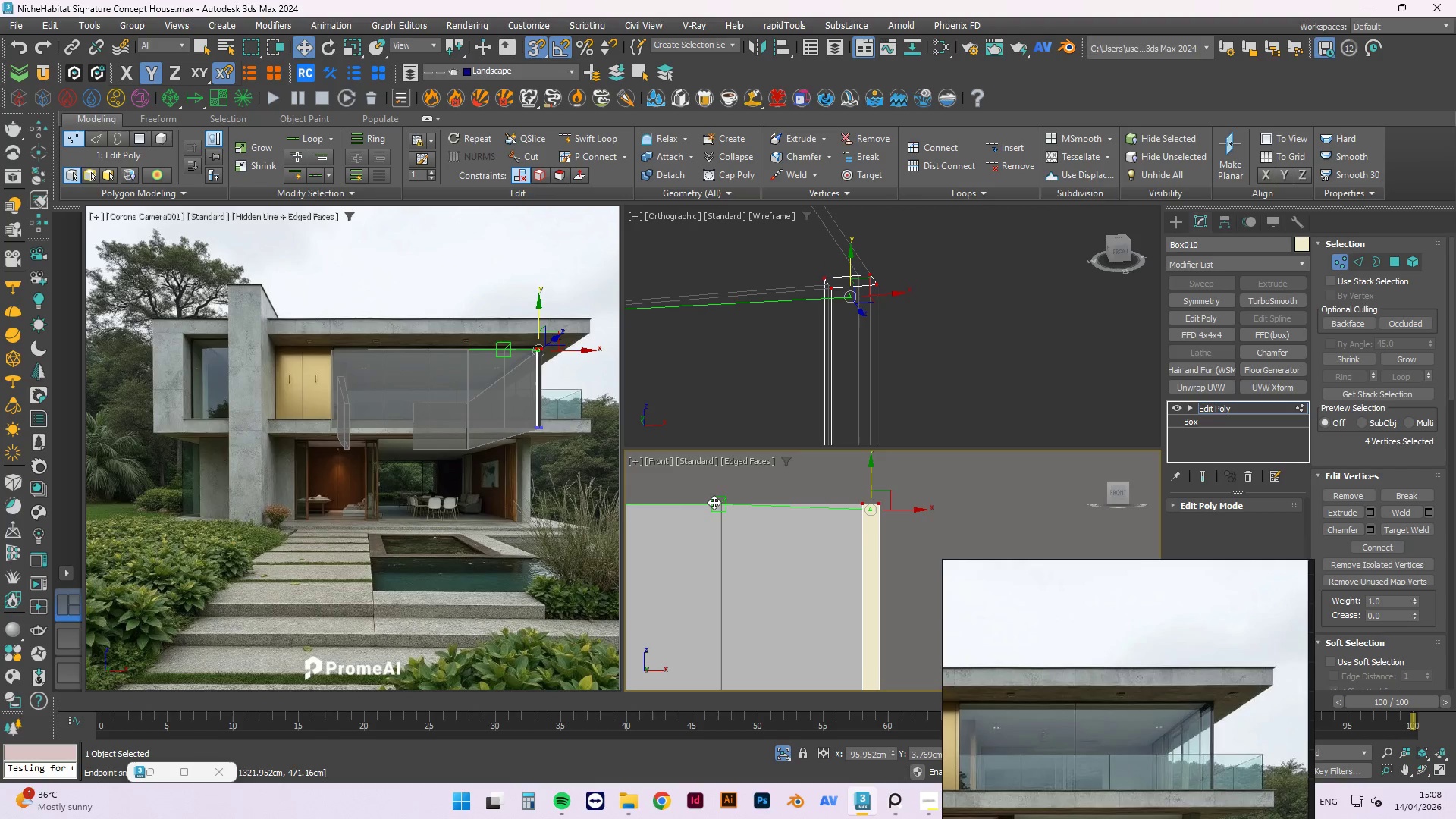 
scroll: coordinate [715, 502], scroll_direction: up, amount: 4.0
 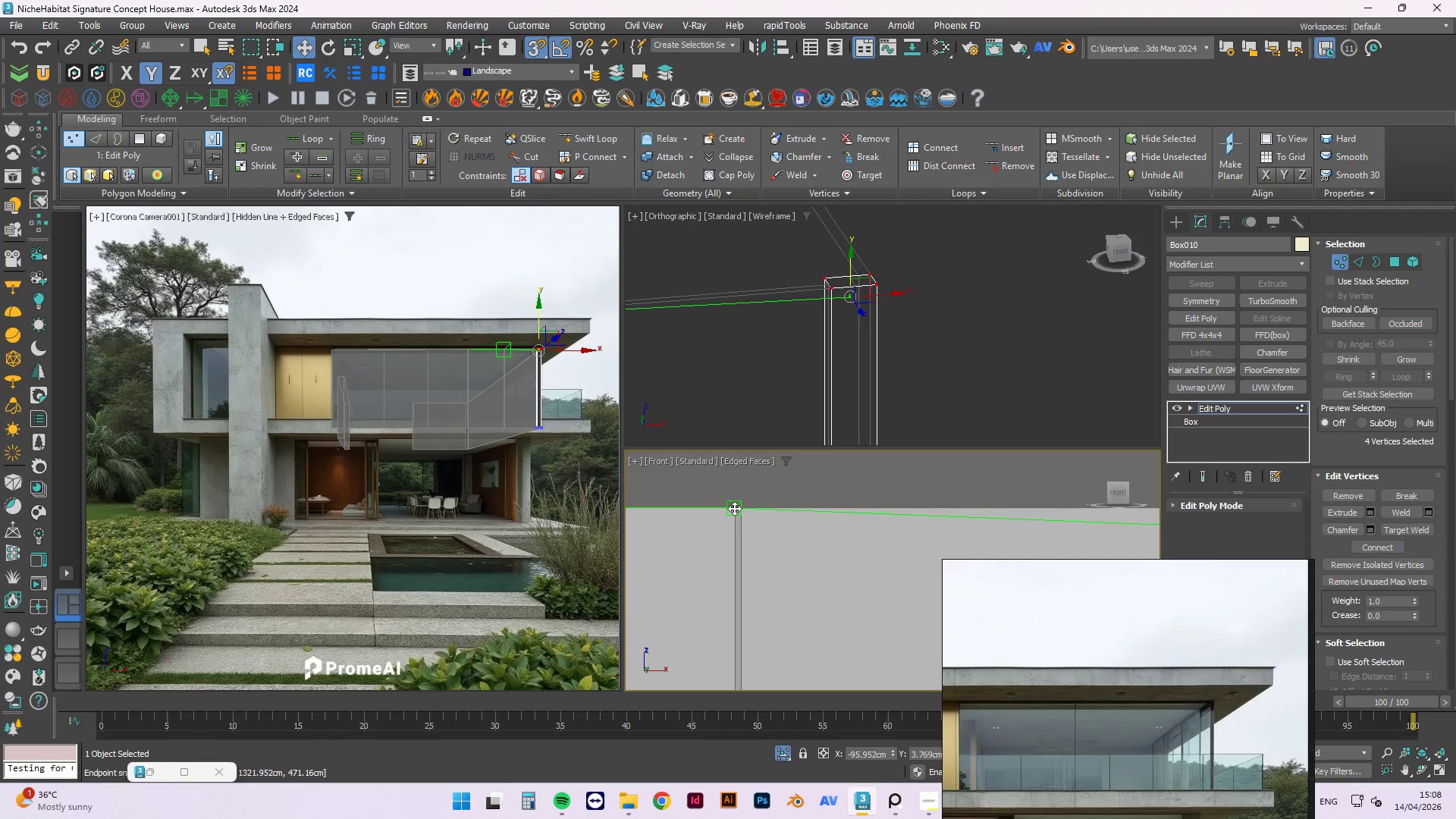 
scroll: coordinate [701, 489], scroll_direction: down, amount: 3.0
 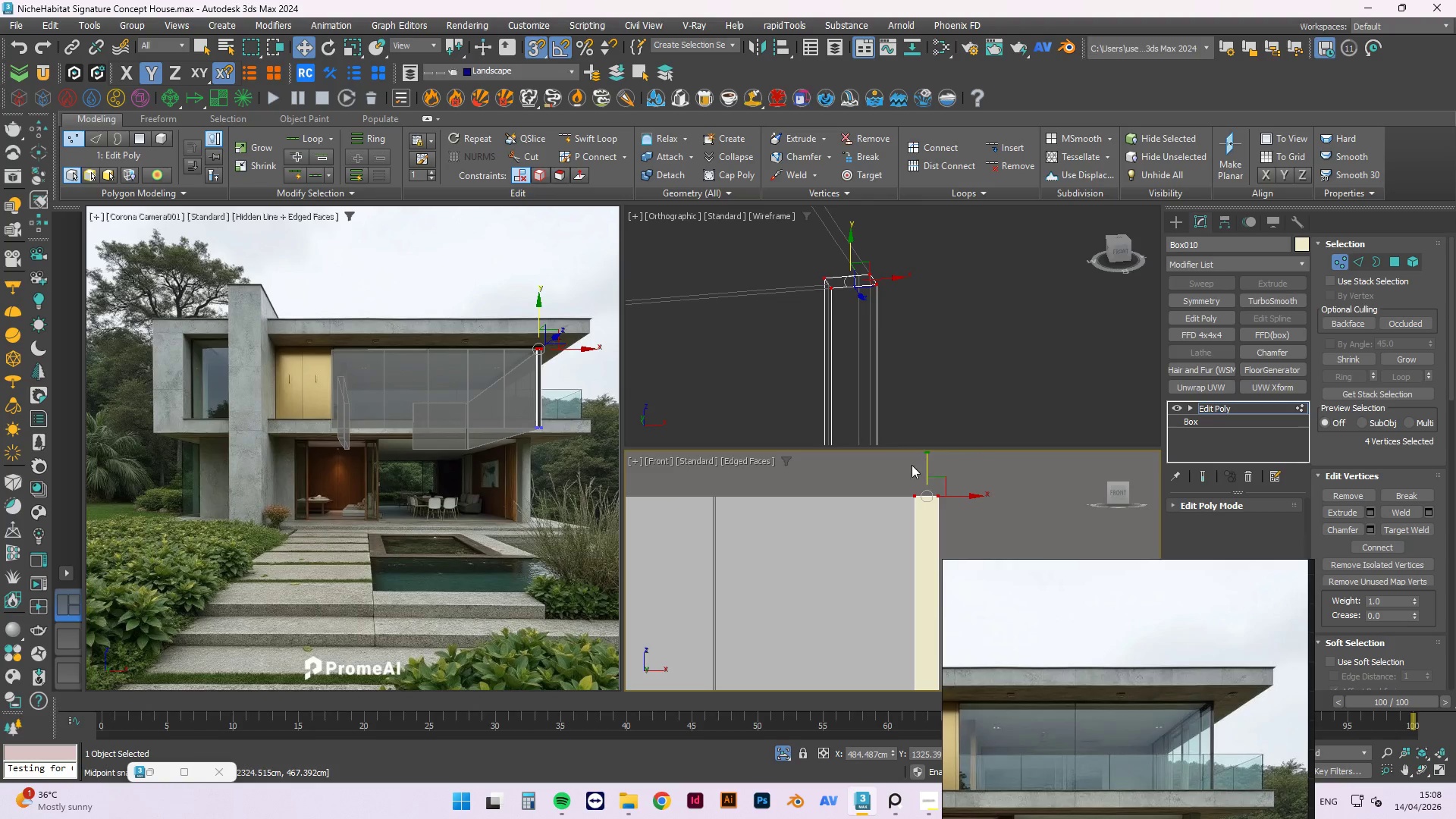 
scroll: coordinate [921, 496], scroll_direction: up, amount: 1.0
 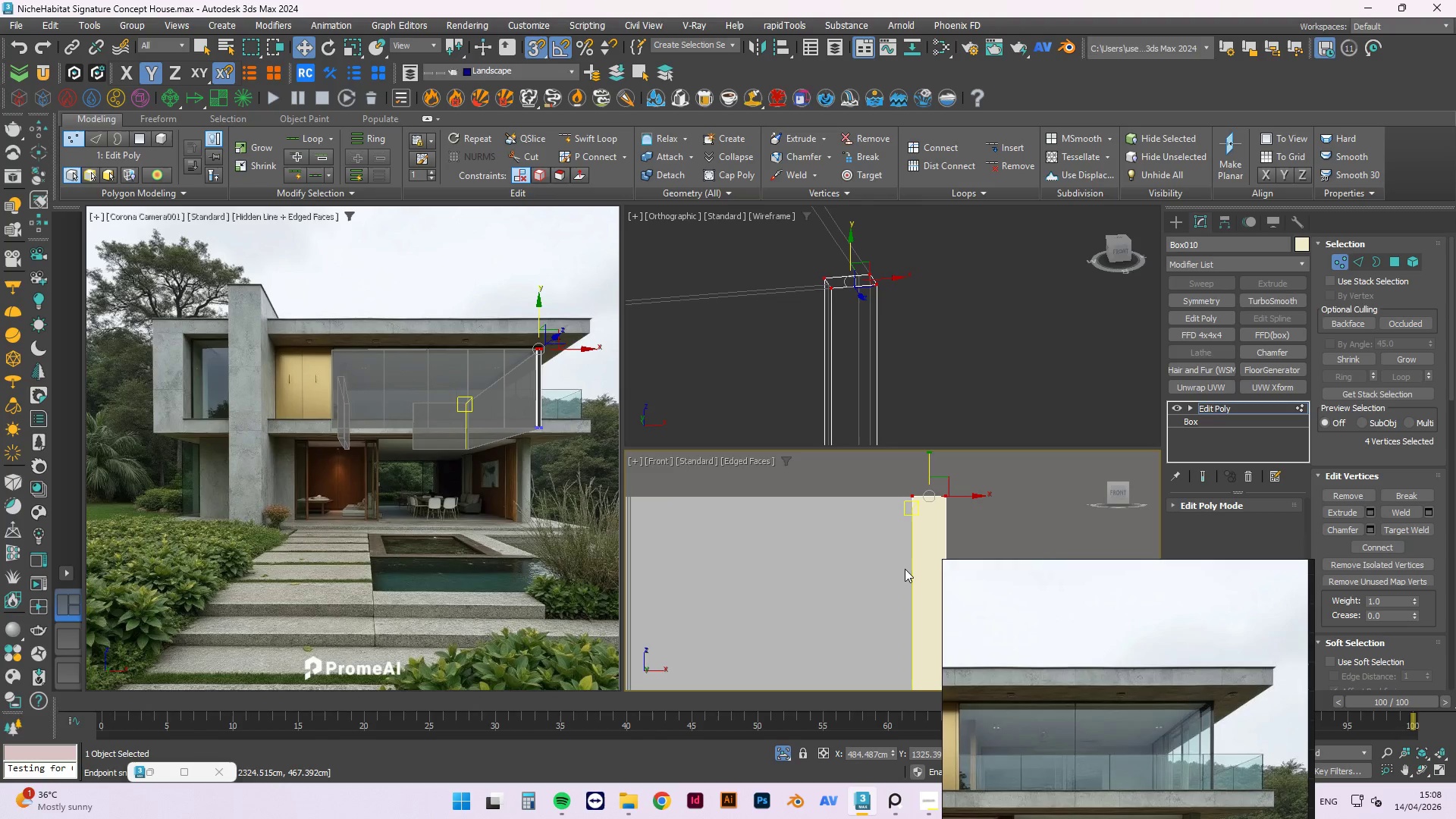 
scroll: coordinate [905, 569], scroll_direction: down, amount: 1.0
 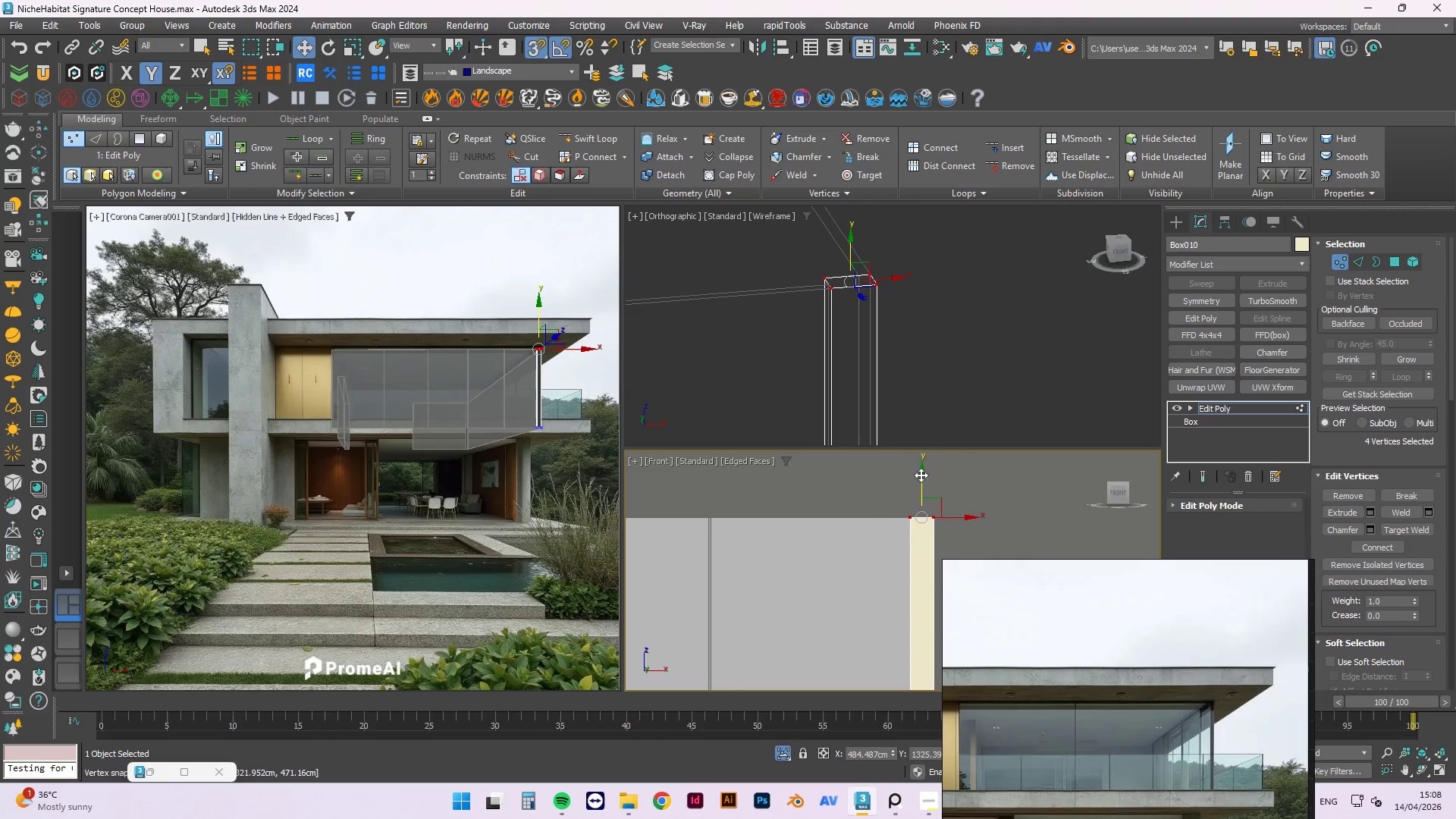 
left_click_drag(start_coordinate=[923, 476], to_coordinate=[824, 503])
 